 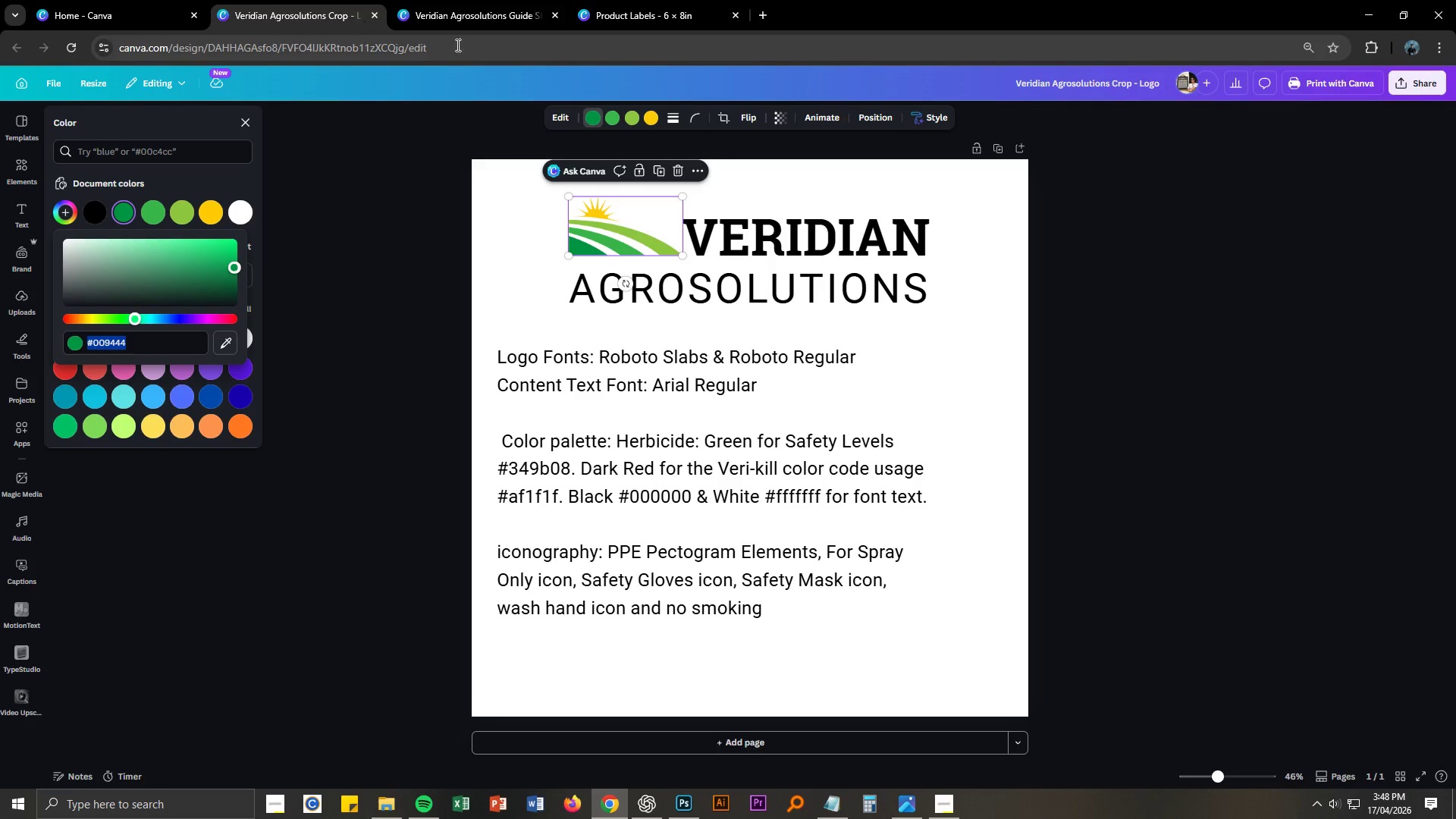 
left_click([377, 16])
 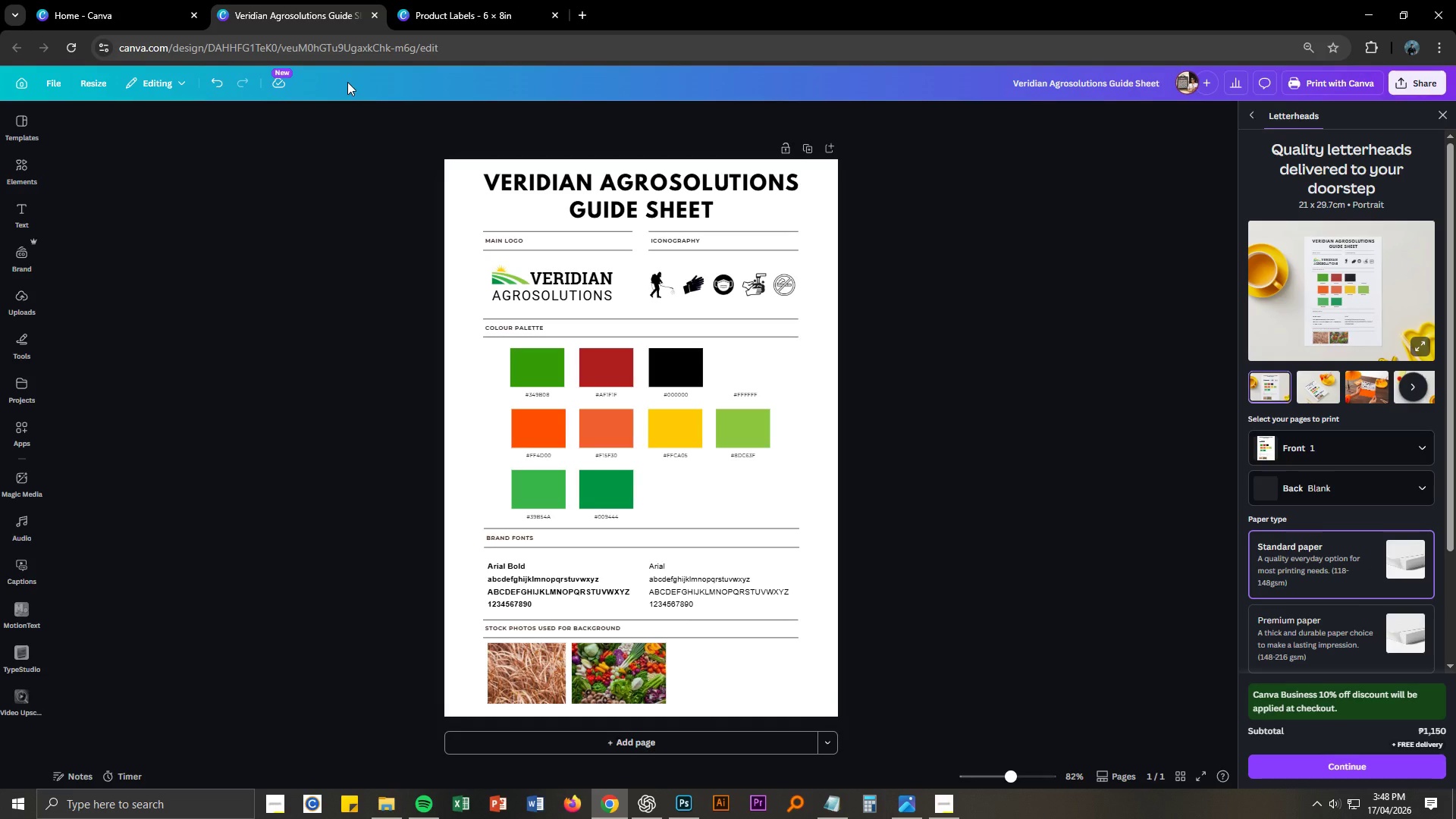 
double_click([956, 303])
 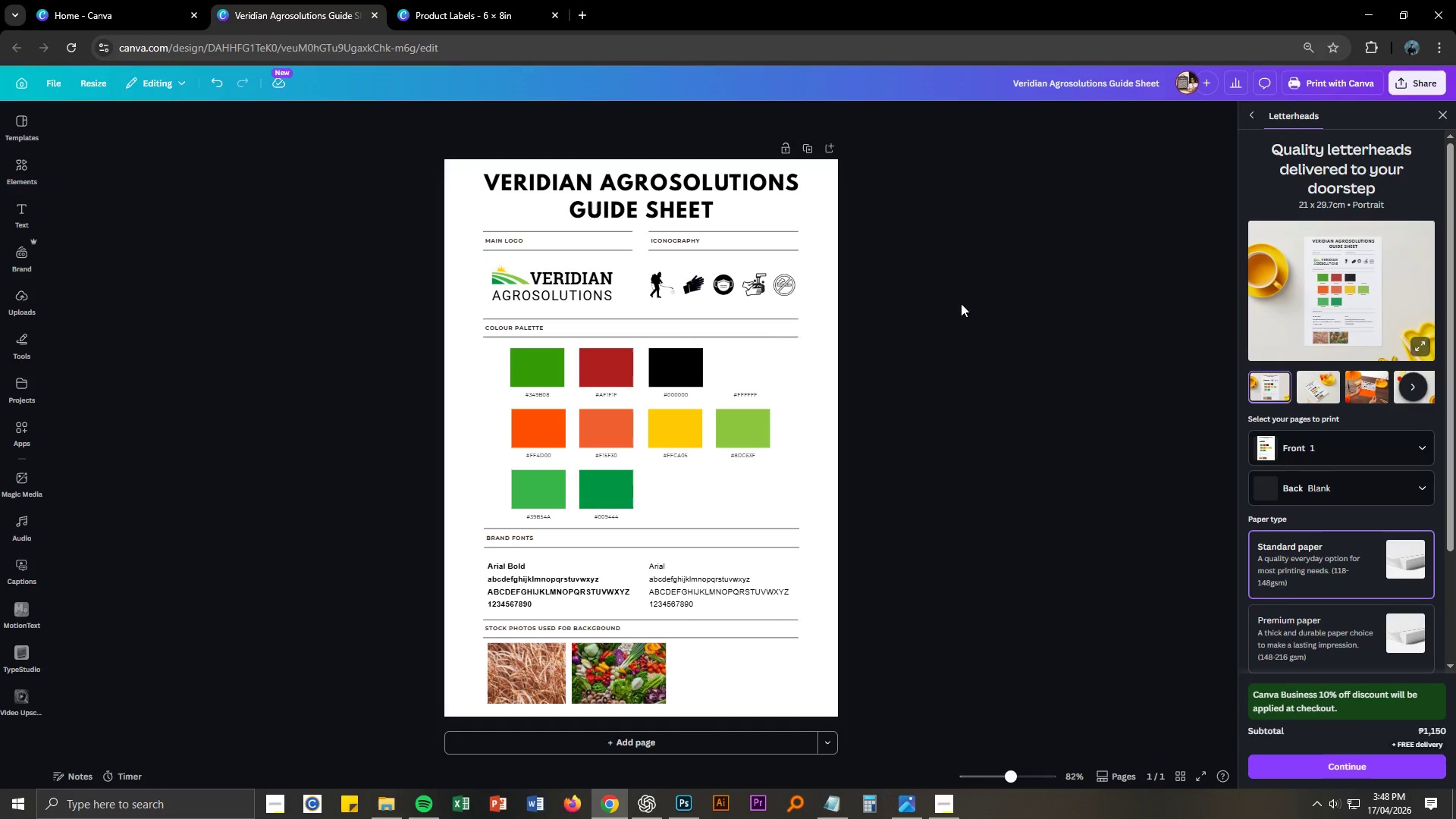 
key(Control+S)
 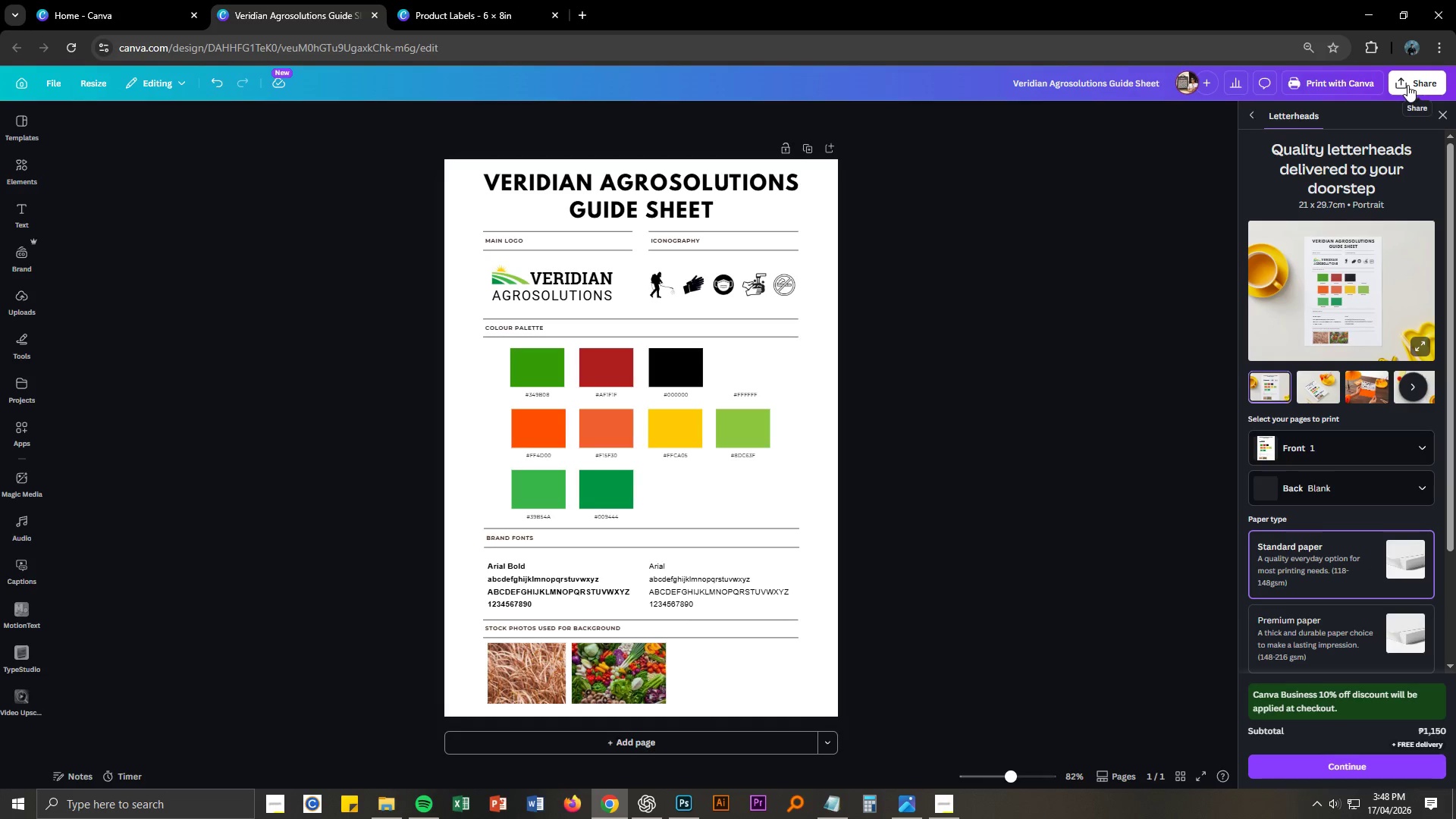 
left_click([1408, 84])
 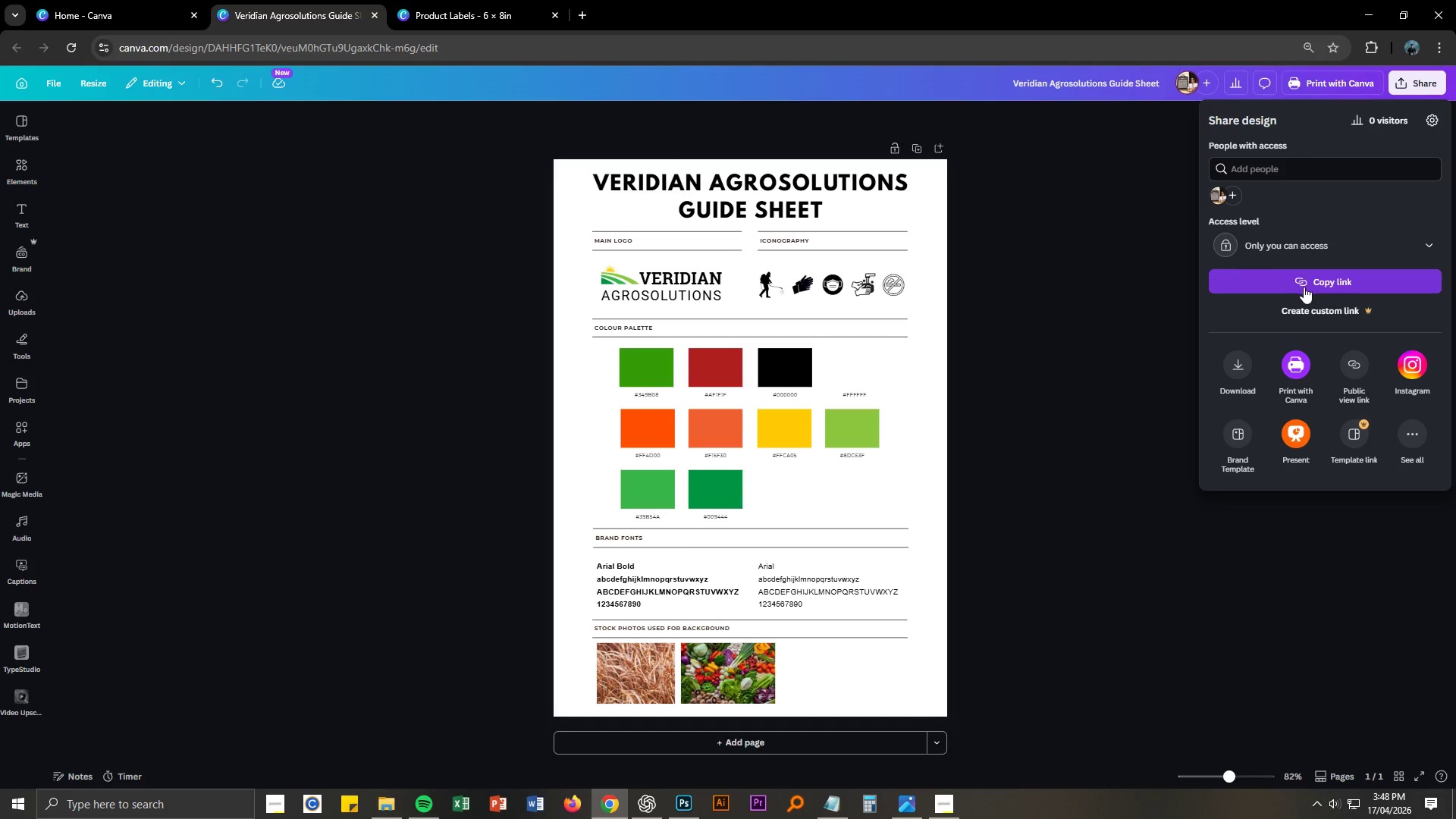 
left_click([1231, 366])
 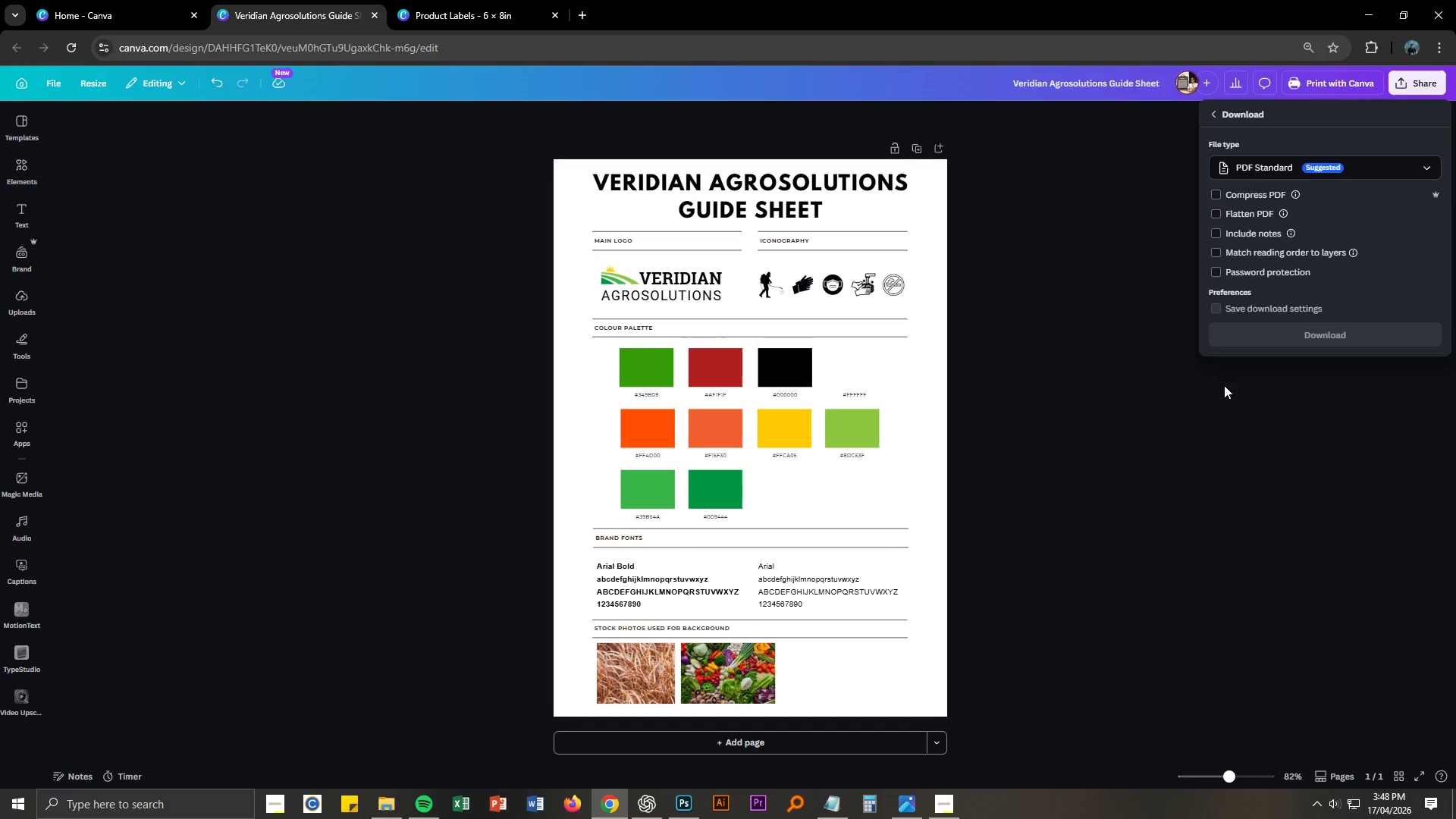 
mouse_move([1205, 401])
 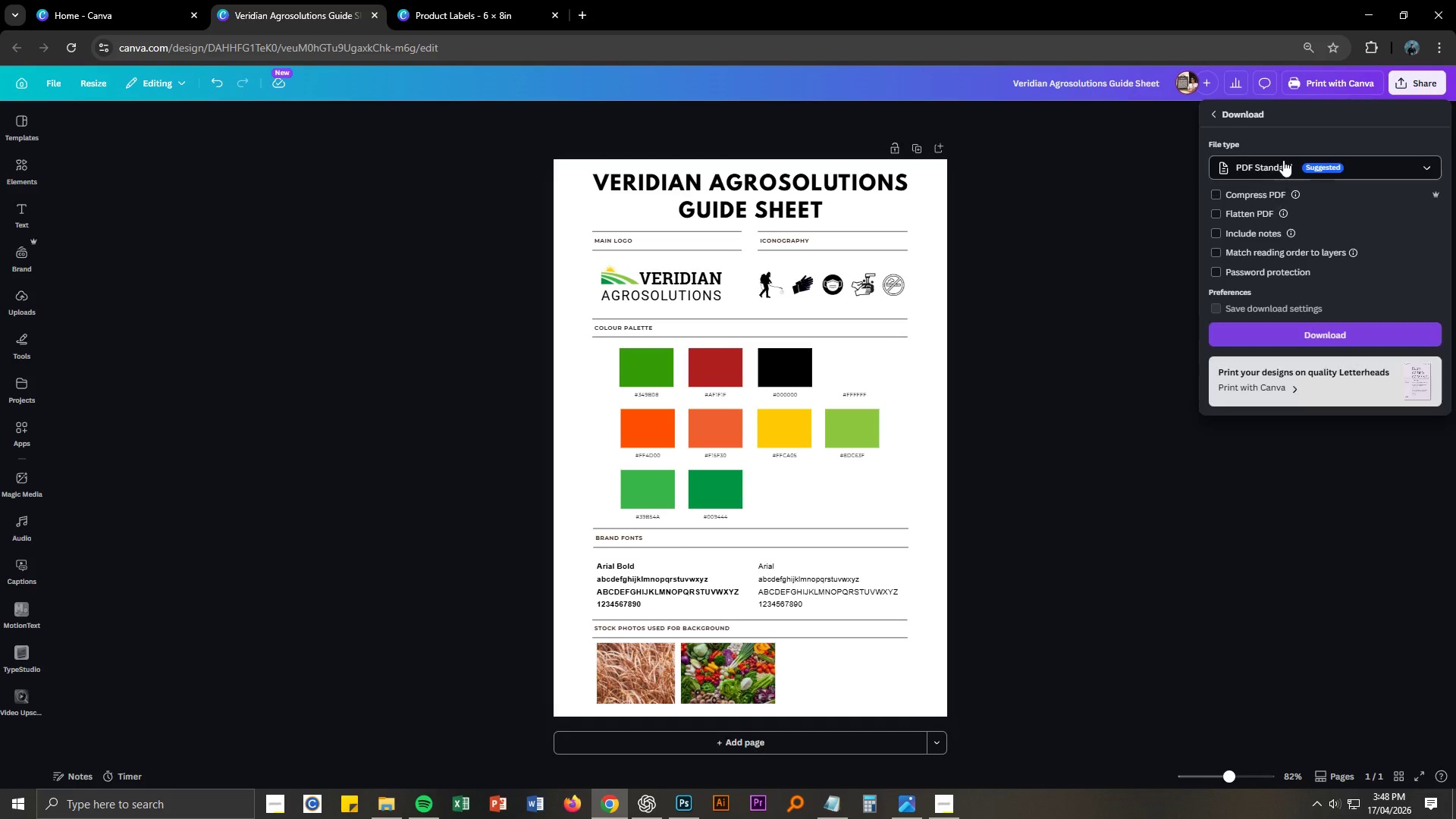 
left_click([1283, 160])
 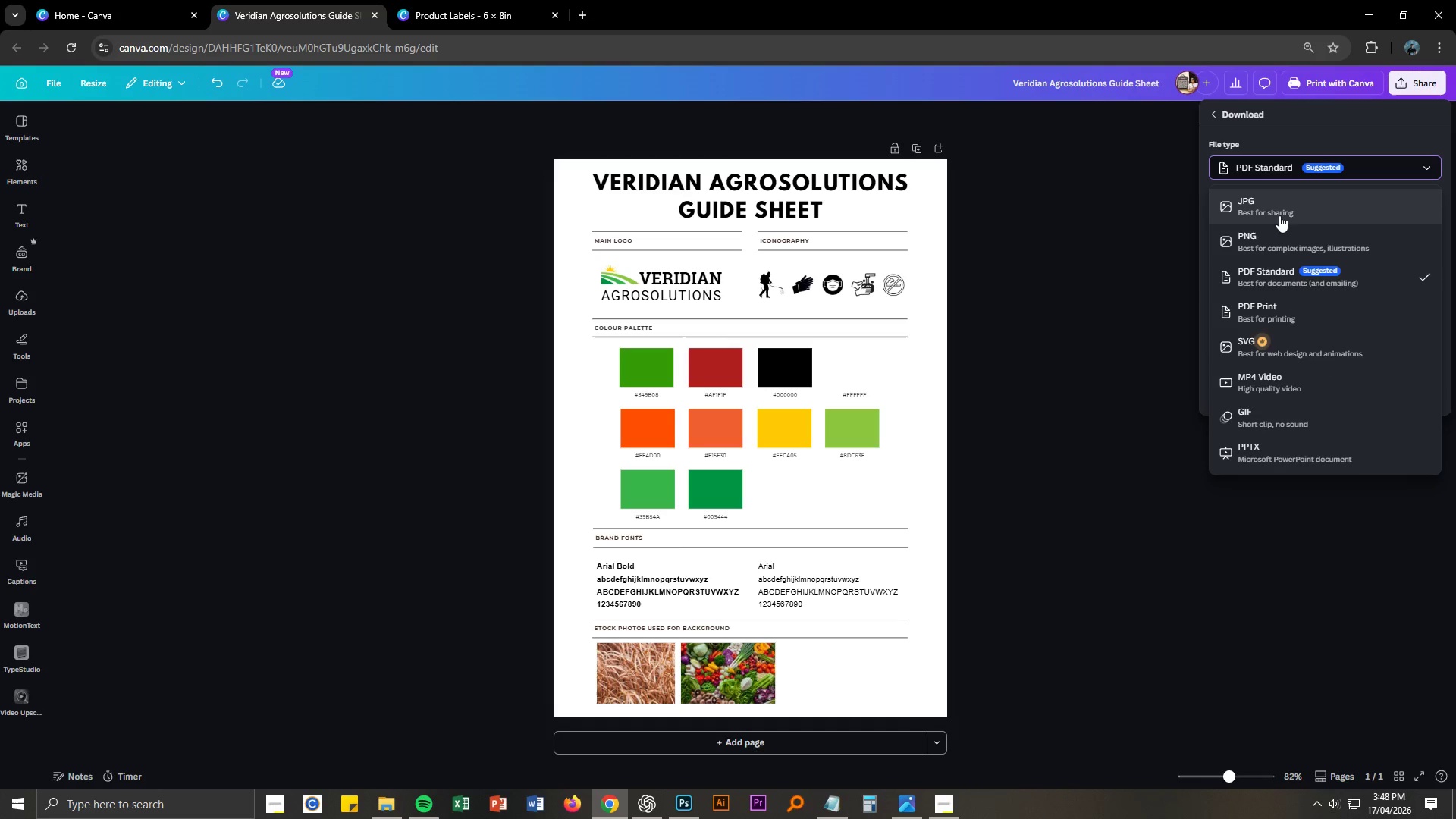 
left_click([1275, 245])
 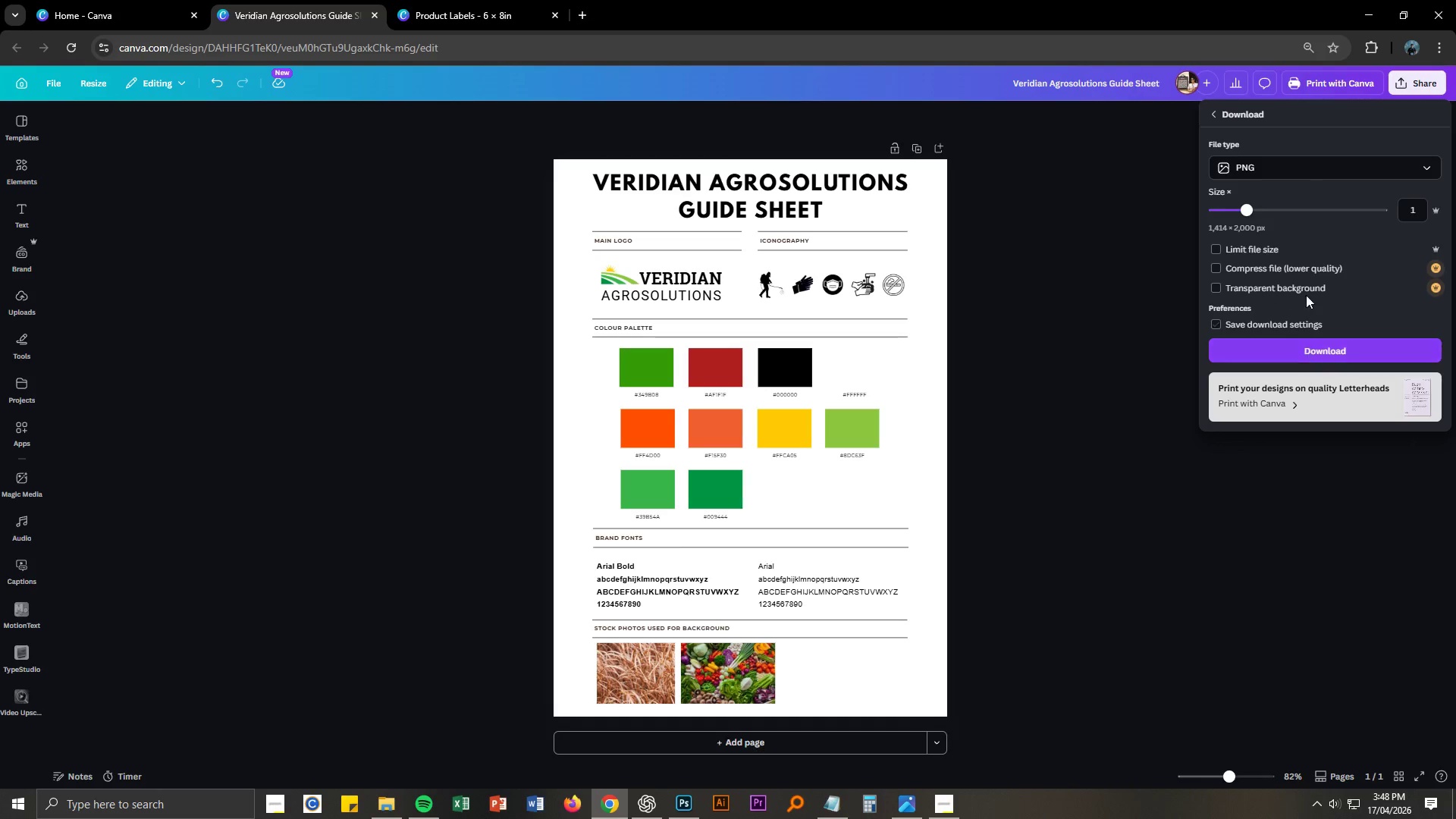 
left_click([1291, 212])
 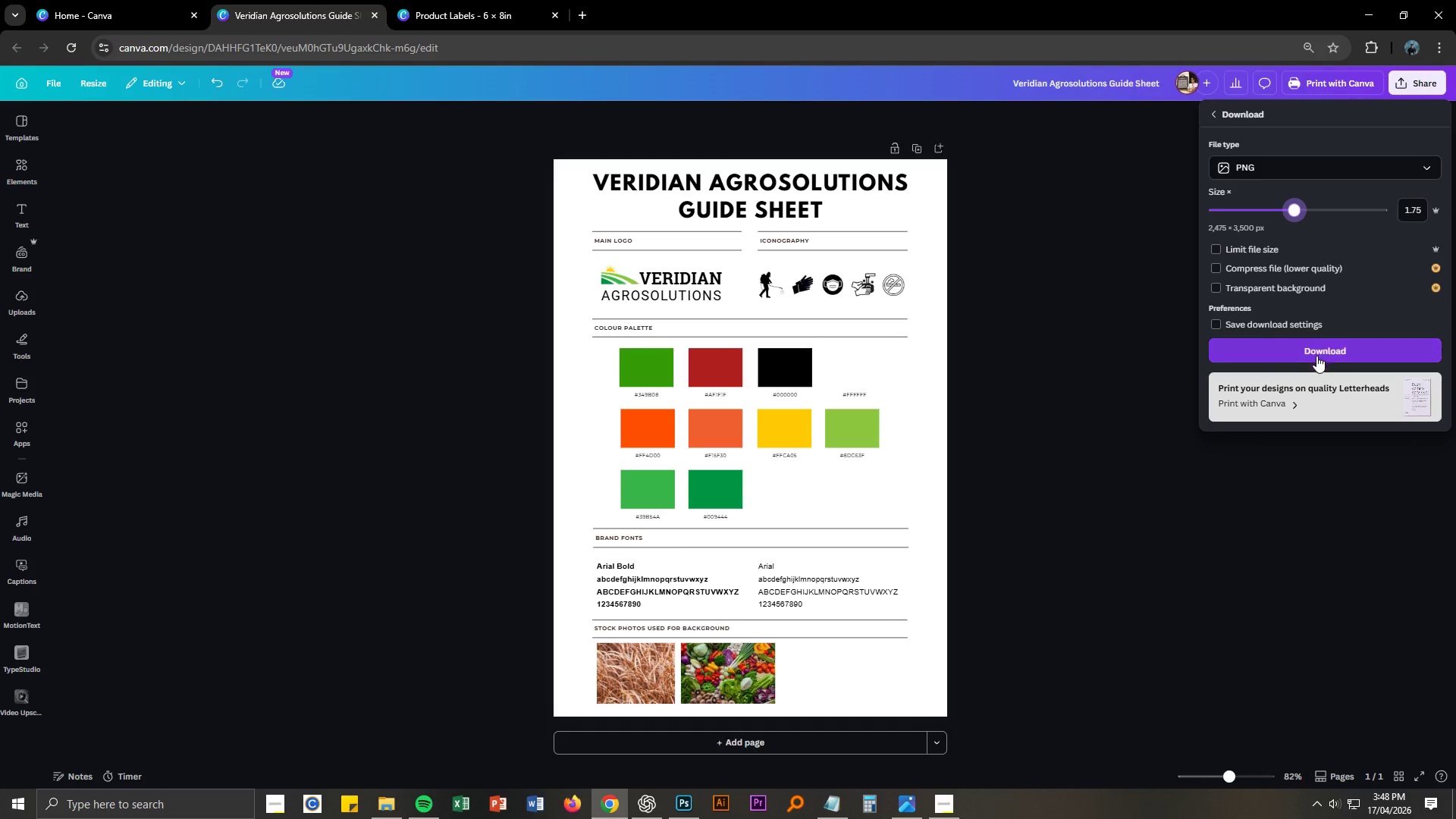 
left_click([1316, 356])
 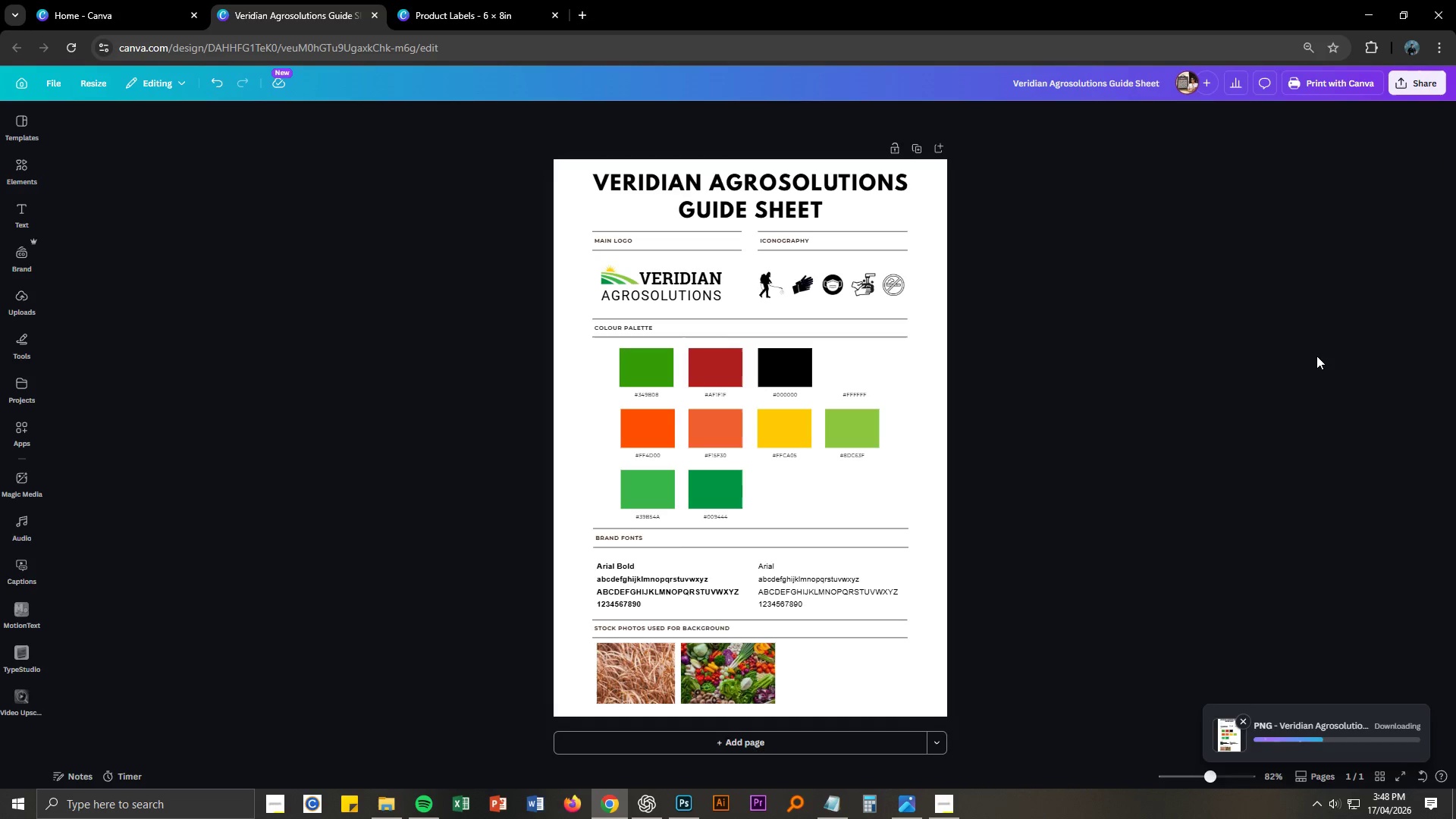 
wait(5.14)
 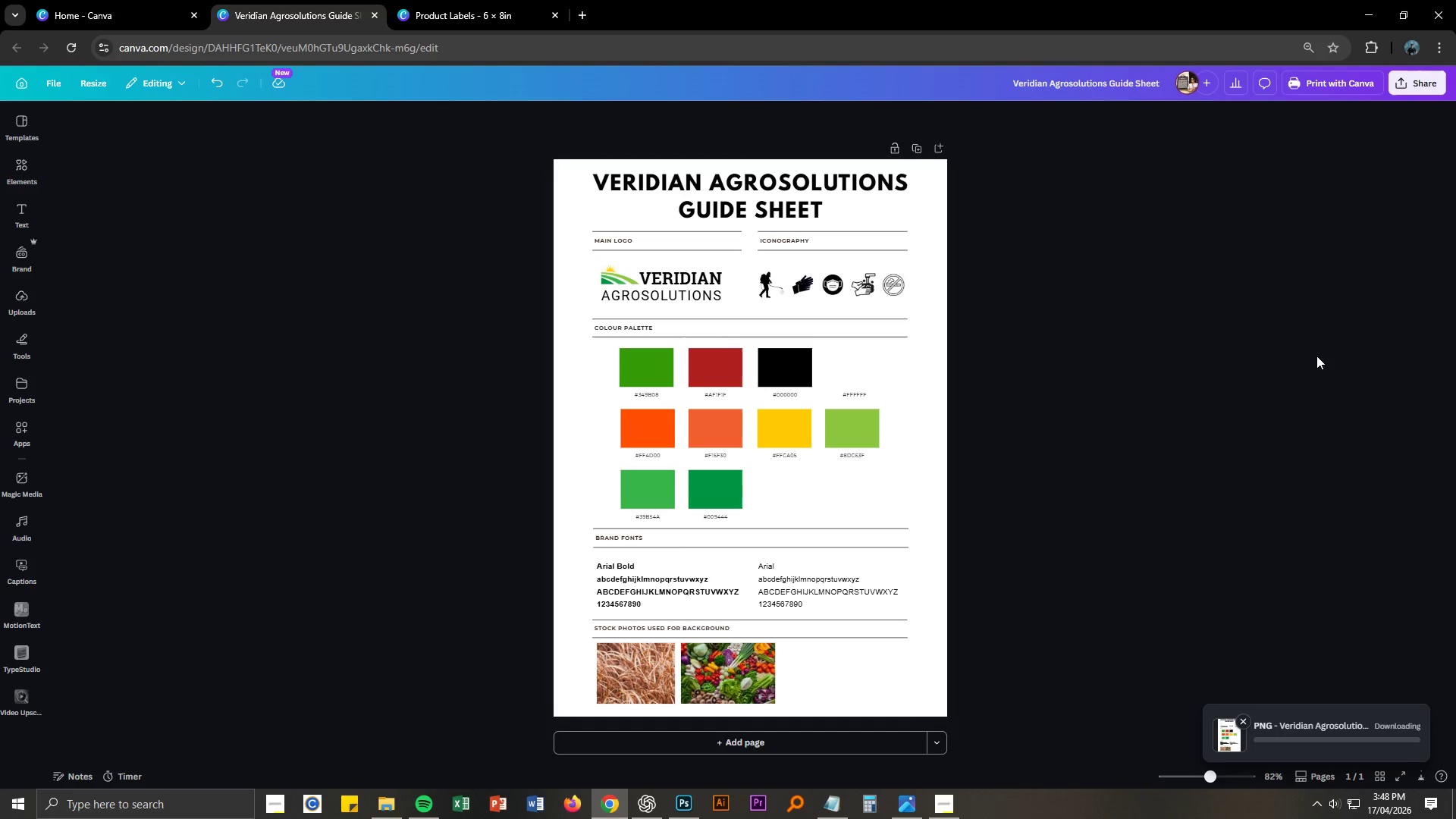 
left_click([478, 8])
 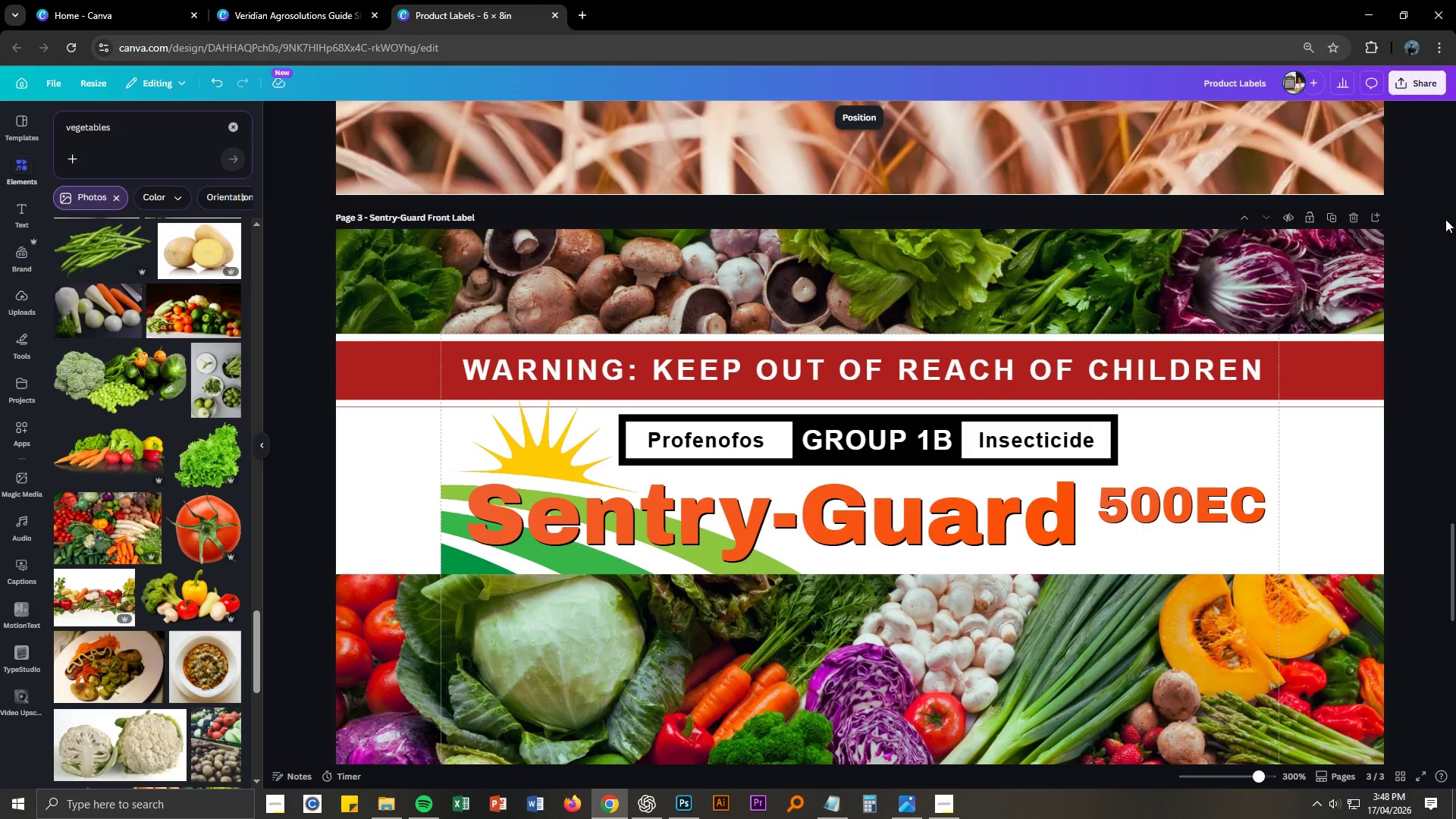 
key(Control+NumpadSubtract)
 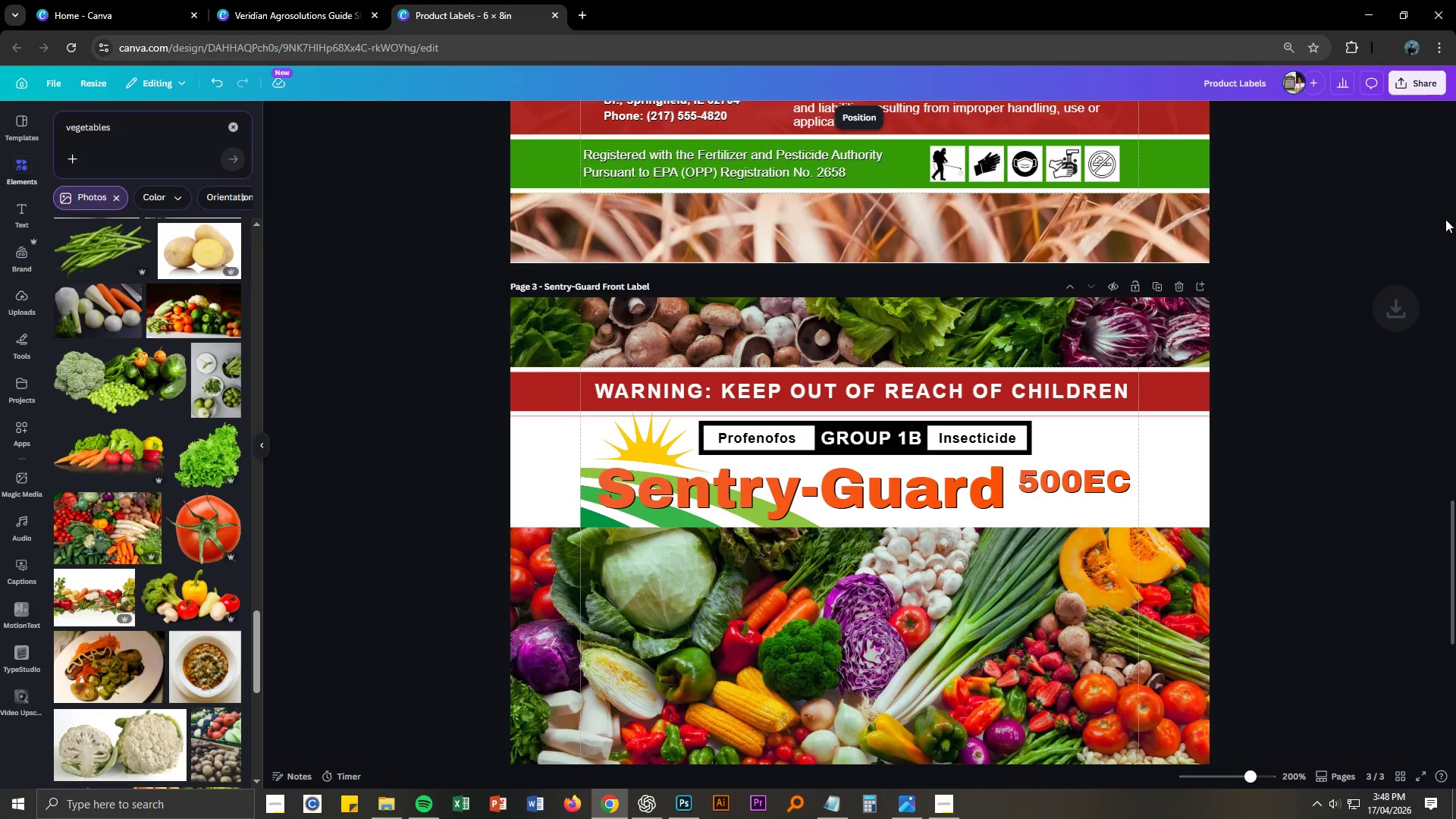 
key(Control+NumpadSubtract)
 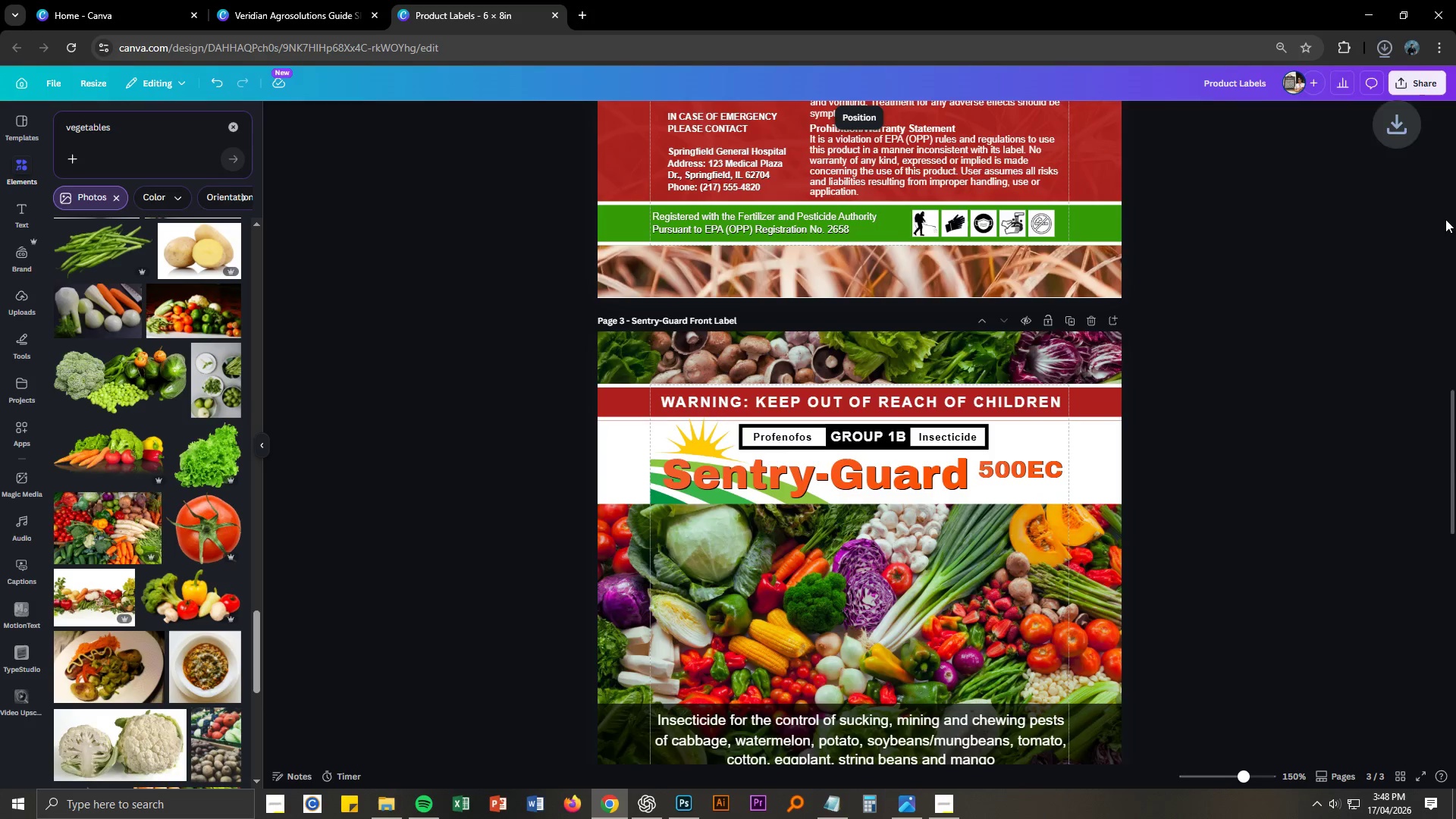 
key(Control+NumpadSubtract)
 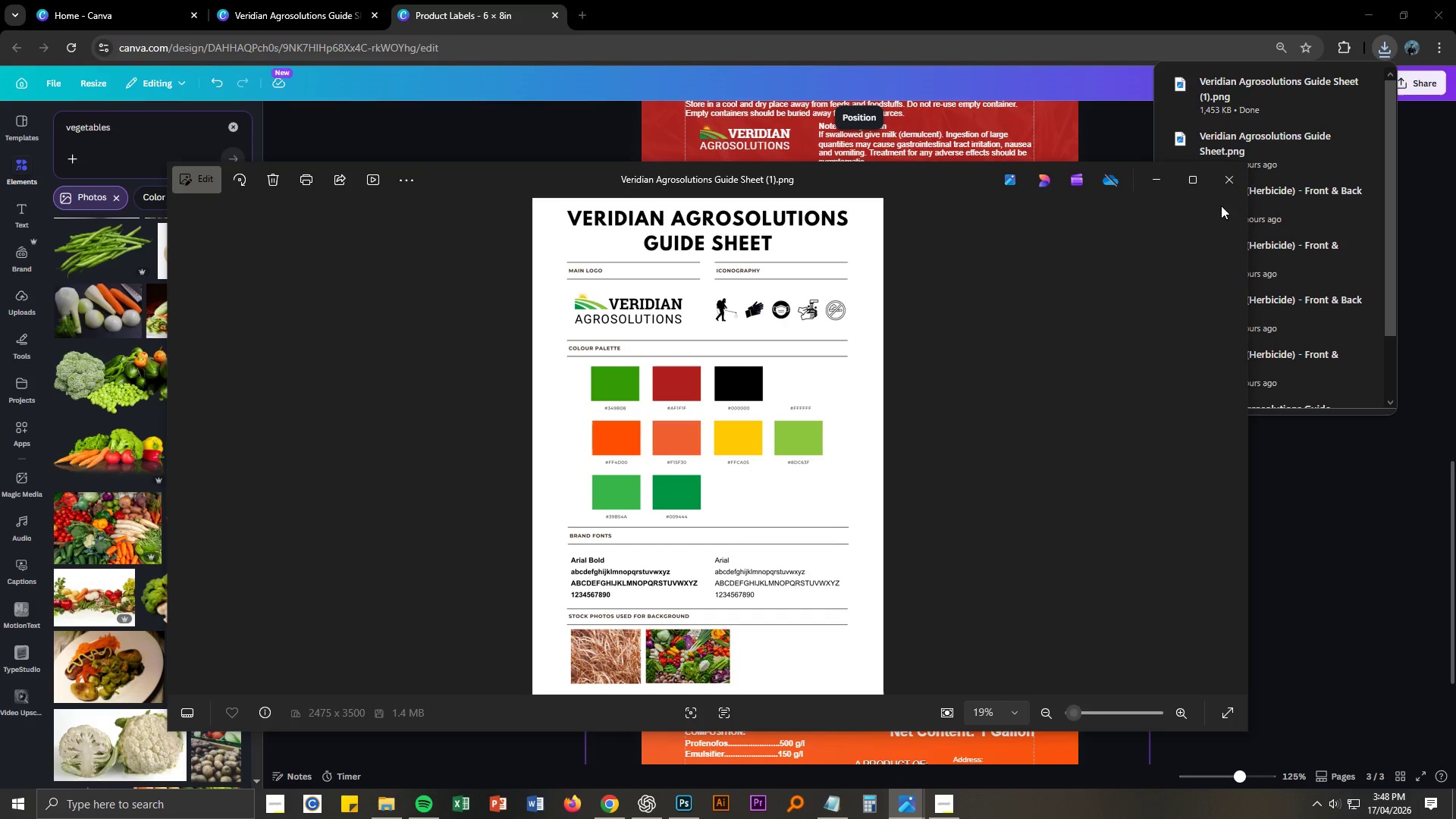 
left_click([1313, 493])
 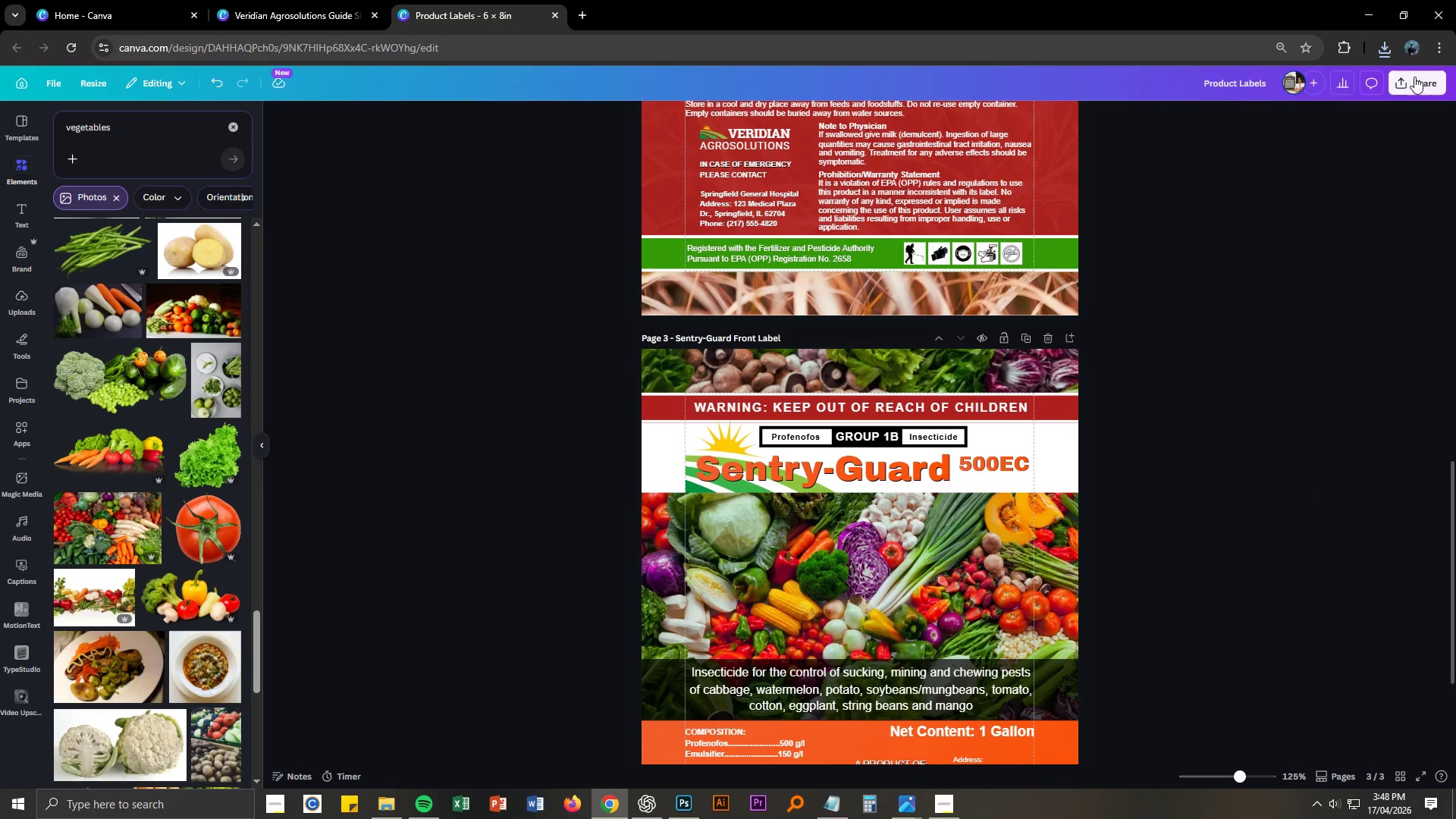 
left_click([1417, 90])
 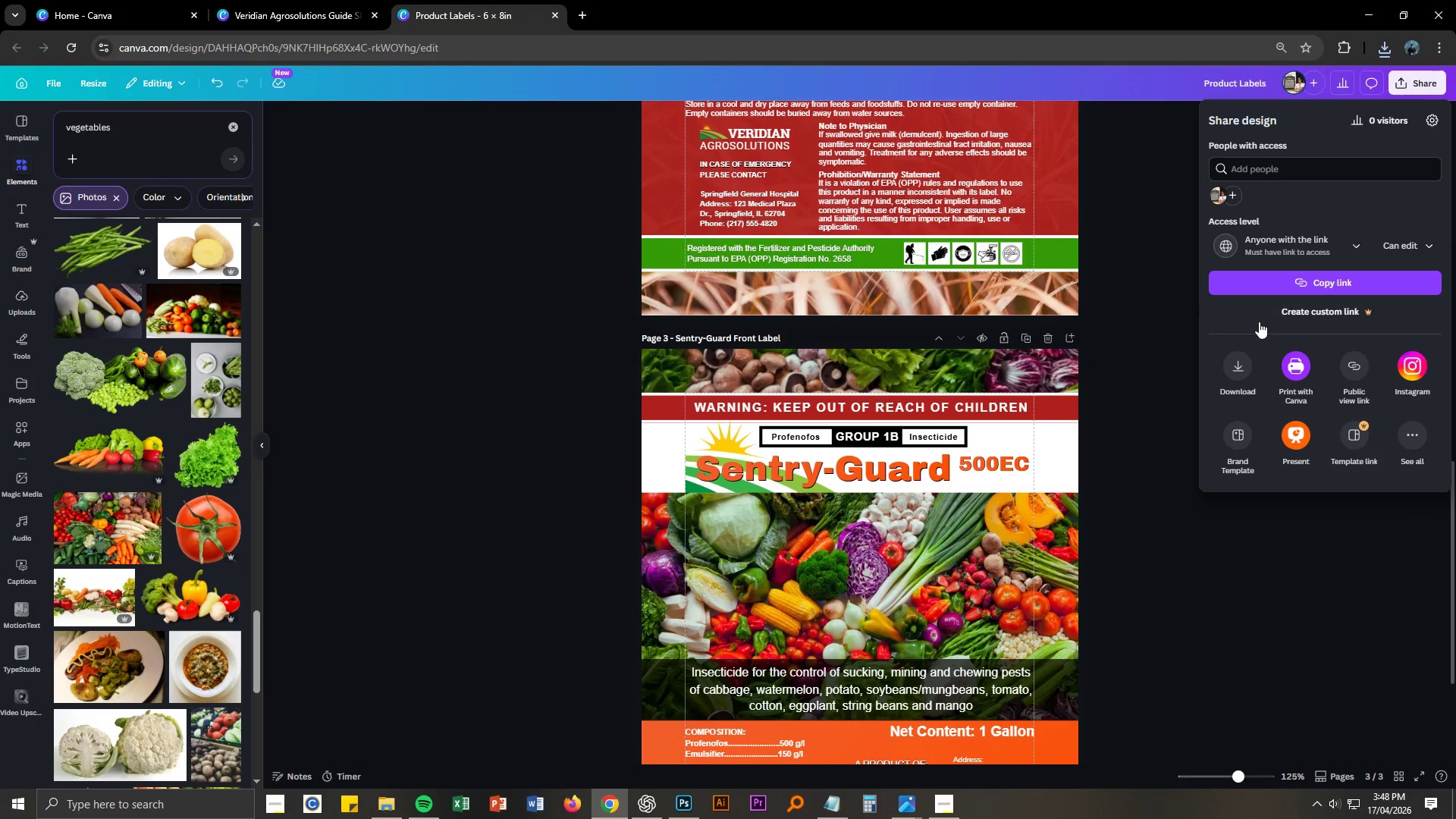 
left_click([1249, 367])
 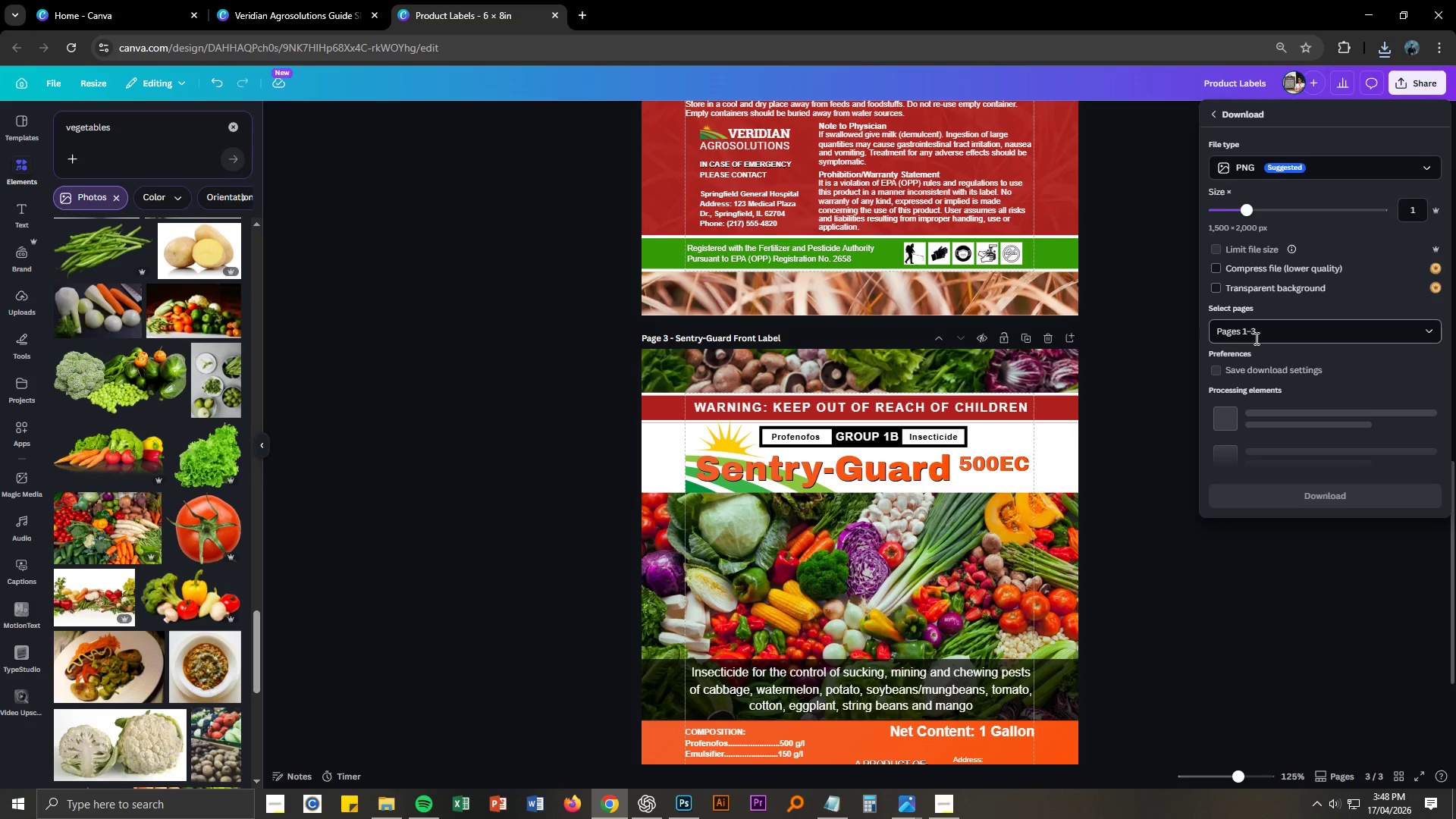 
left_click([1258, 332])
 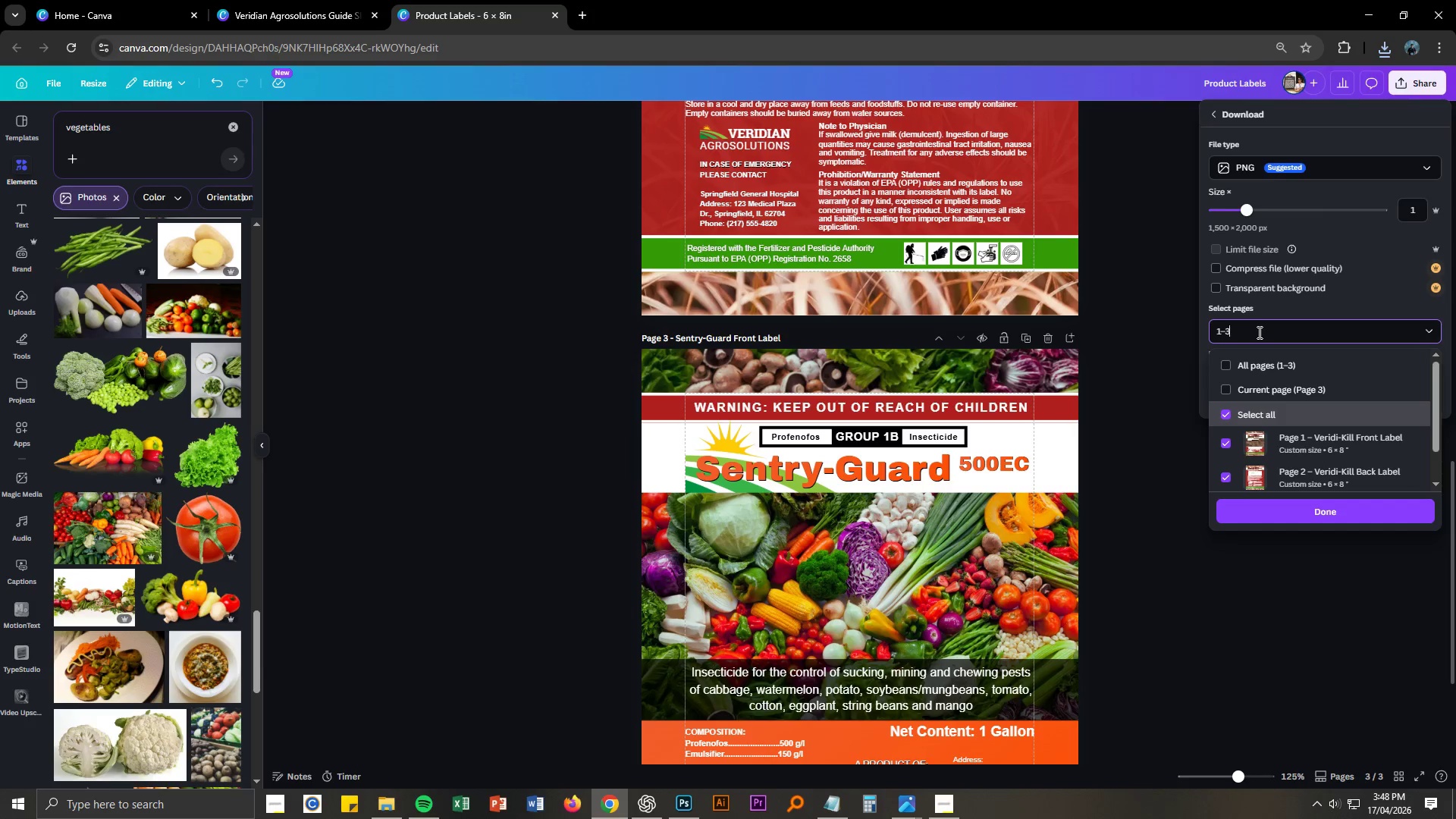 
key(Control+ControlLeft)
 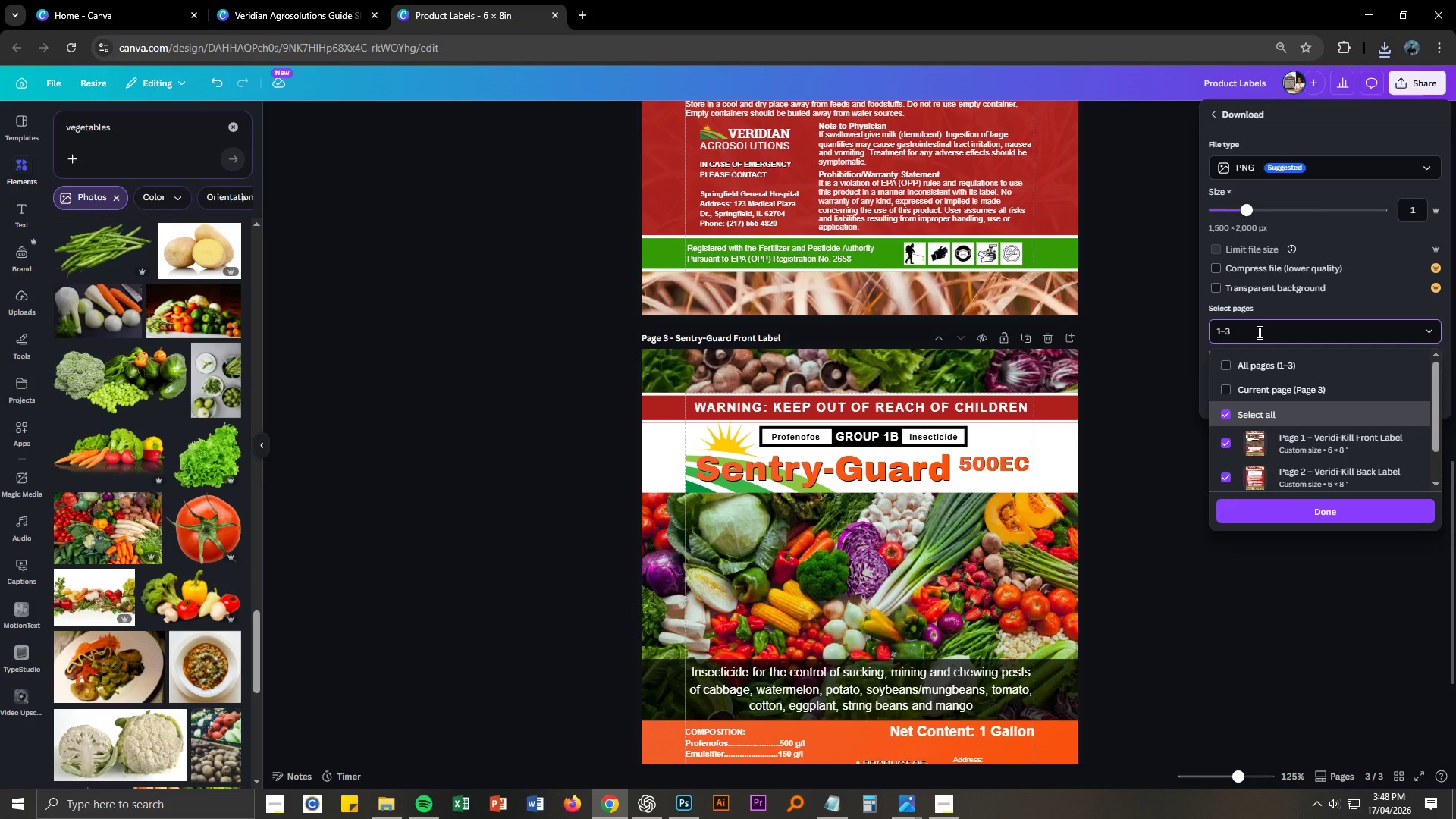 
key(Control+A)
 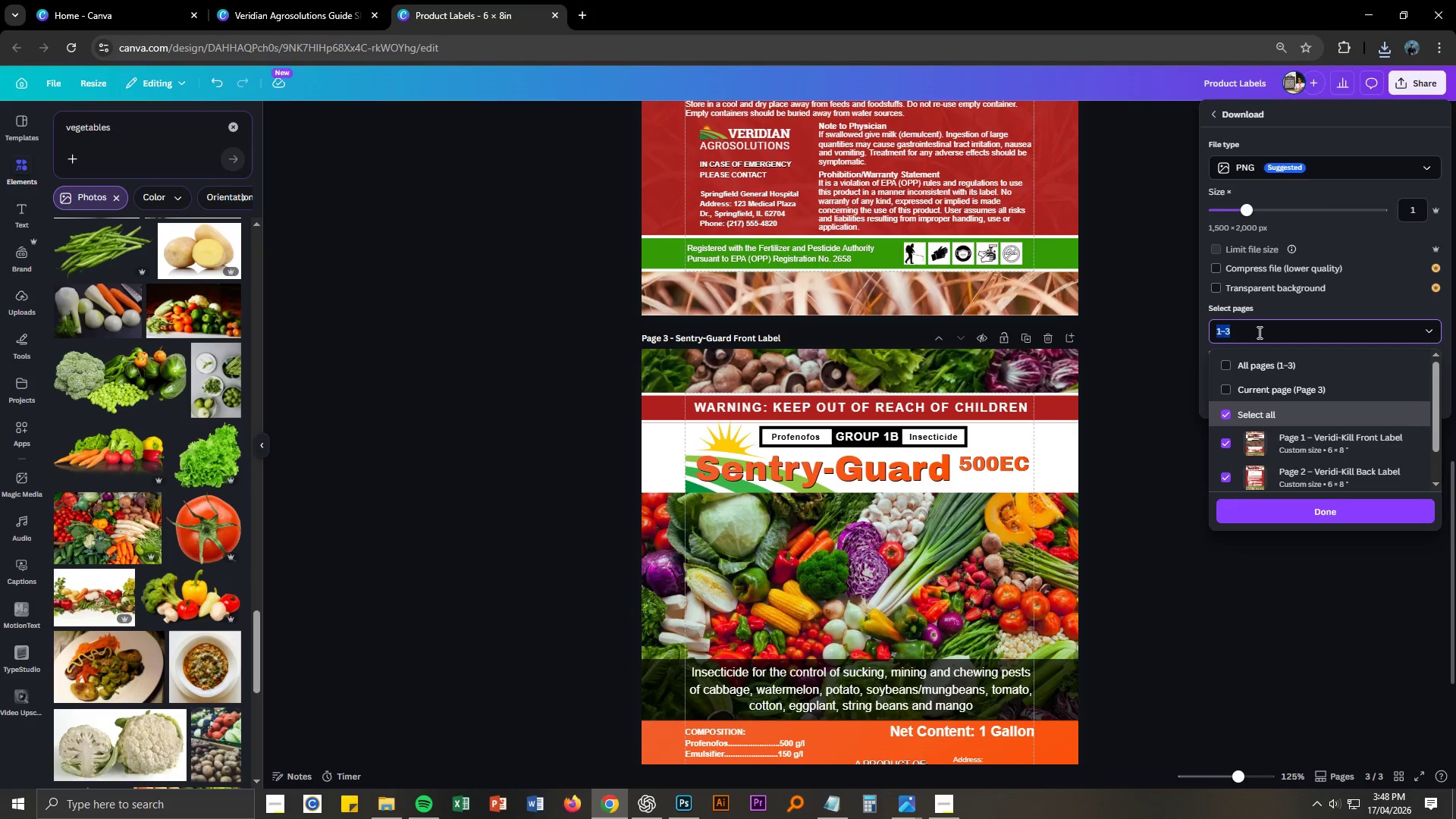 
key(Numpad3)
 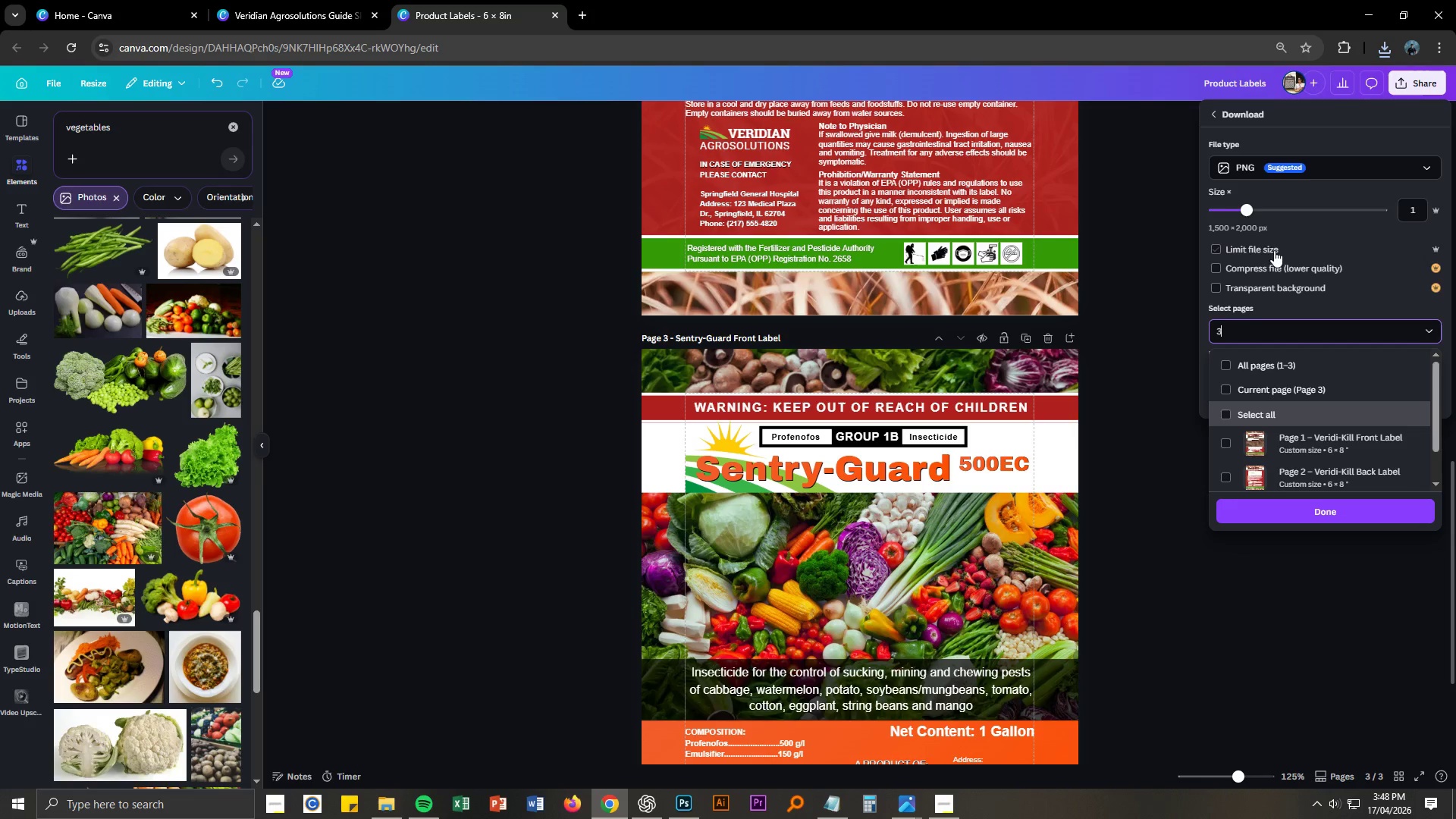 
left_click([1273, 172])
 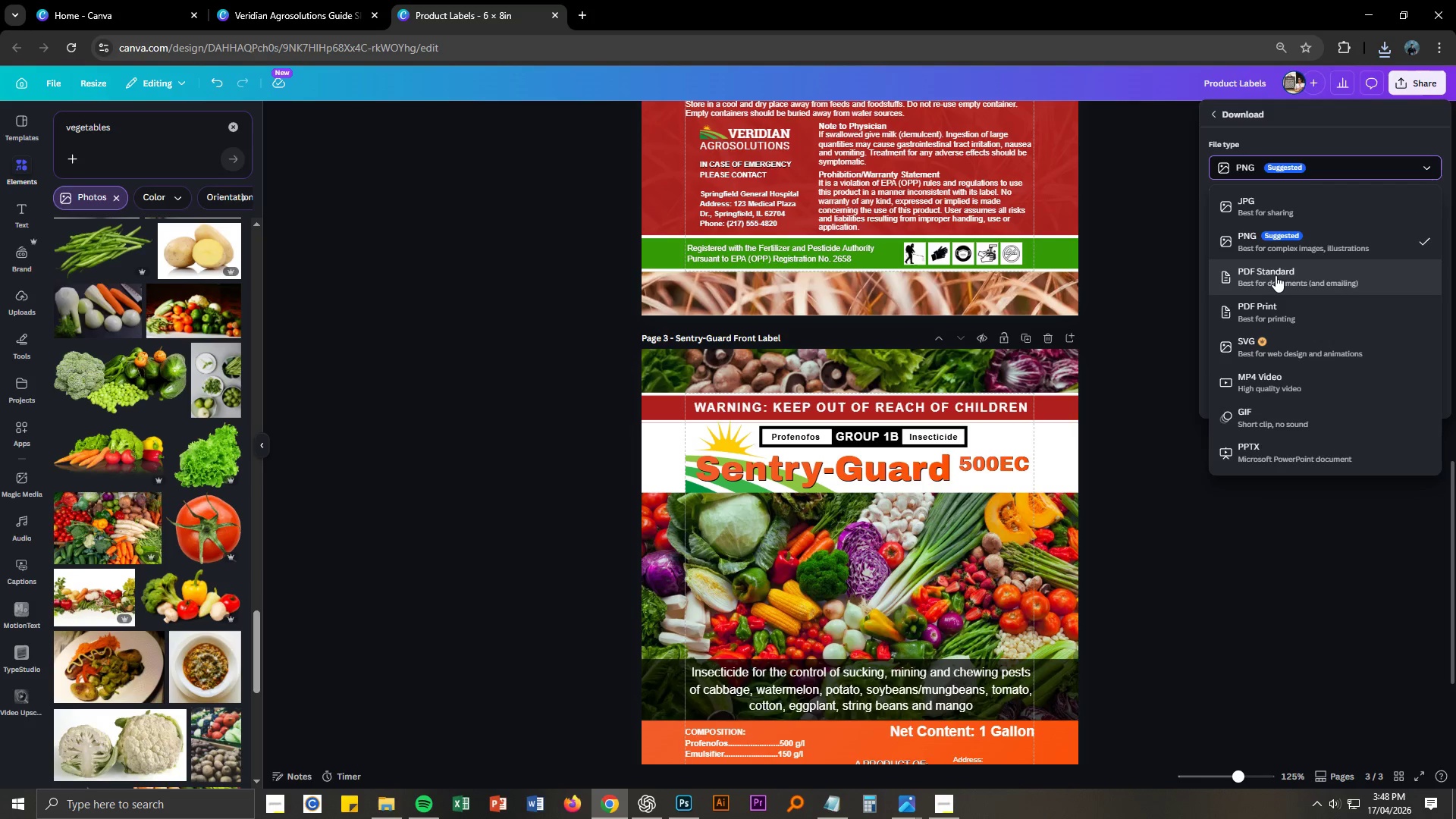 
left_click([1276, 275])
 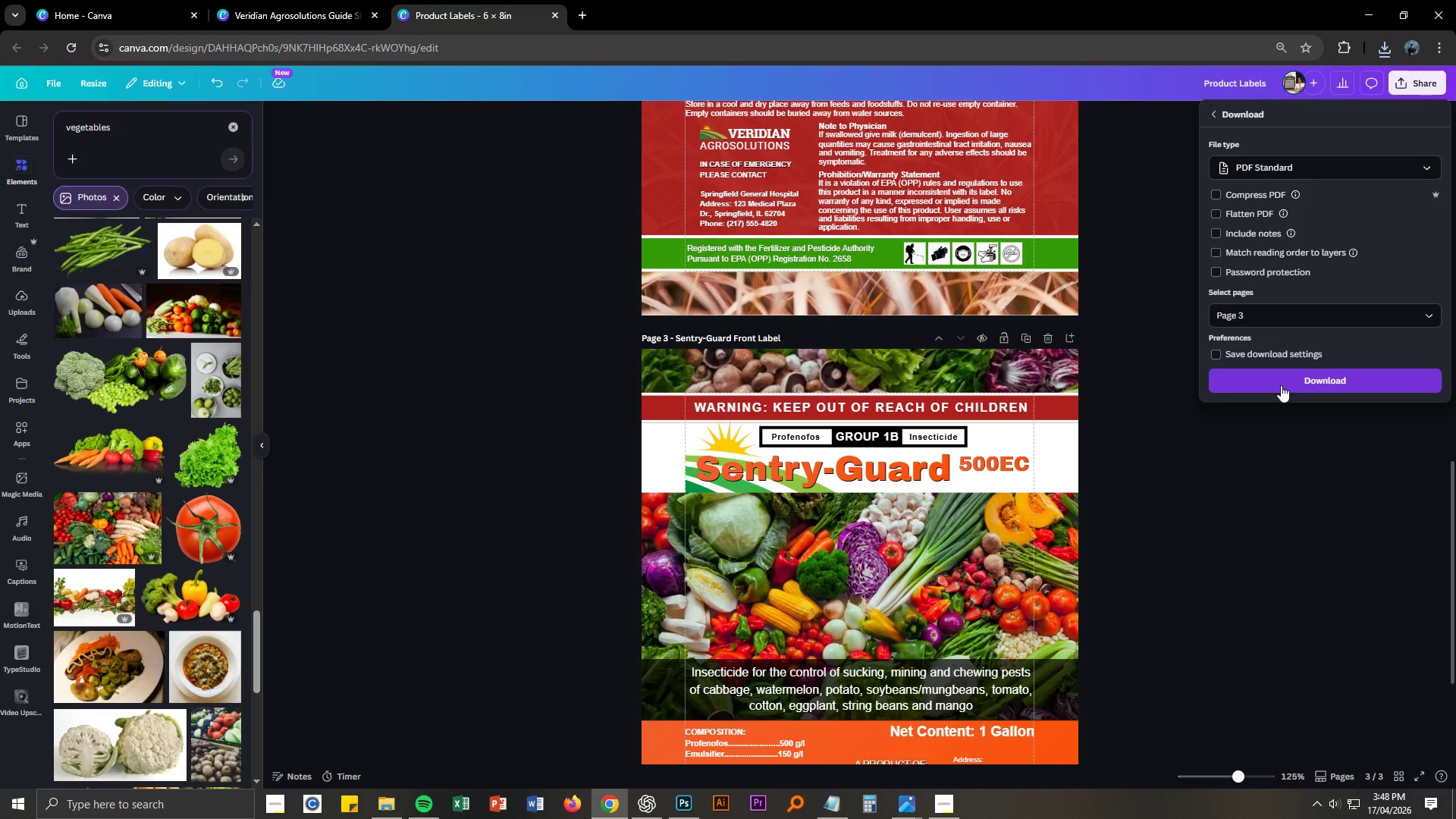 
wait(8.62)
 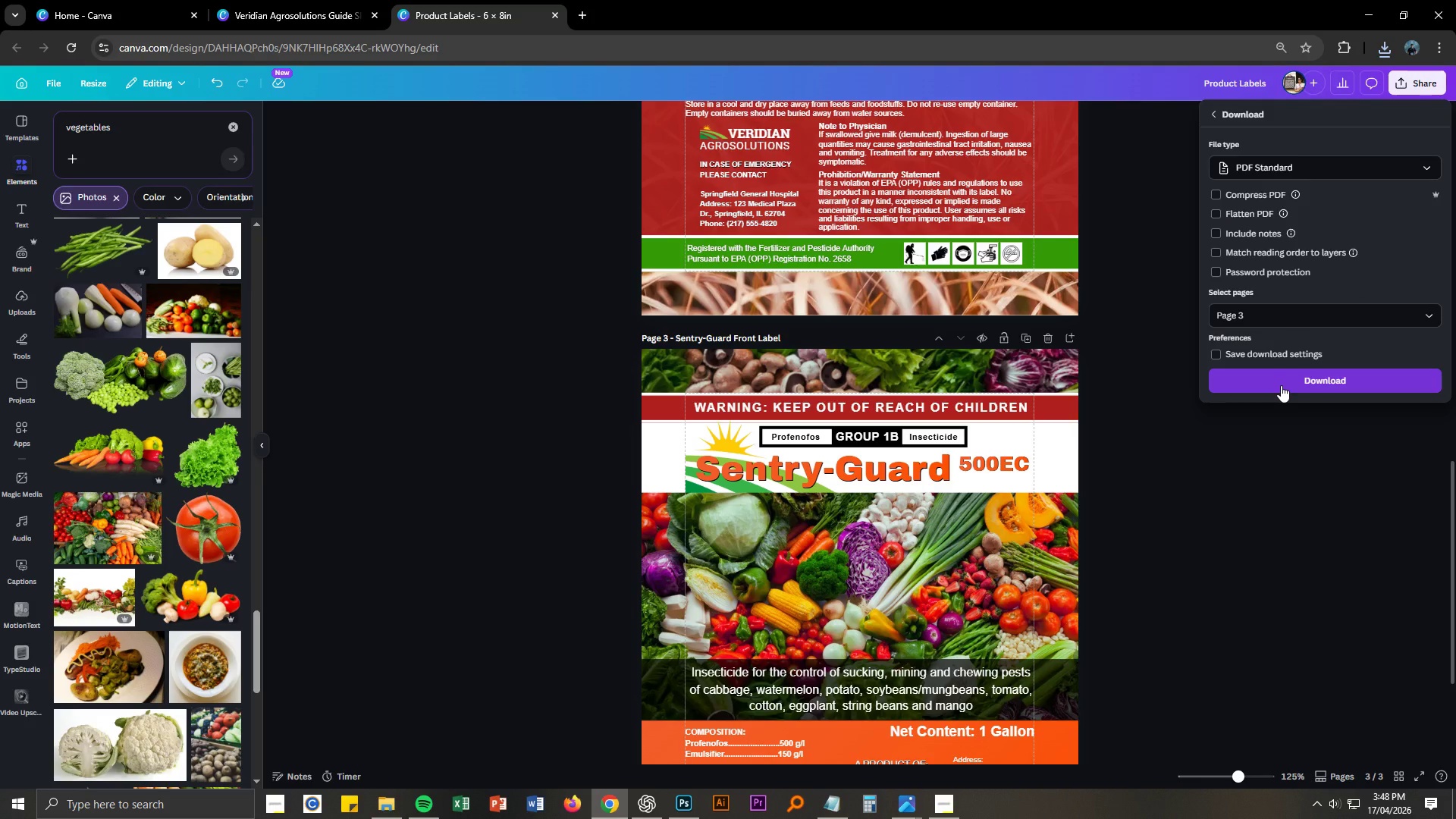 
left_click([1268, 317])
 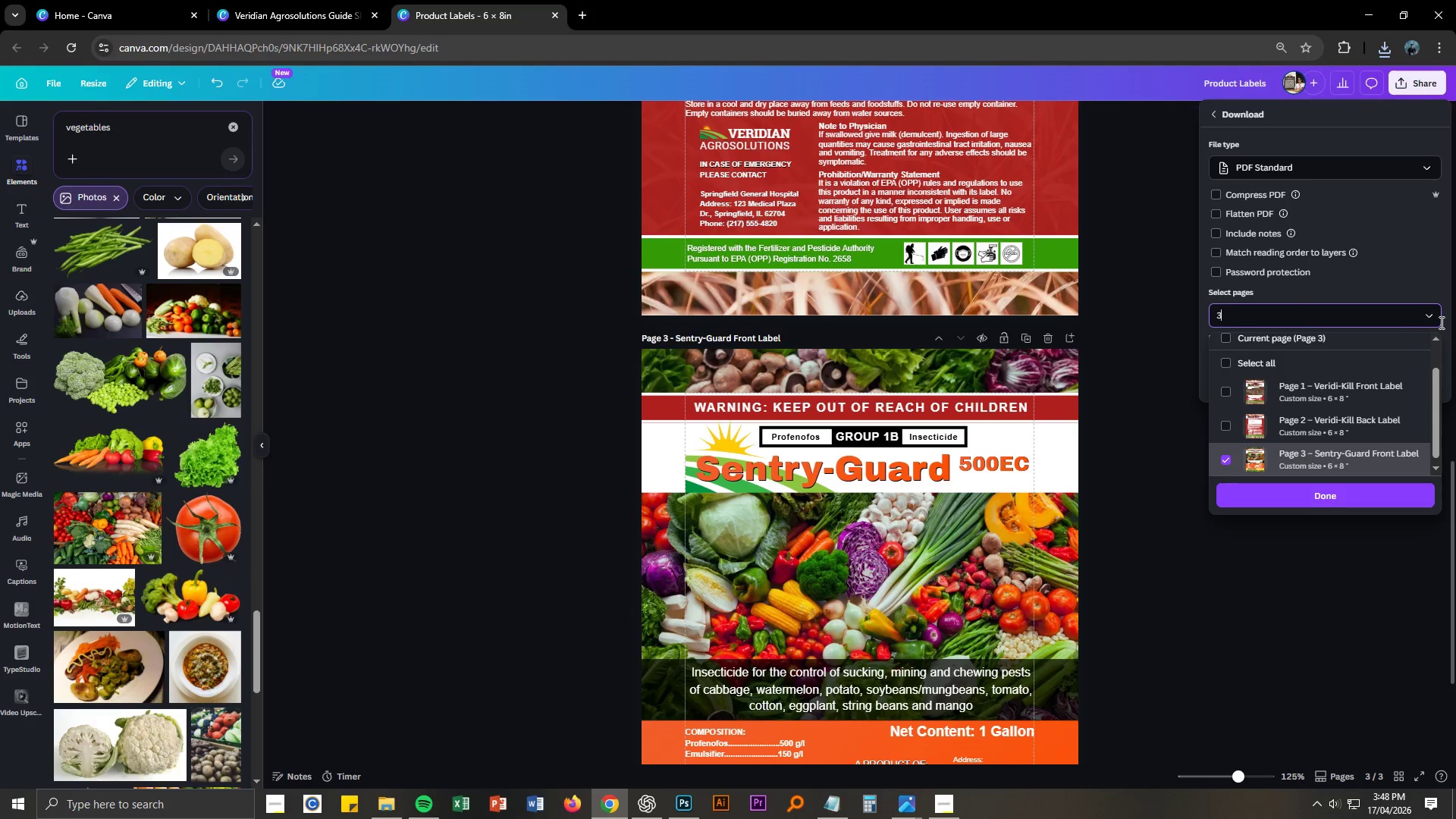 
left_click([1433, 318])
 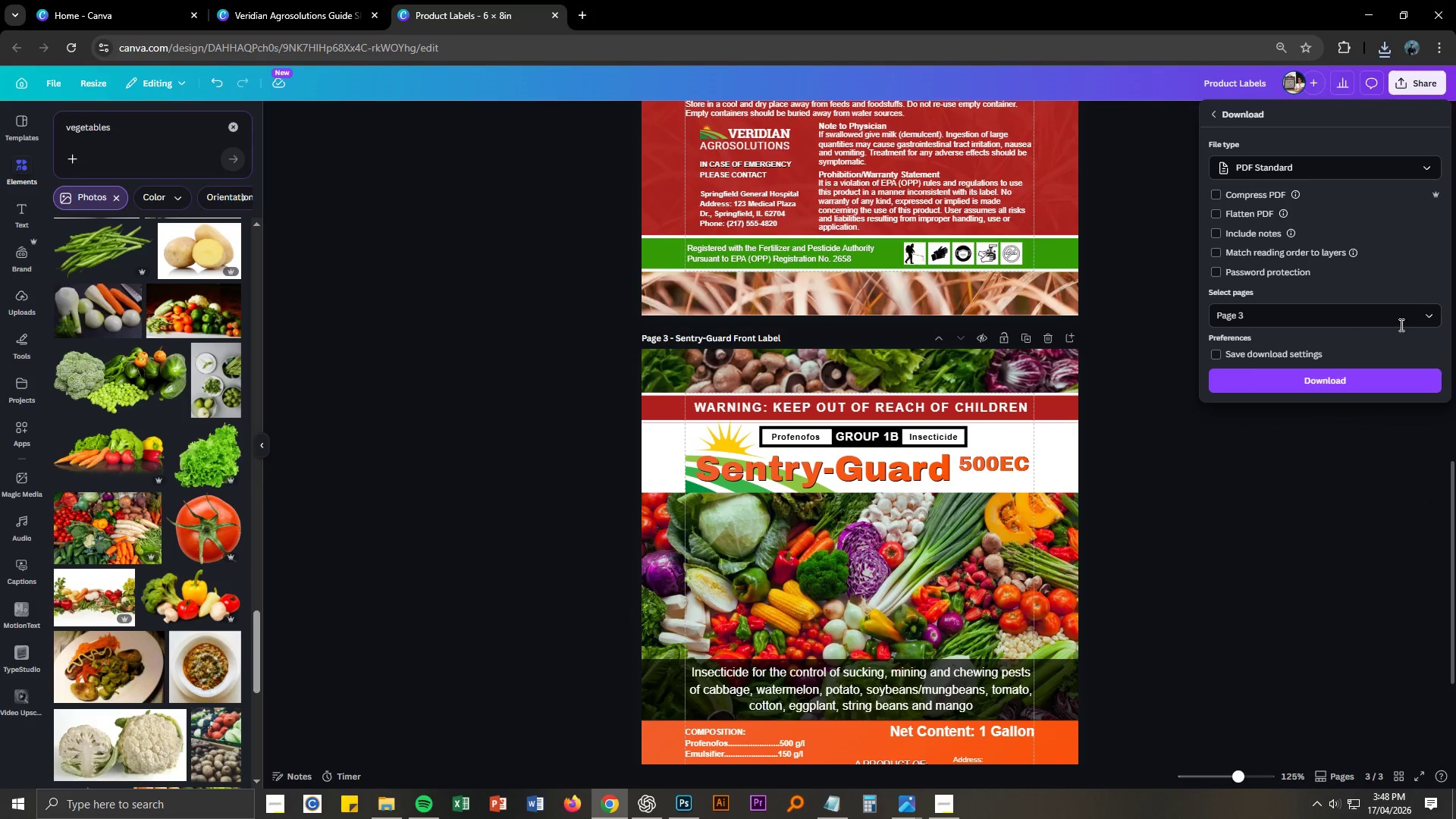 
left_click([1435, 318])
 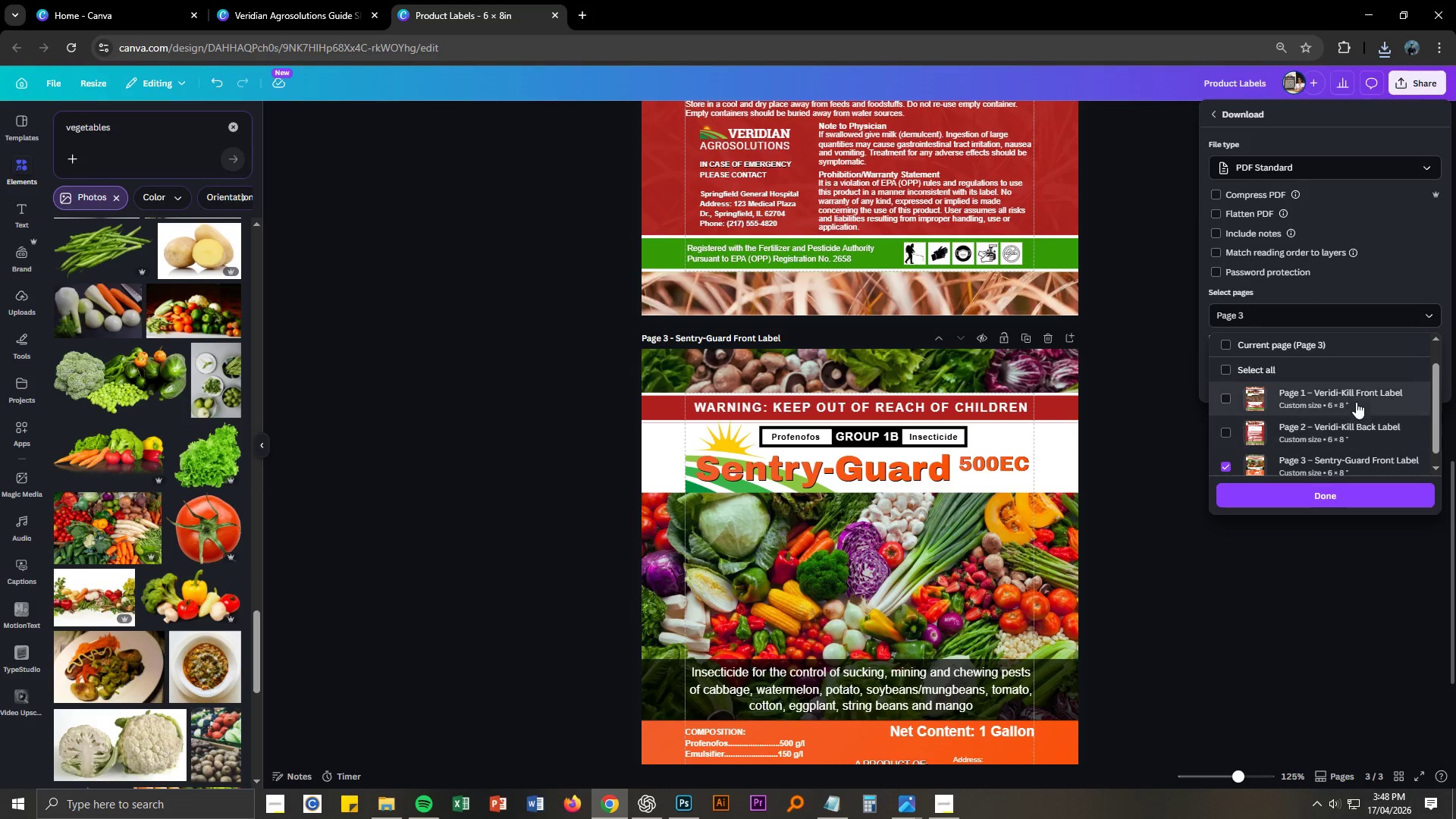 
scroll: coordinate [1344, 448], scroll_direction: down, amount: 1.0
 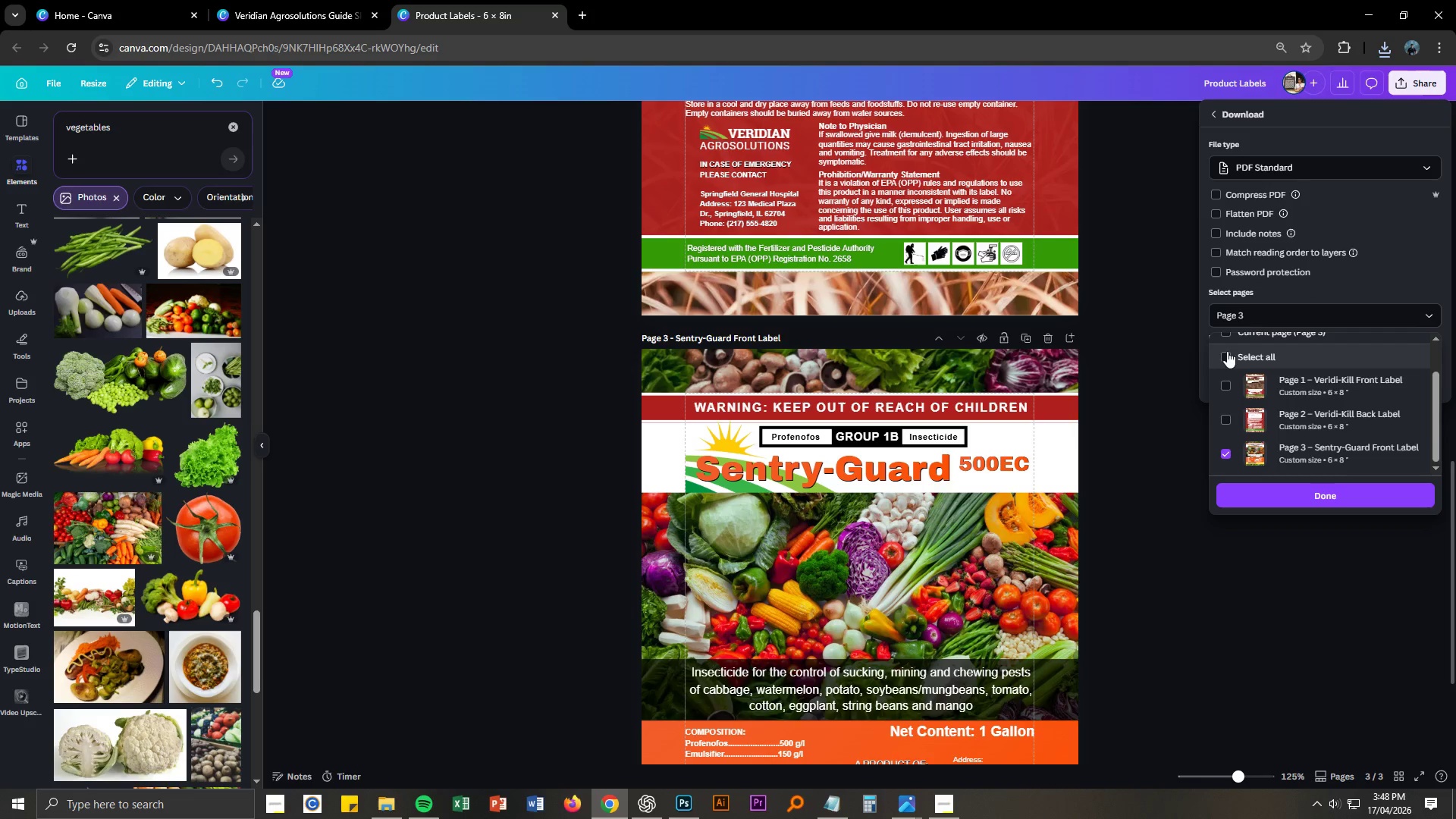 
left_click([1225, 356])
 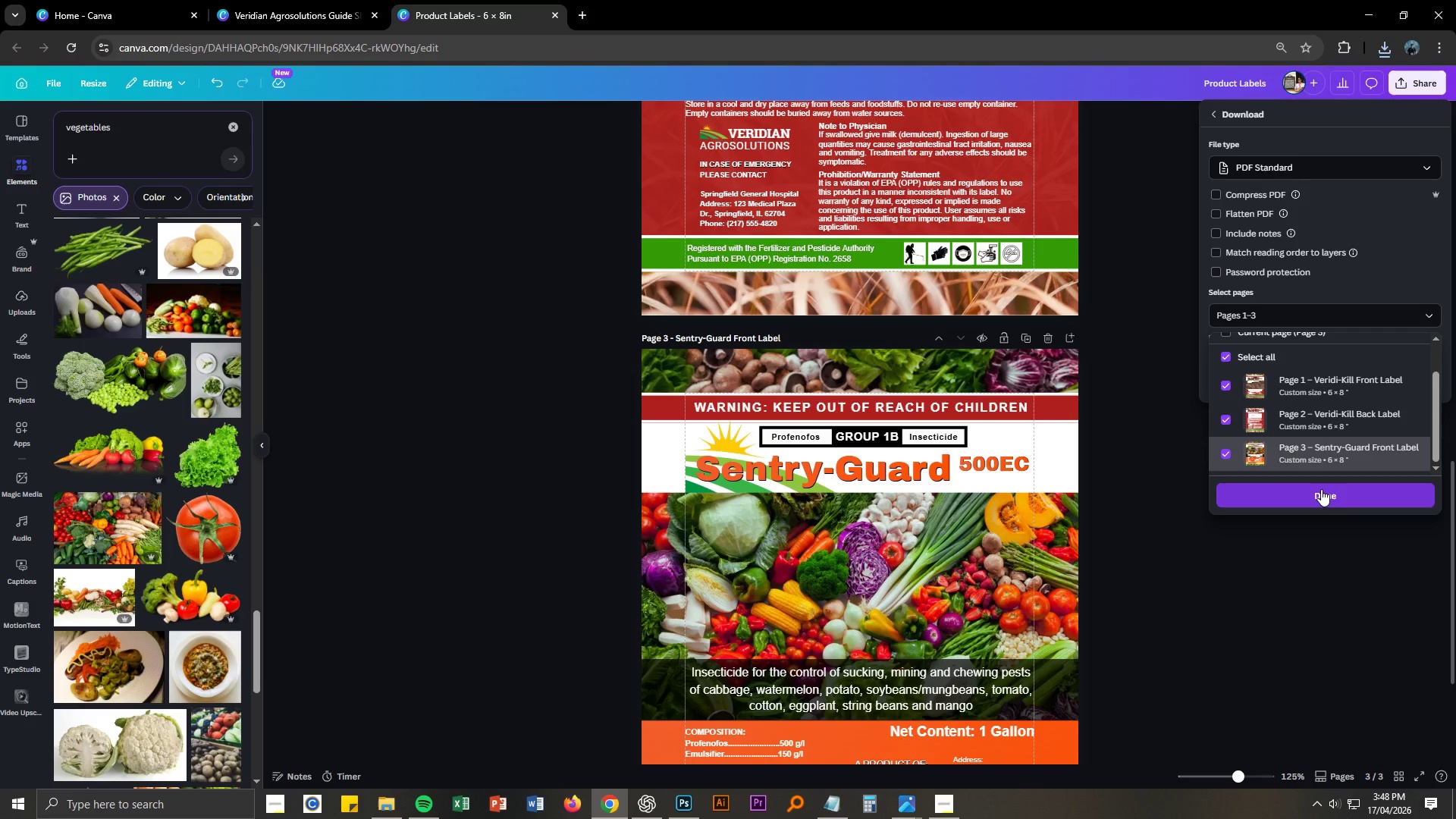 
left_click([1321, 489])
 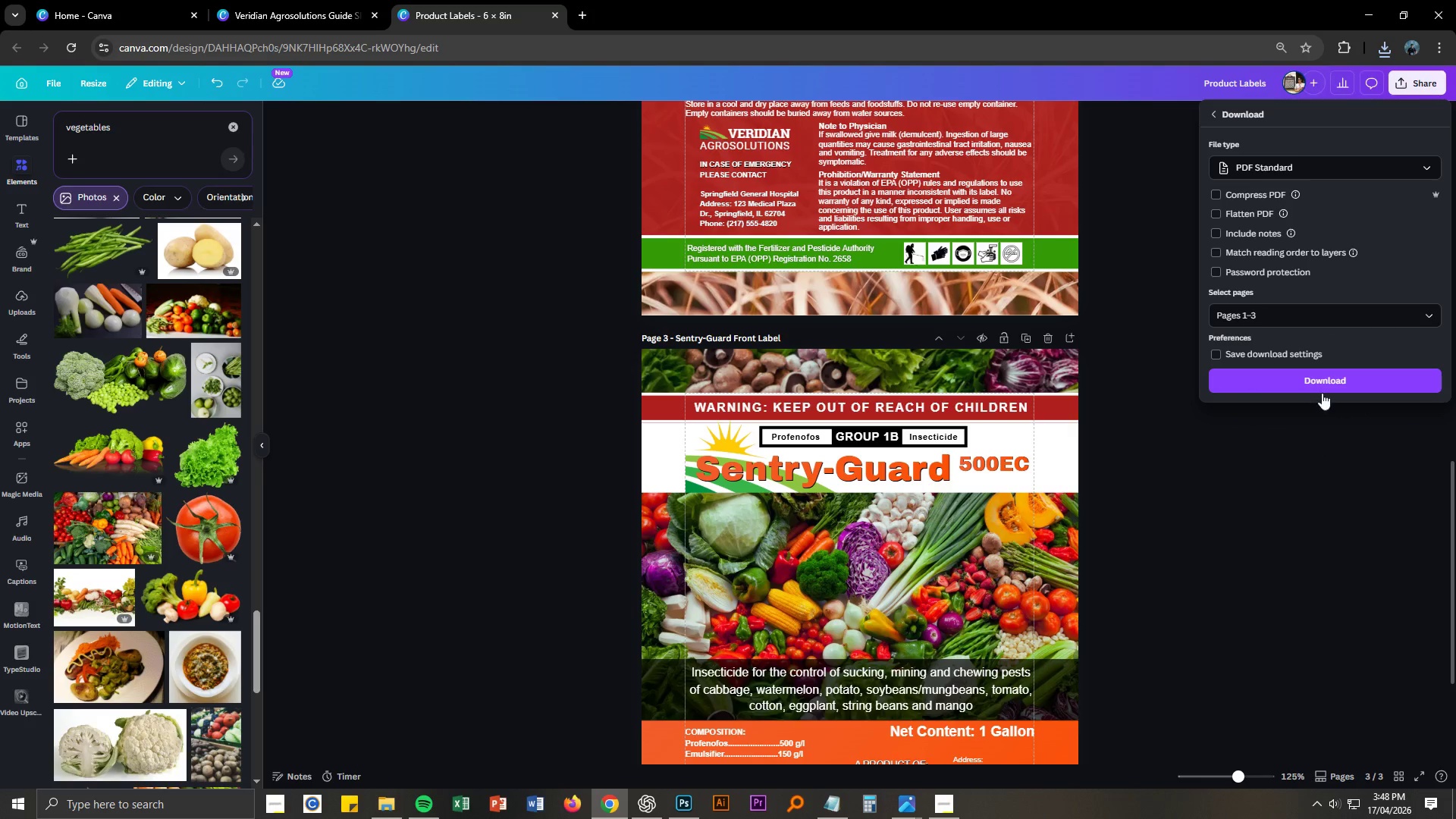 
scroll: coordinate [1389, 350], scroll_direction: up, amount: 1.0
 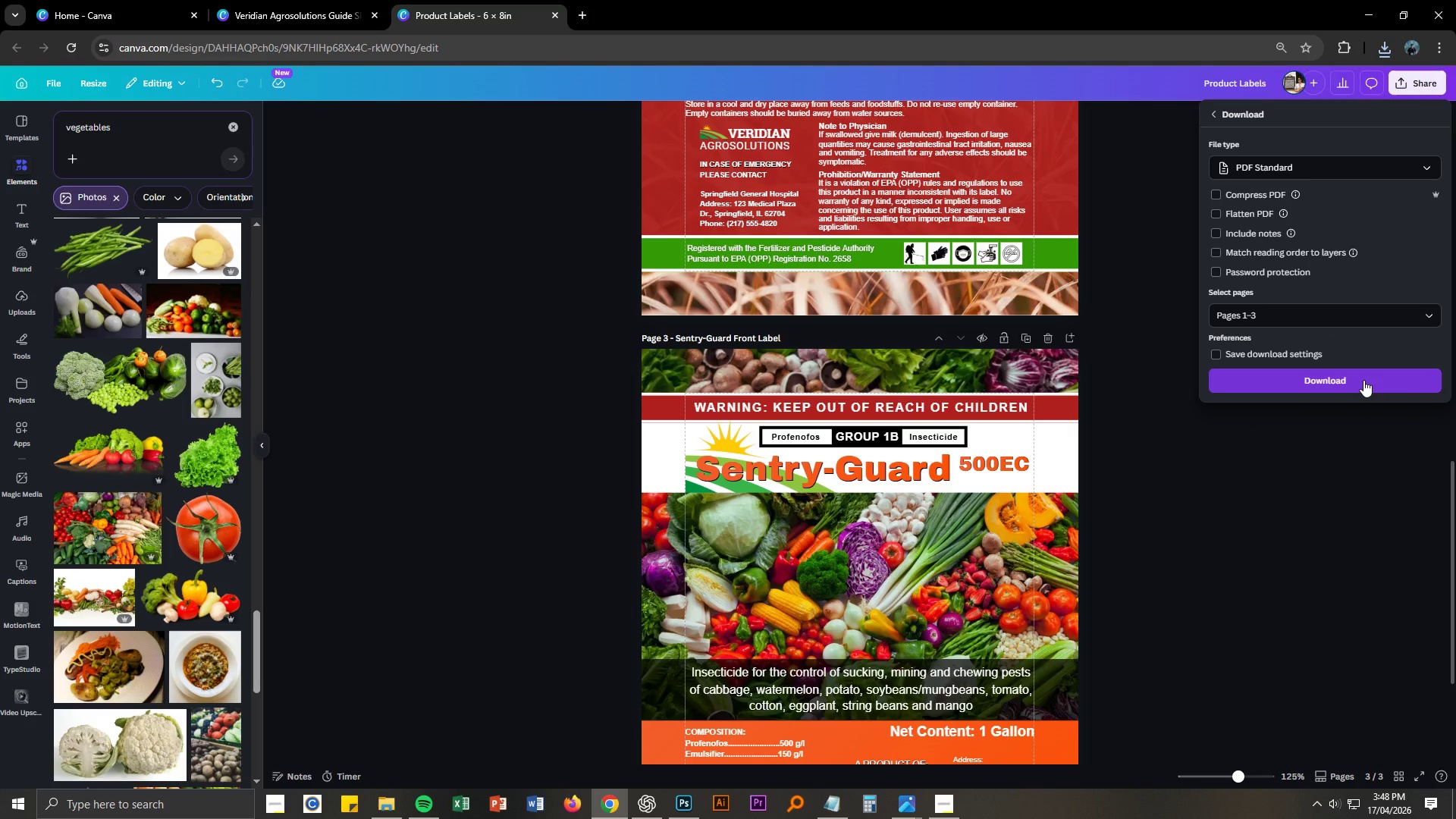 
left_click([1363, 380])
 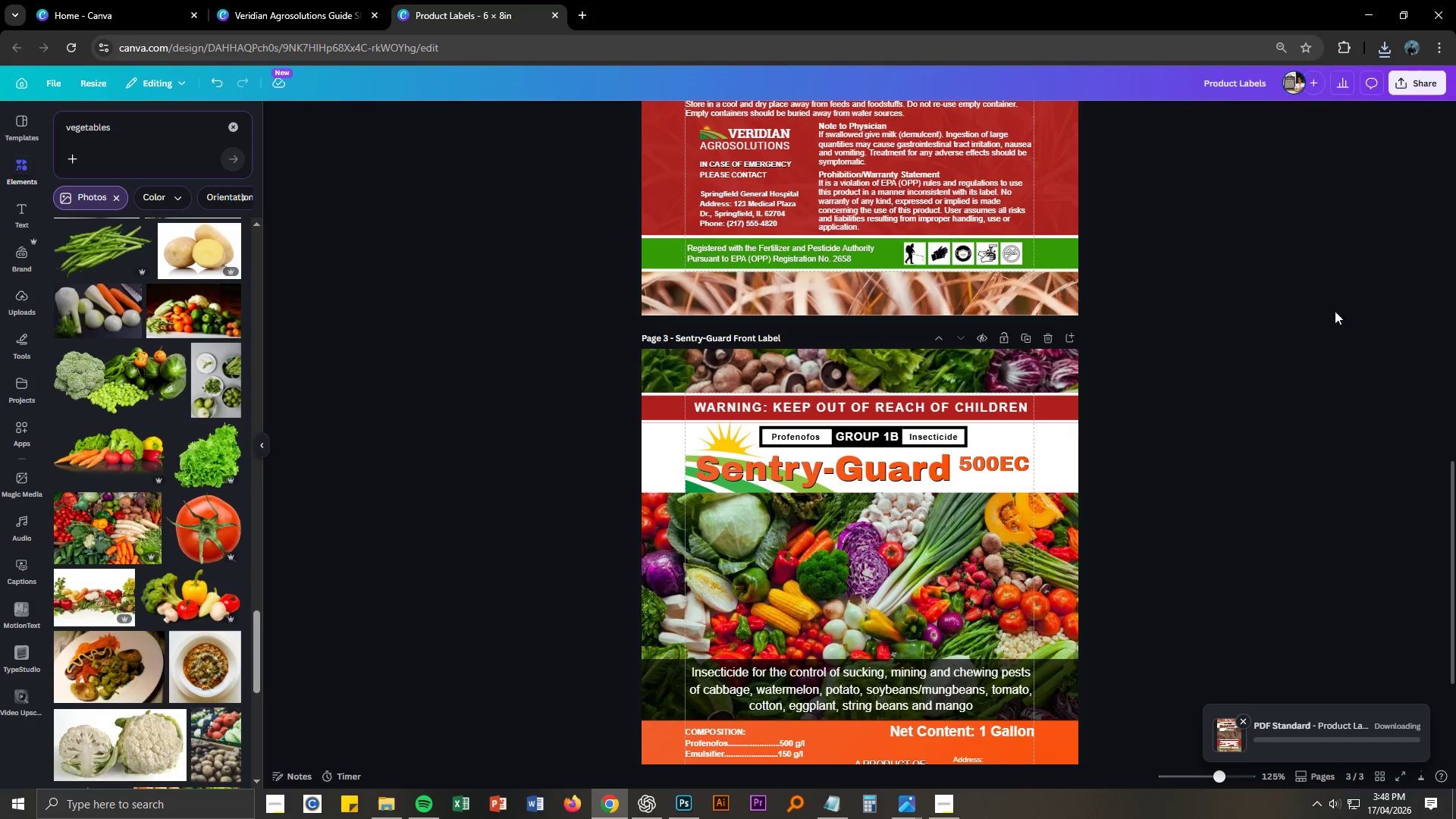 
left_click([1432, 84])
 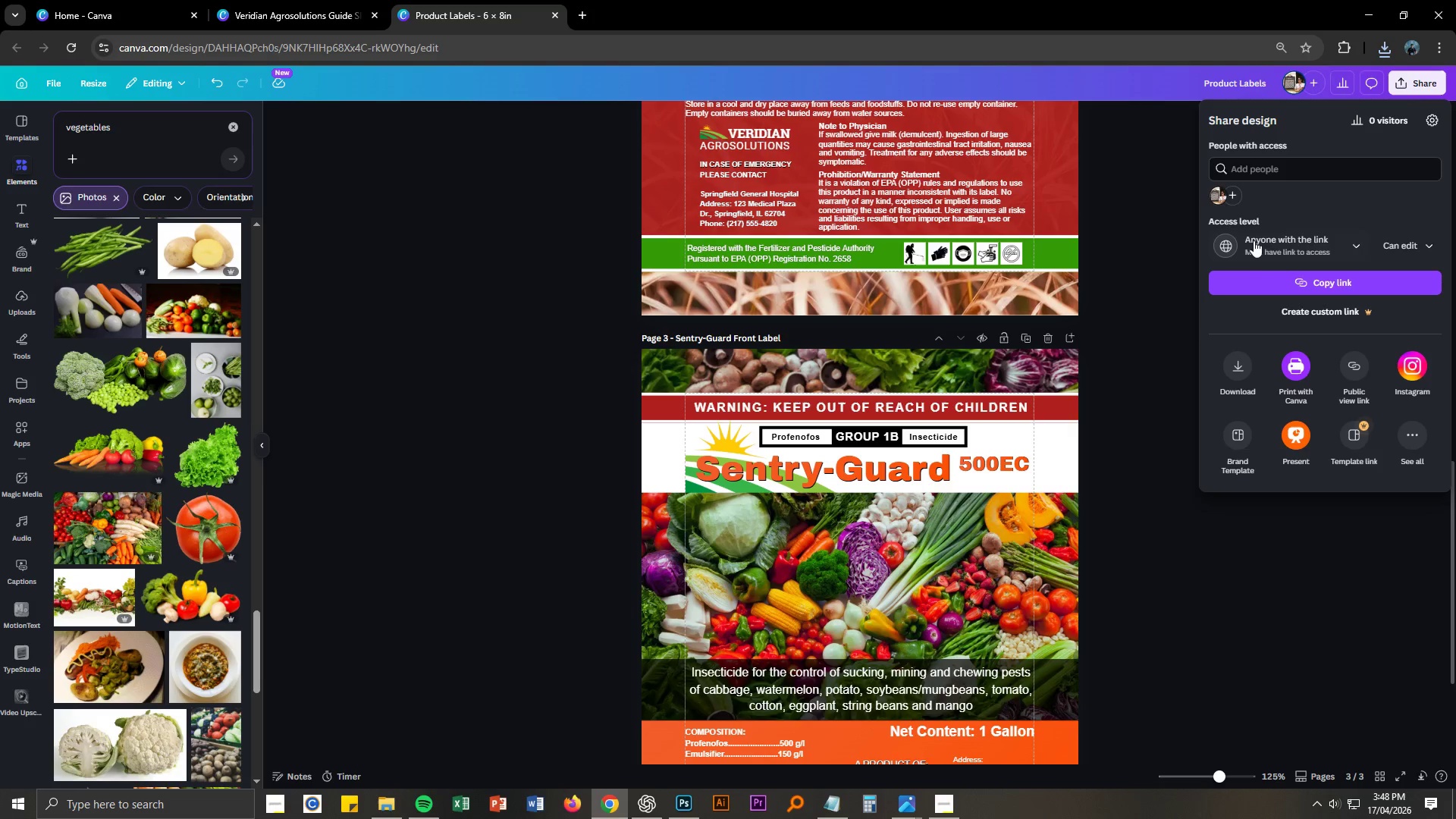 
left_click([1247, 376])
 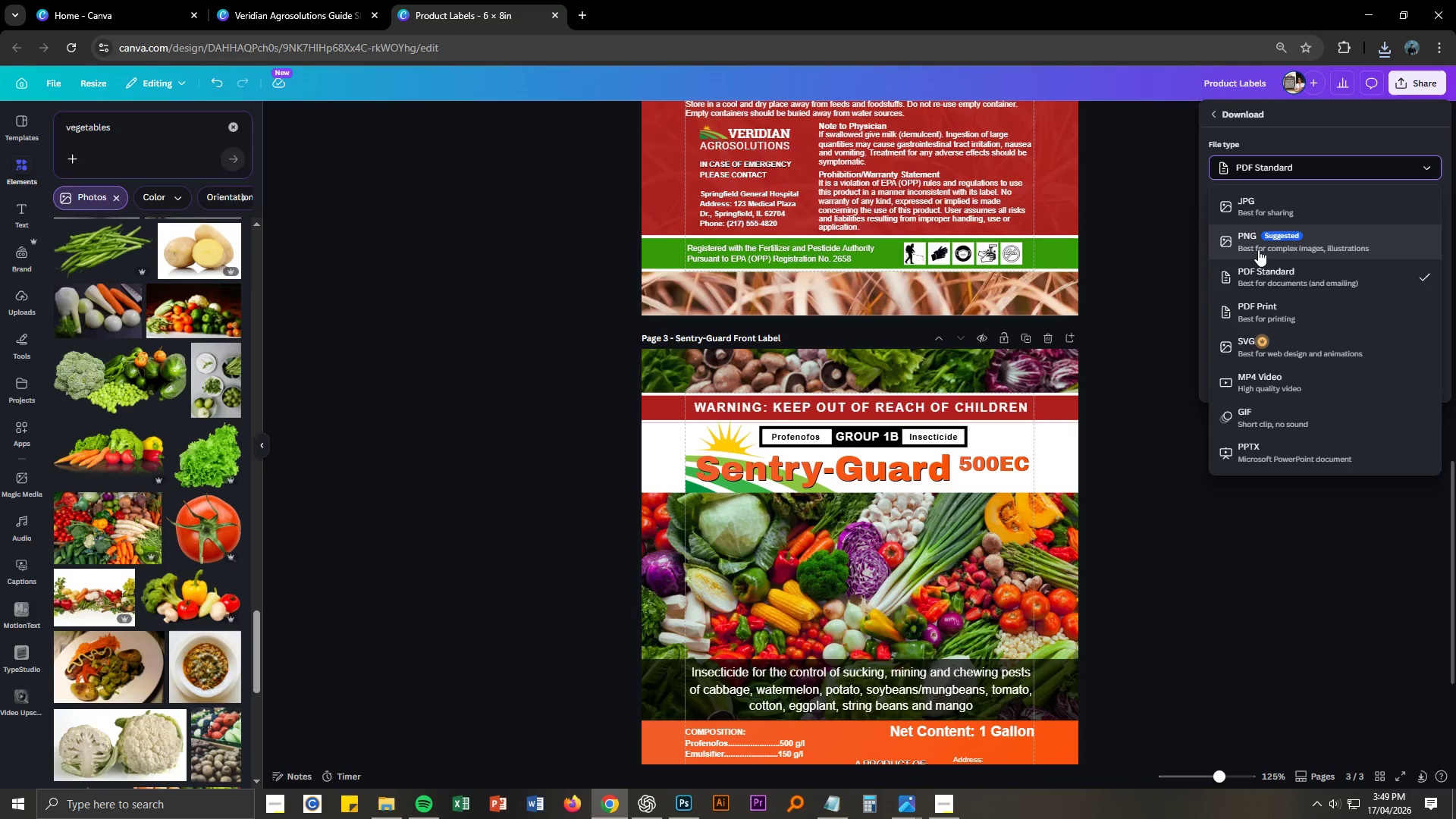 
left_click([1279, 310])
 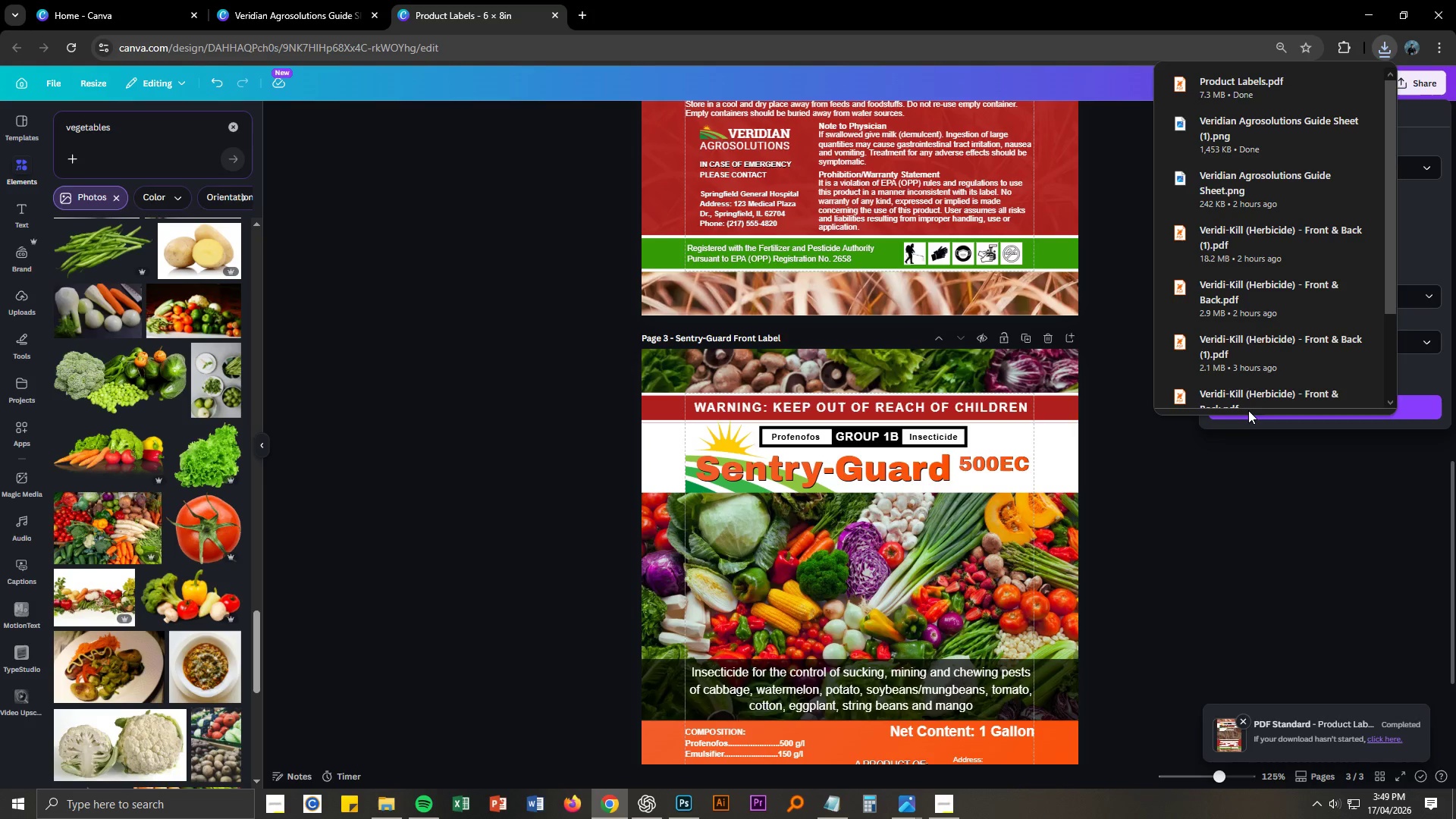 
left_click_drag(start_coordinate=[1414, 409], to_coordinate=[1411, 356])
 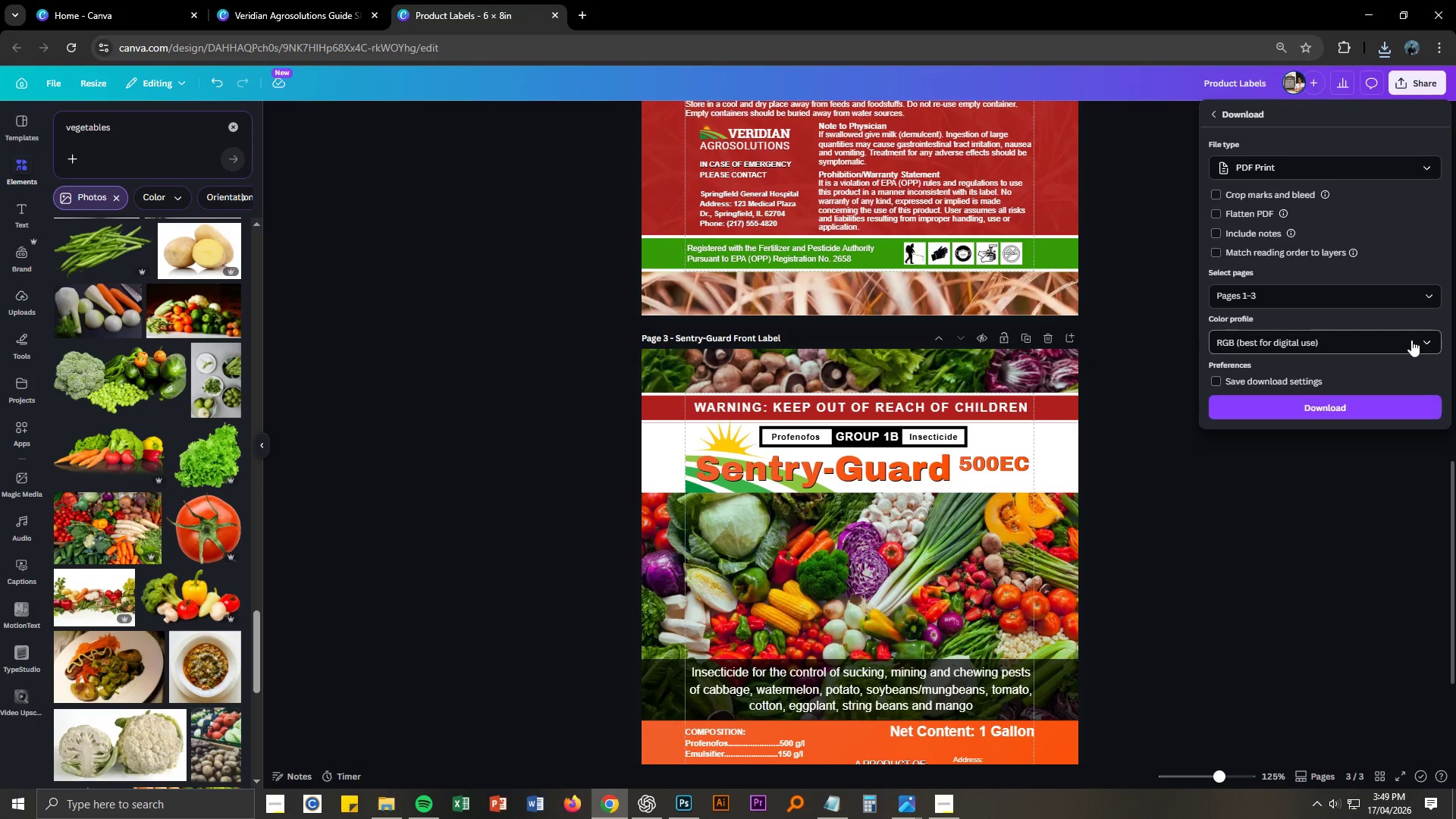 
left_click([1411, 339])
 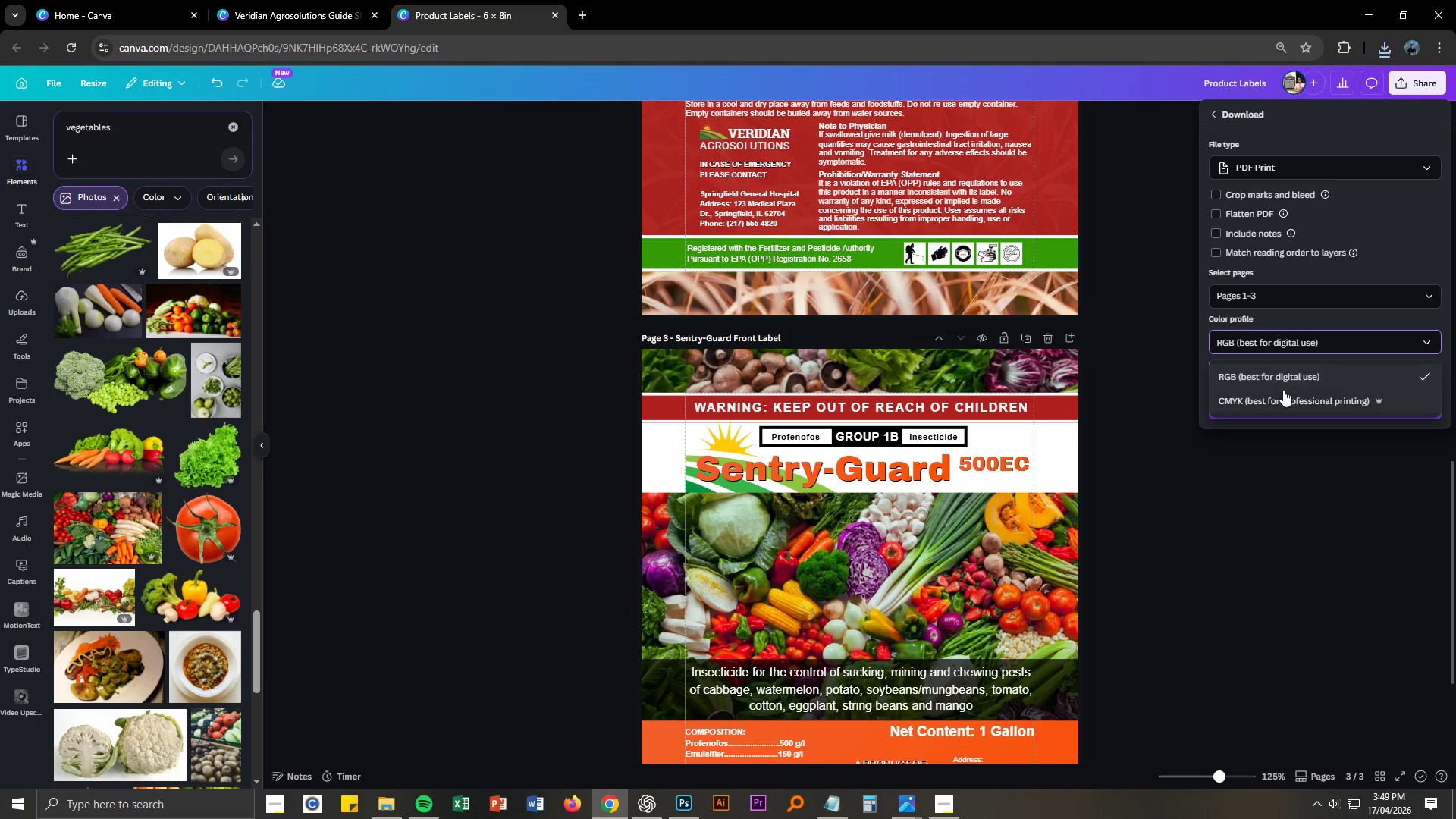 
left_click([1280, 395])
 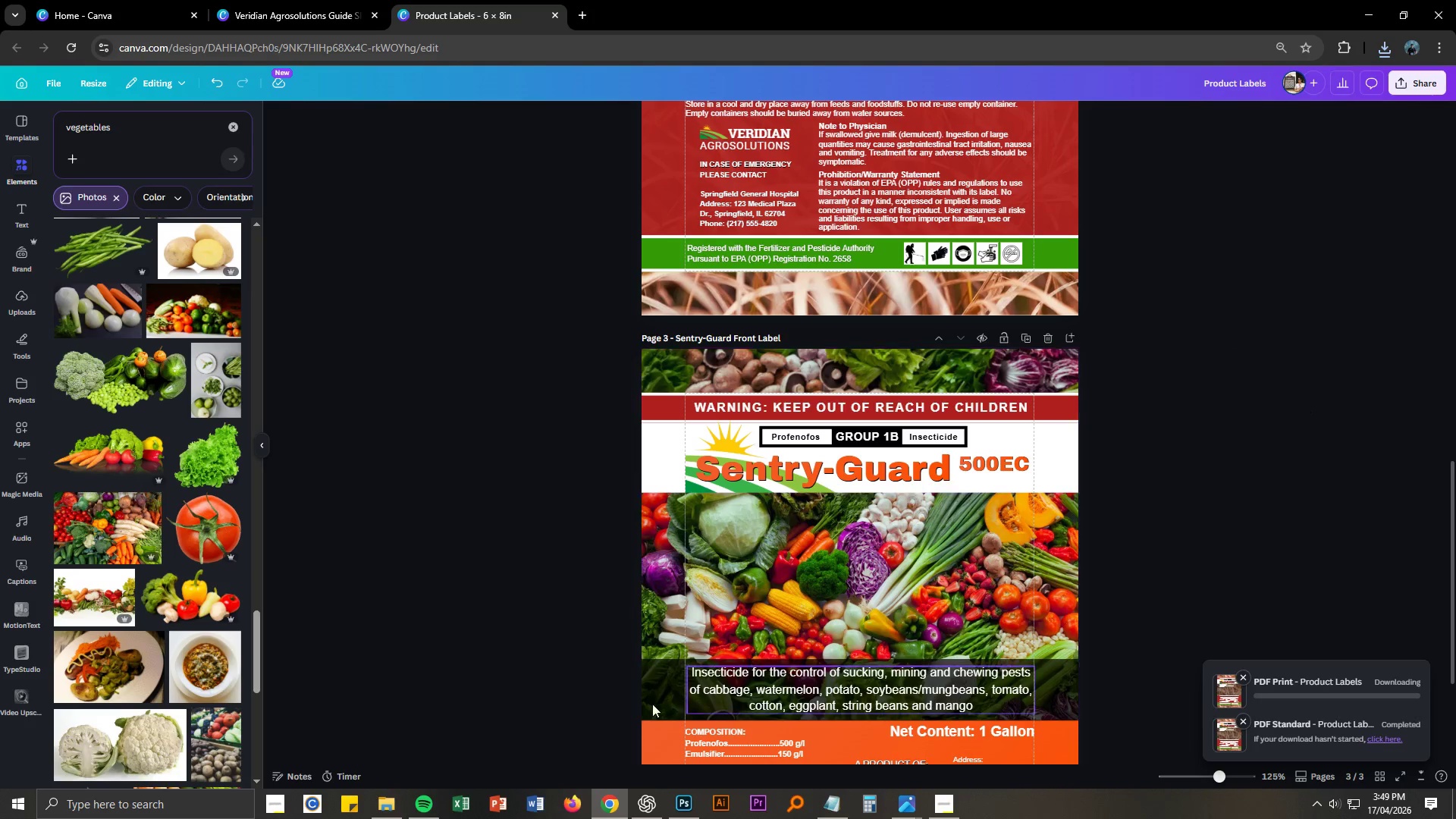 
left_click([390, 809])
 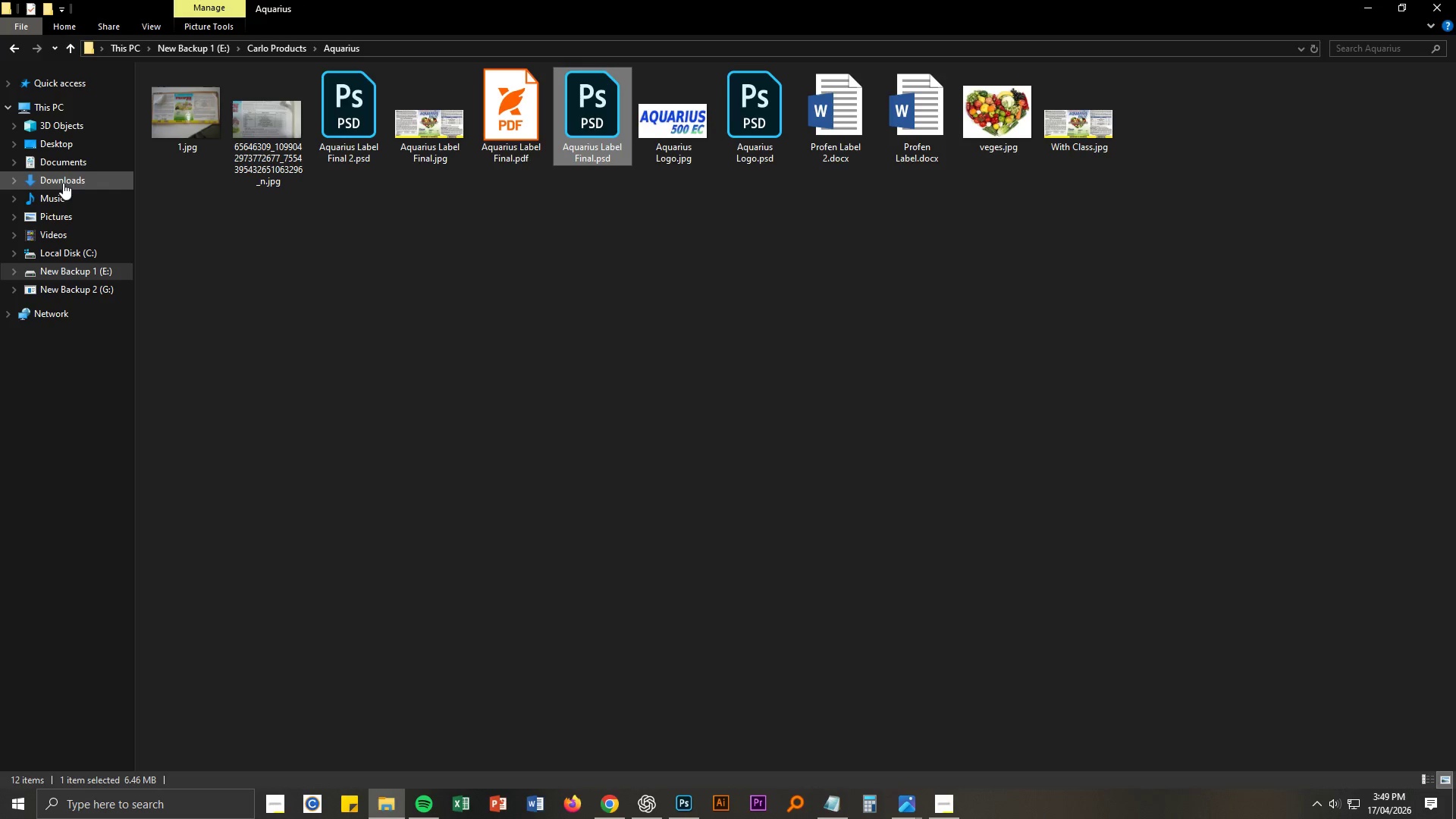 
left_click([64, 173])
 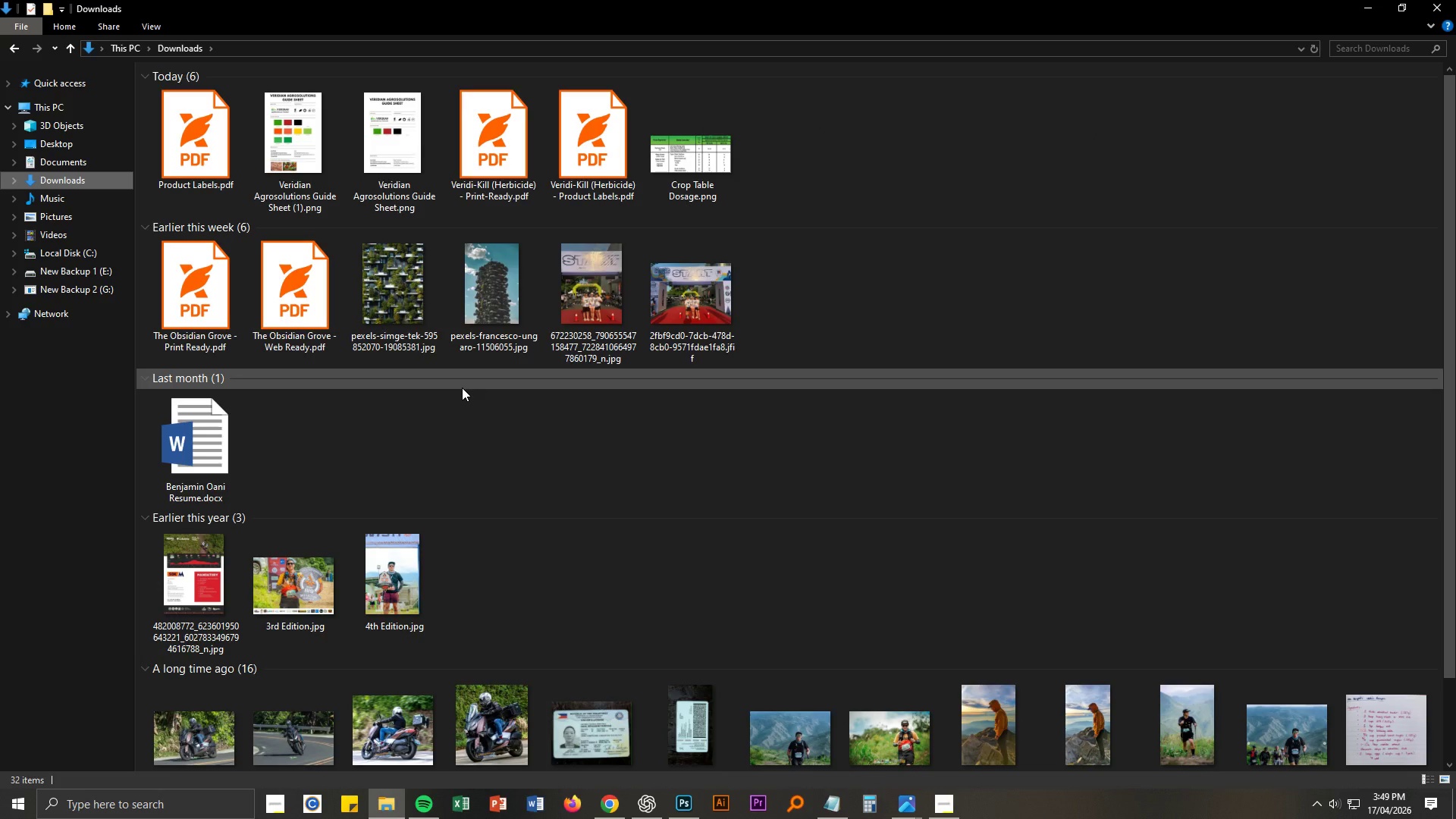 
wait(6.58)
 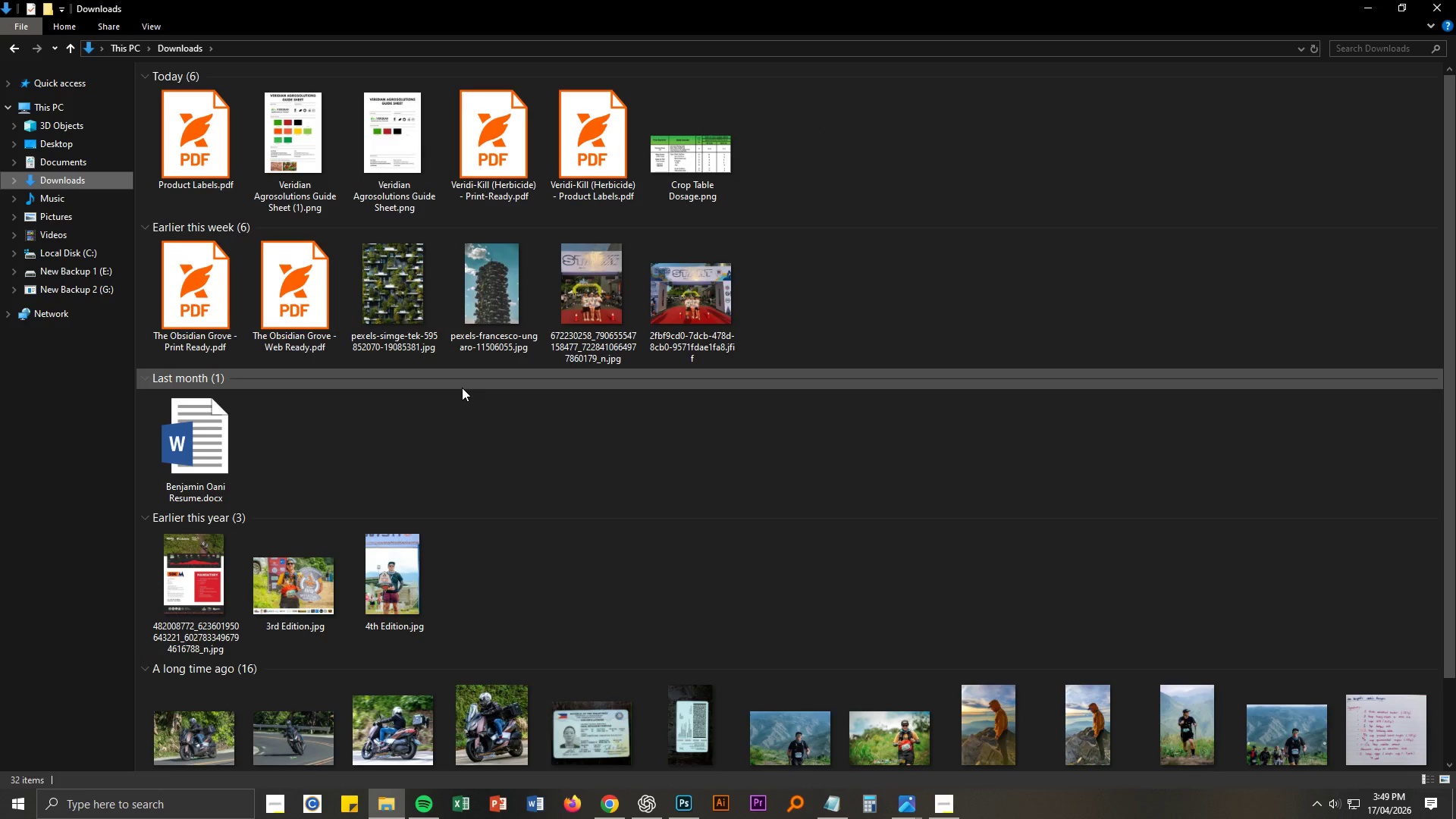 
left_click_drag(start_coordinate=[854, 315], to_coordinate=[204, 324])
 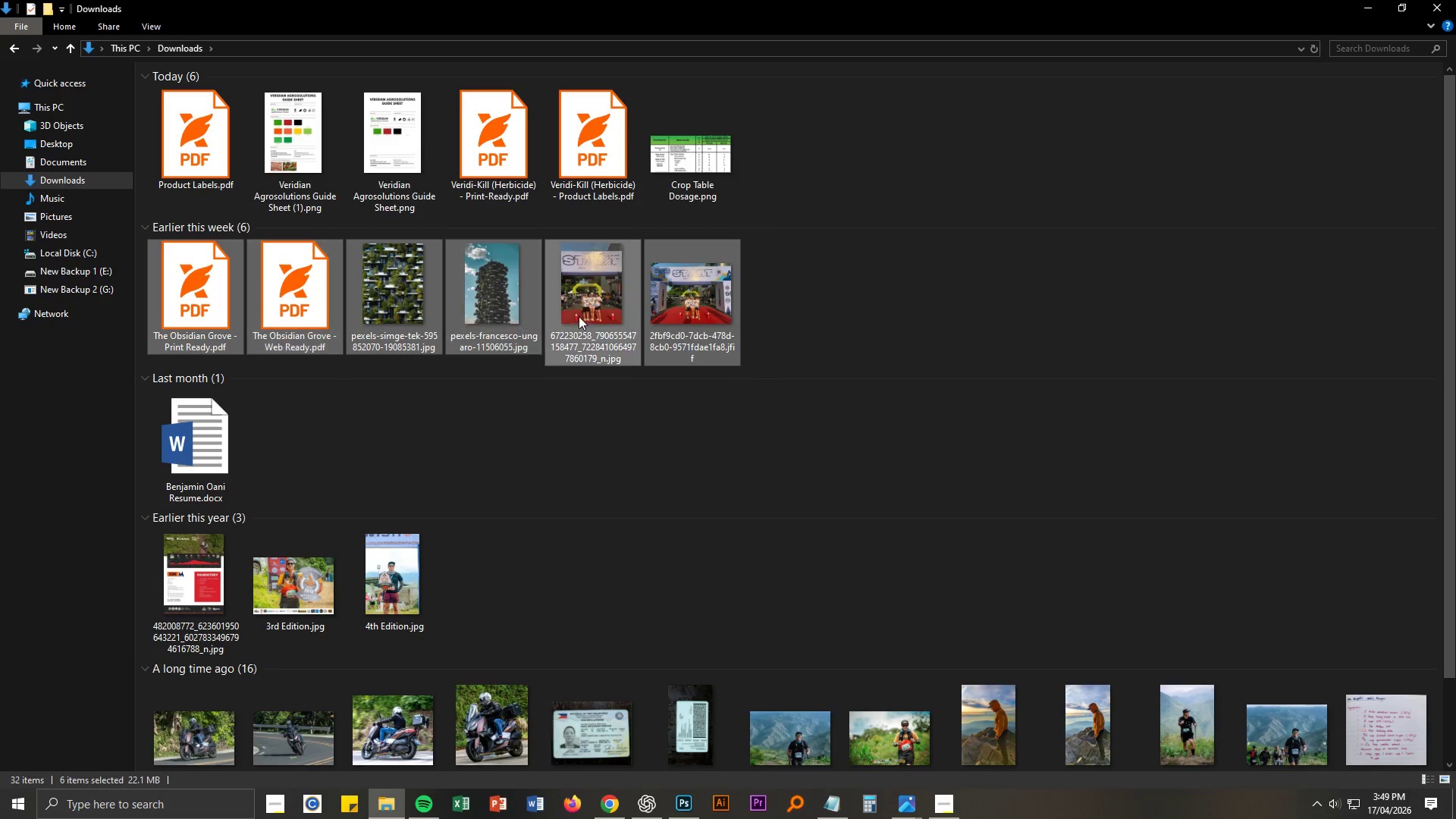 
hold_key(key=ControlLeft, duration=0.56)
double_click([699, 313])
 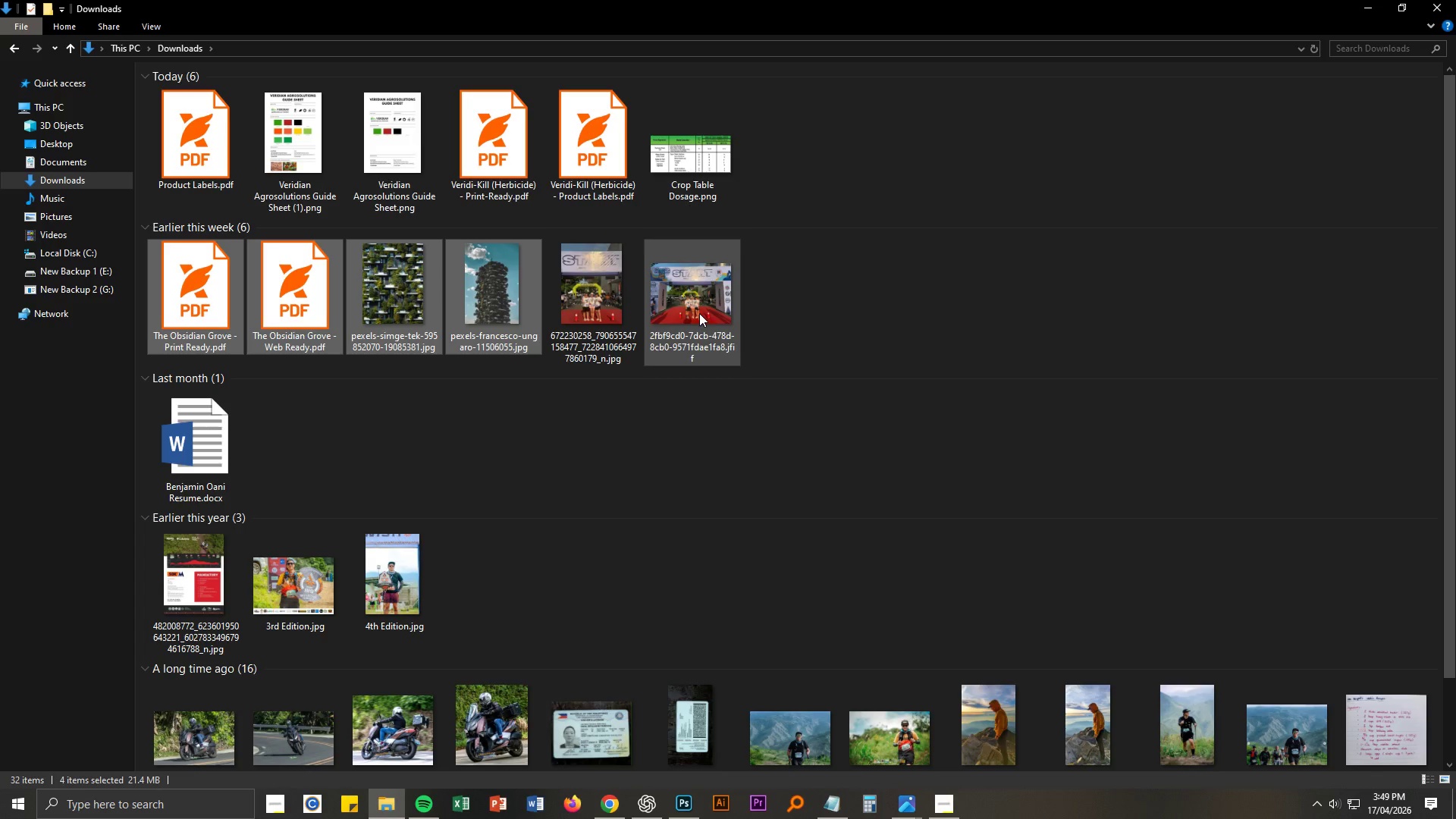 
hold_key(key=ControlLeft, duration=1.08)
left_click([607, 301])
 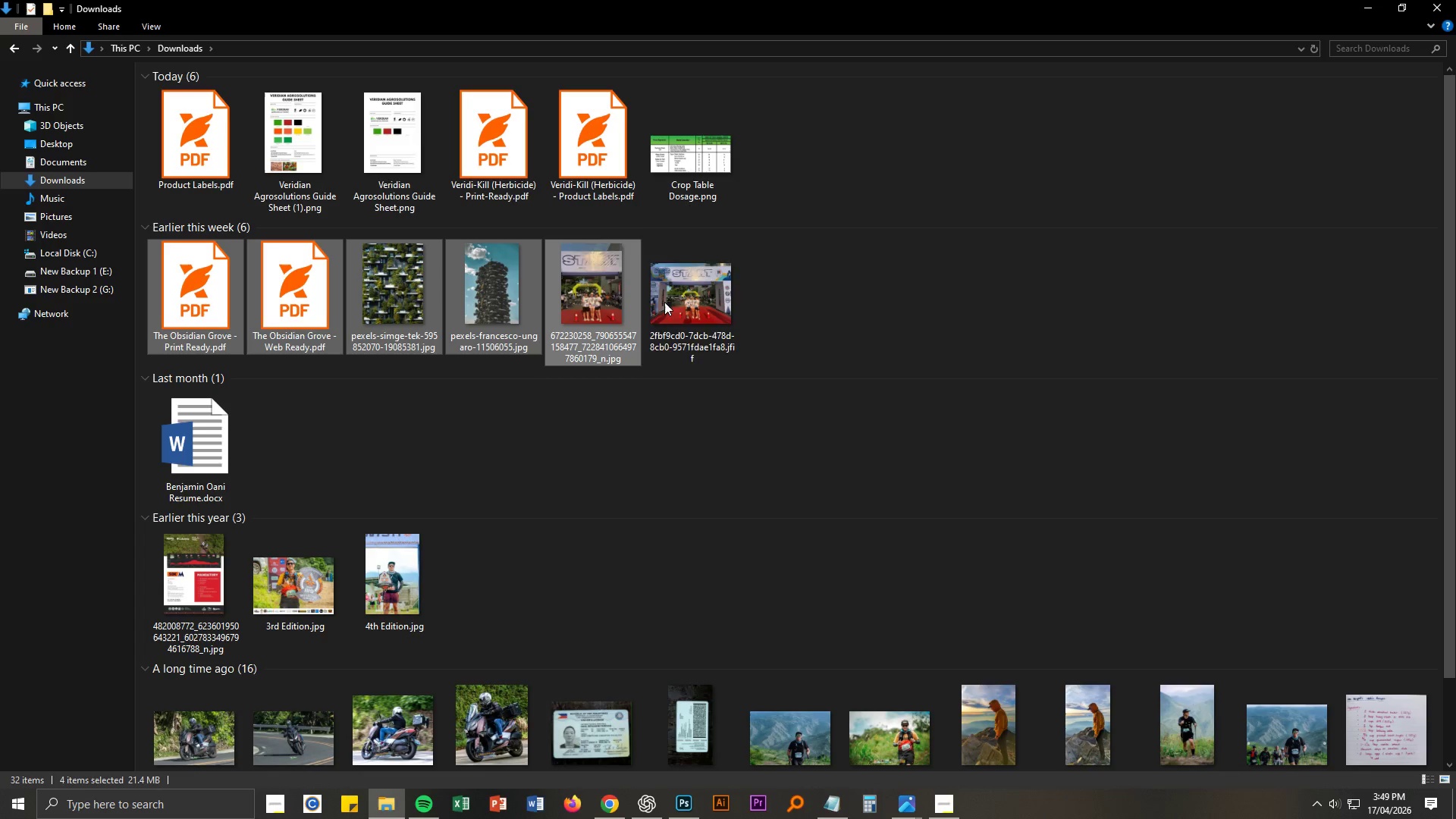 
double_click([673, 302])
 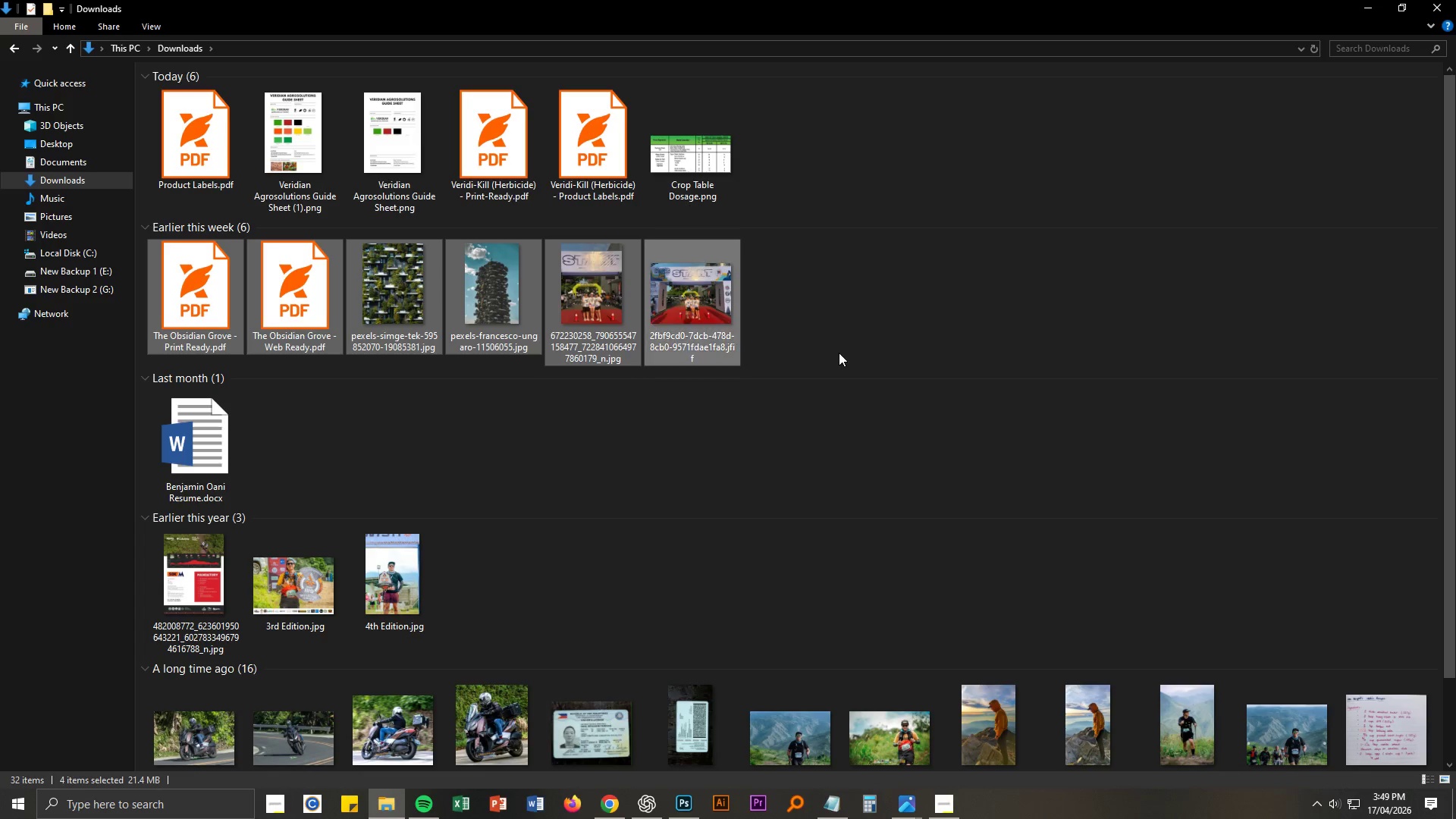 
key(Delete)
 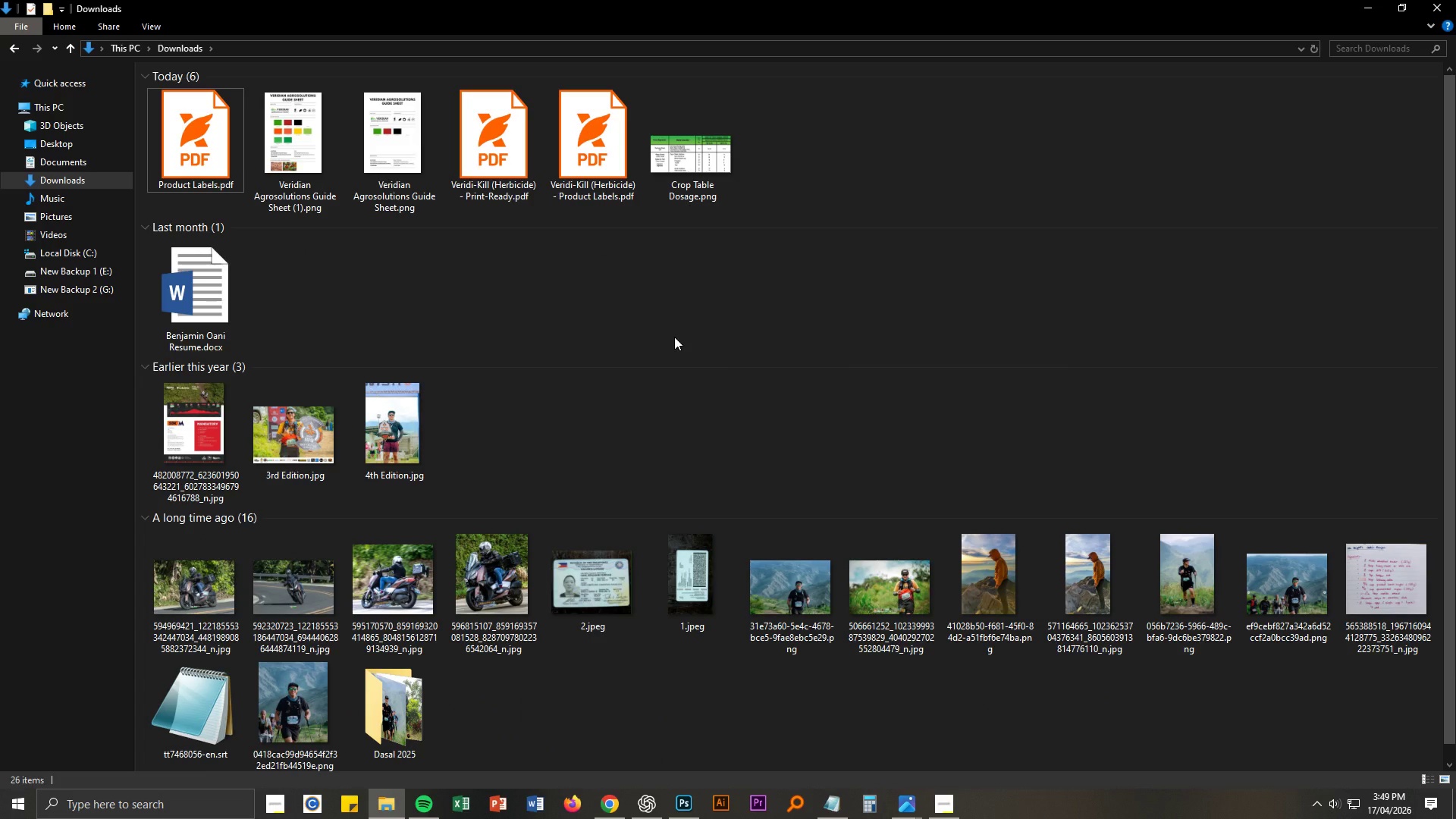 
wait(8.81)
 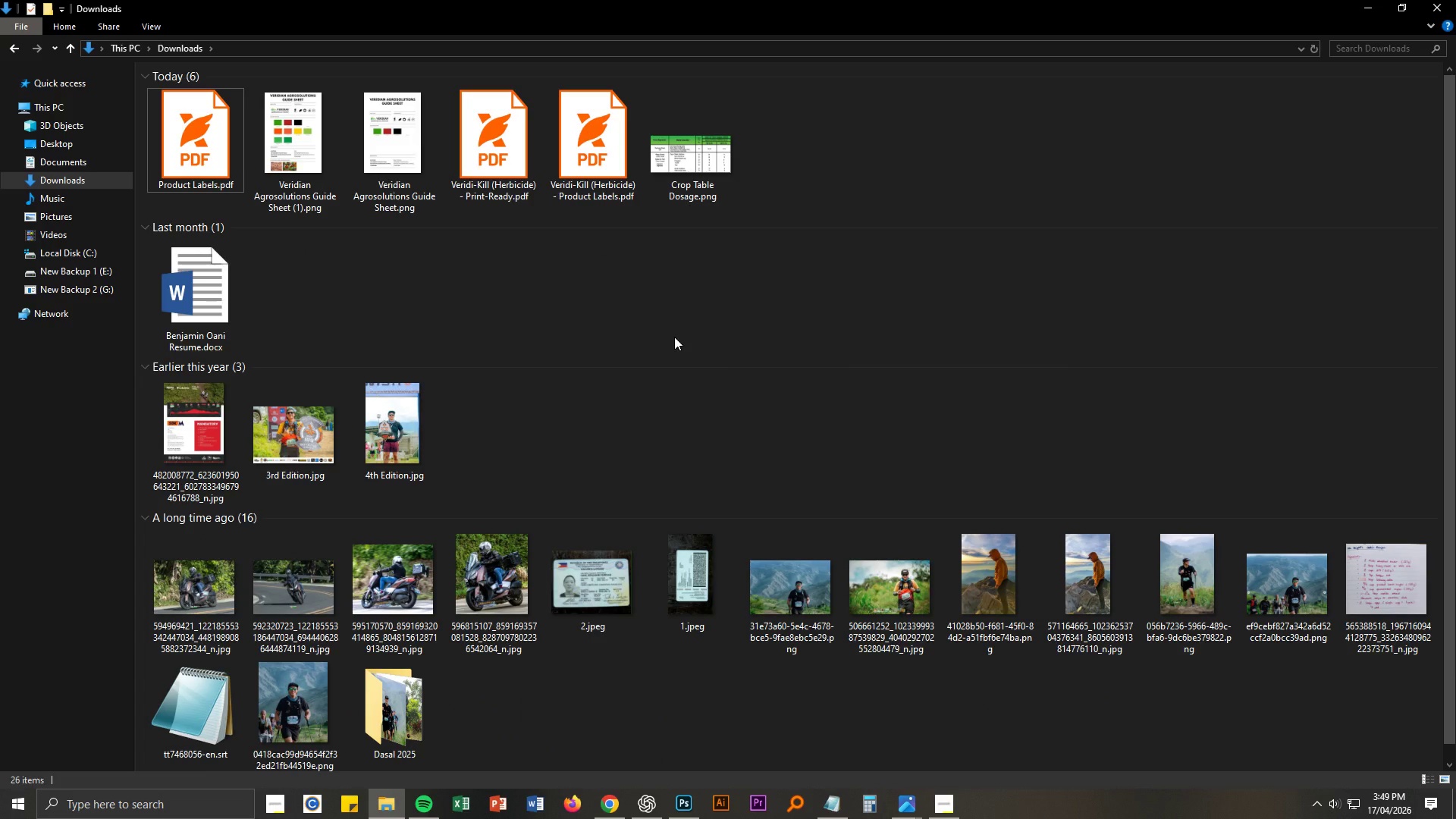 
key(Alt+AltLeft)
 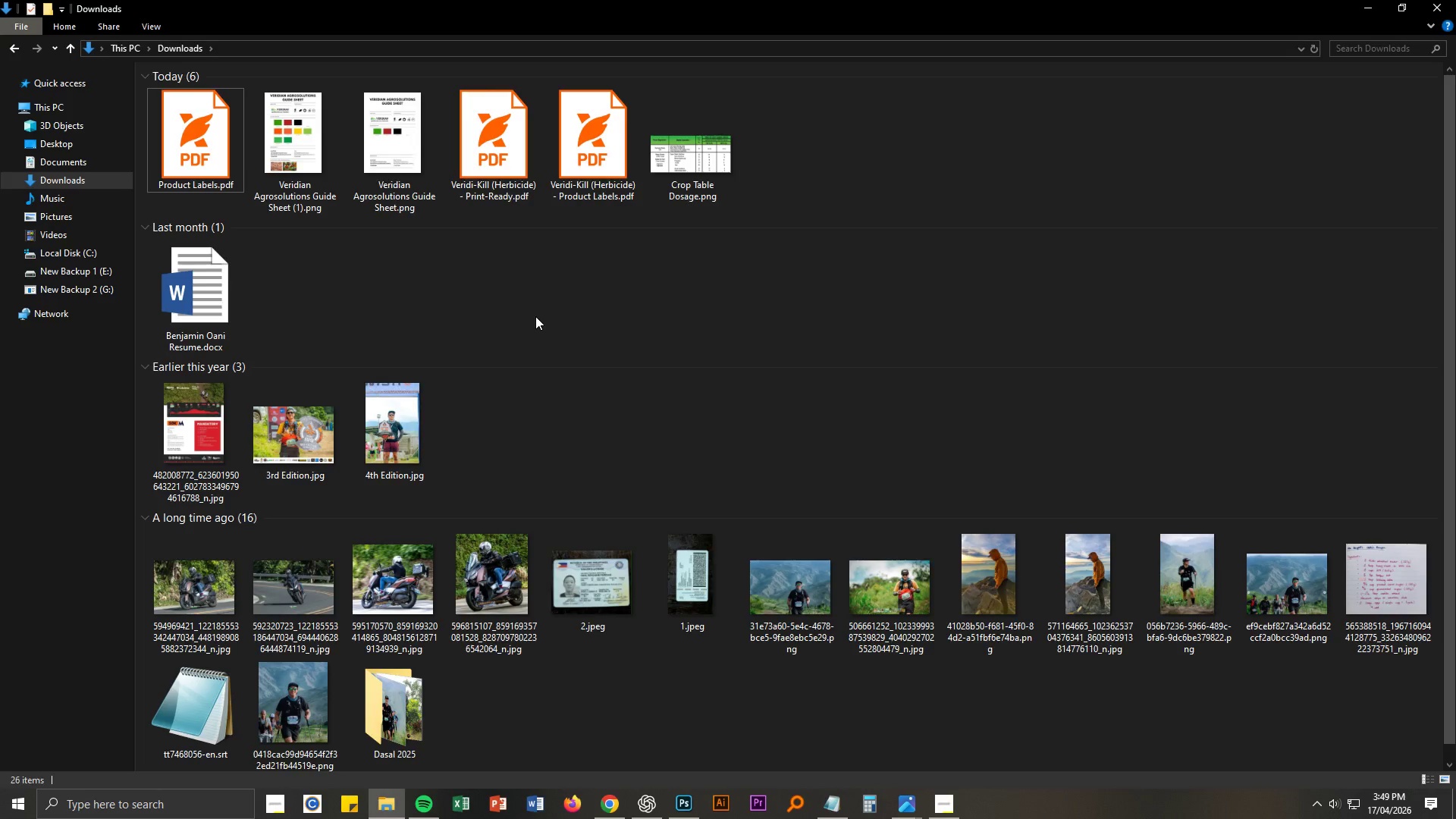 
key(Alt+Tab)
 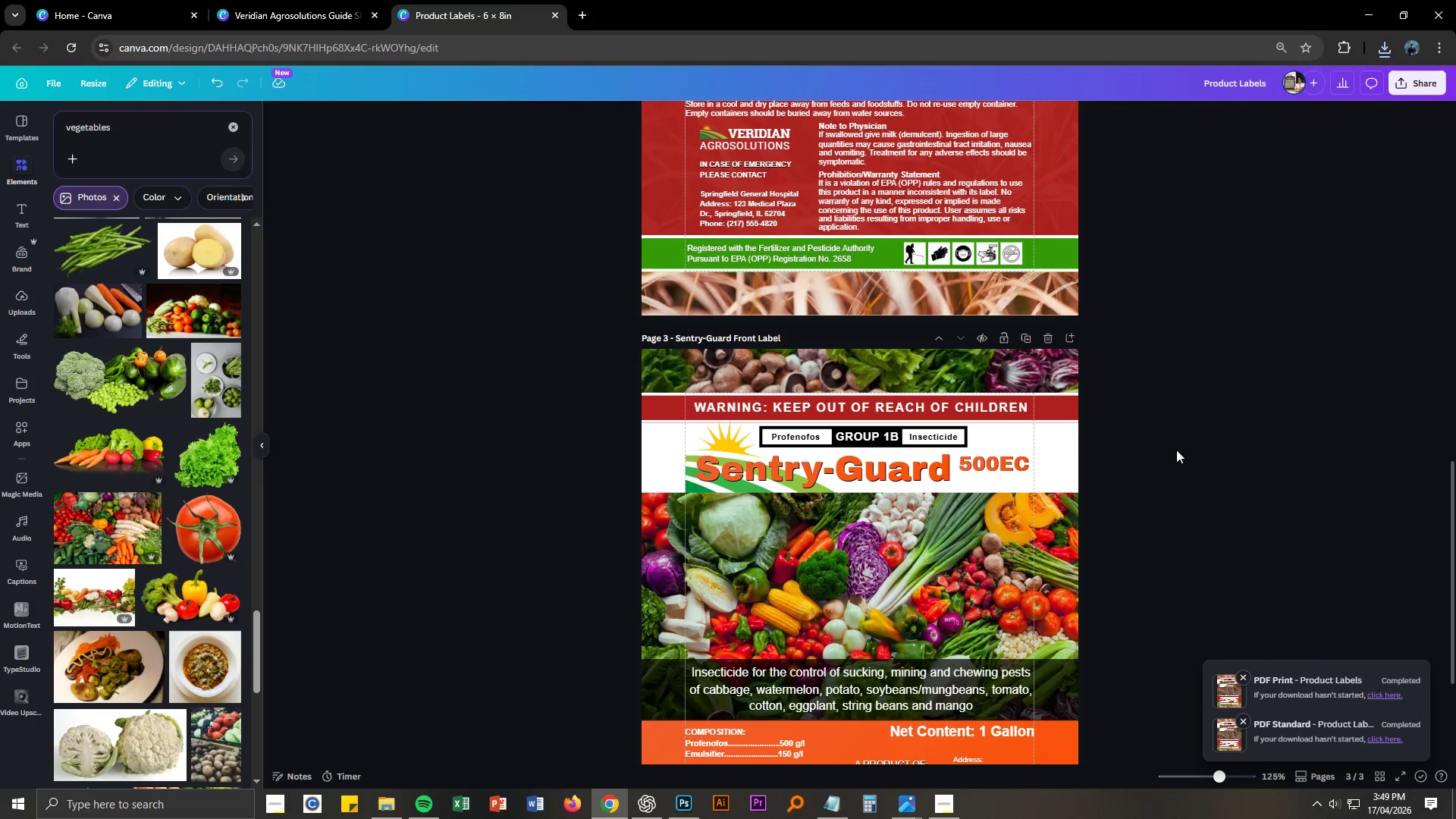 
key(Alt+AltLeft)
 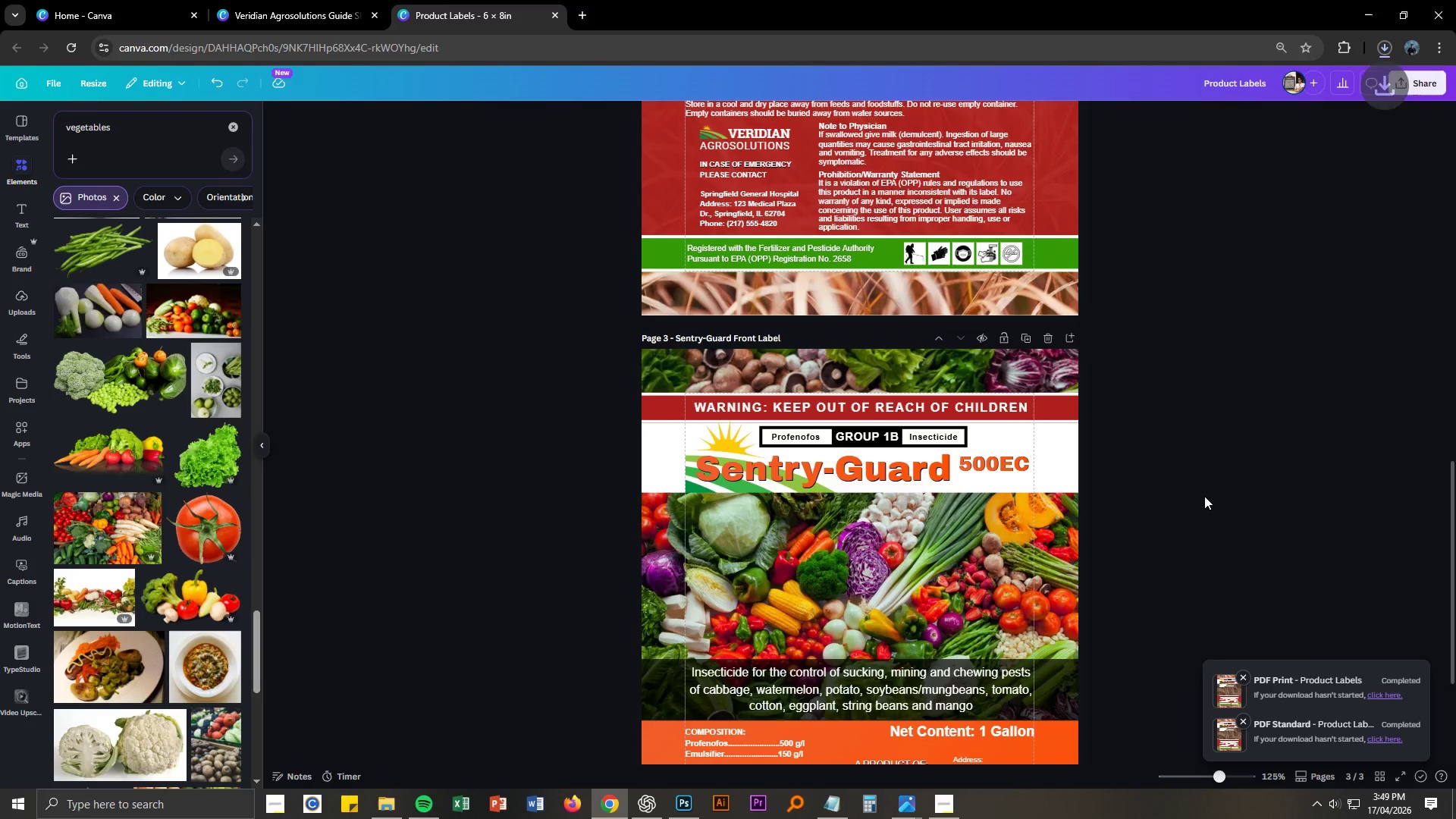 
key(Alt+Tab)
 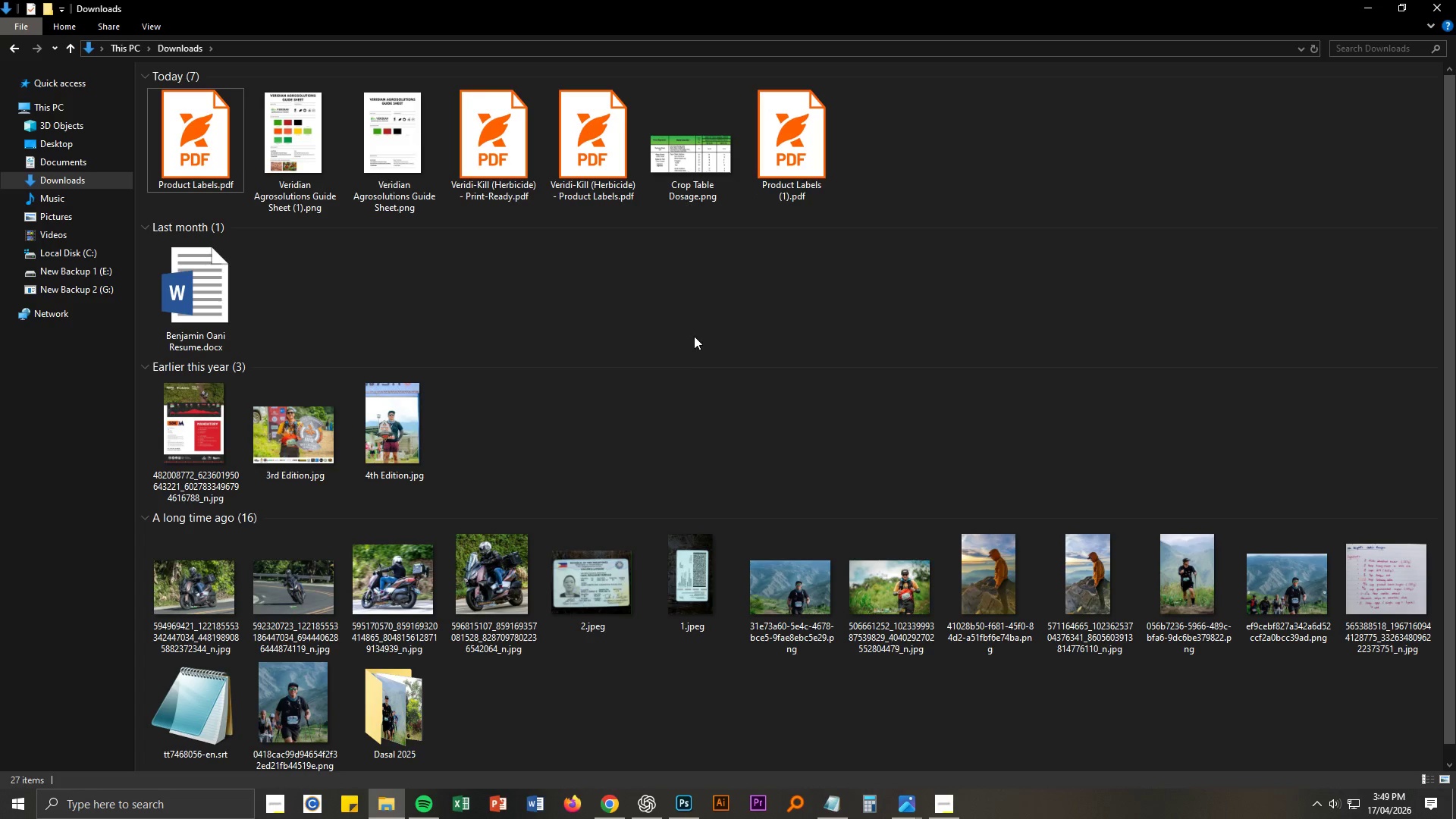 
left_click([696, 282])
 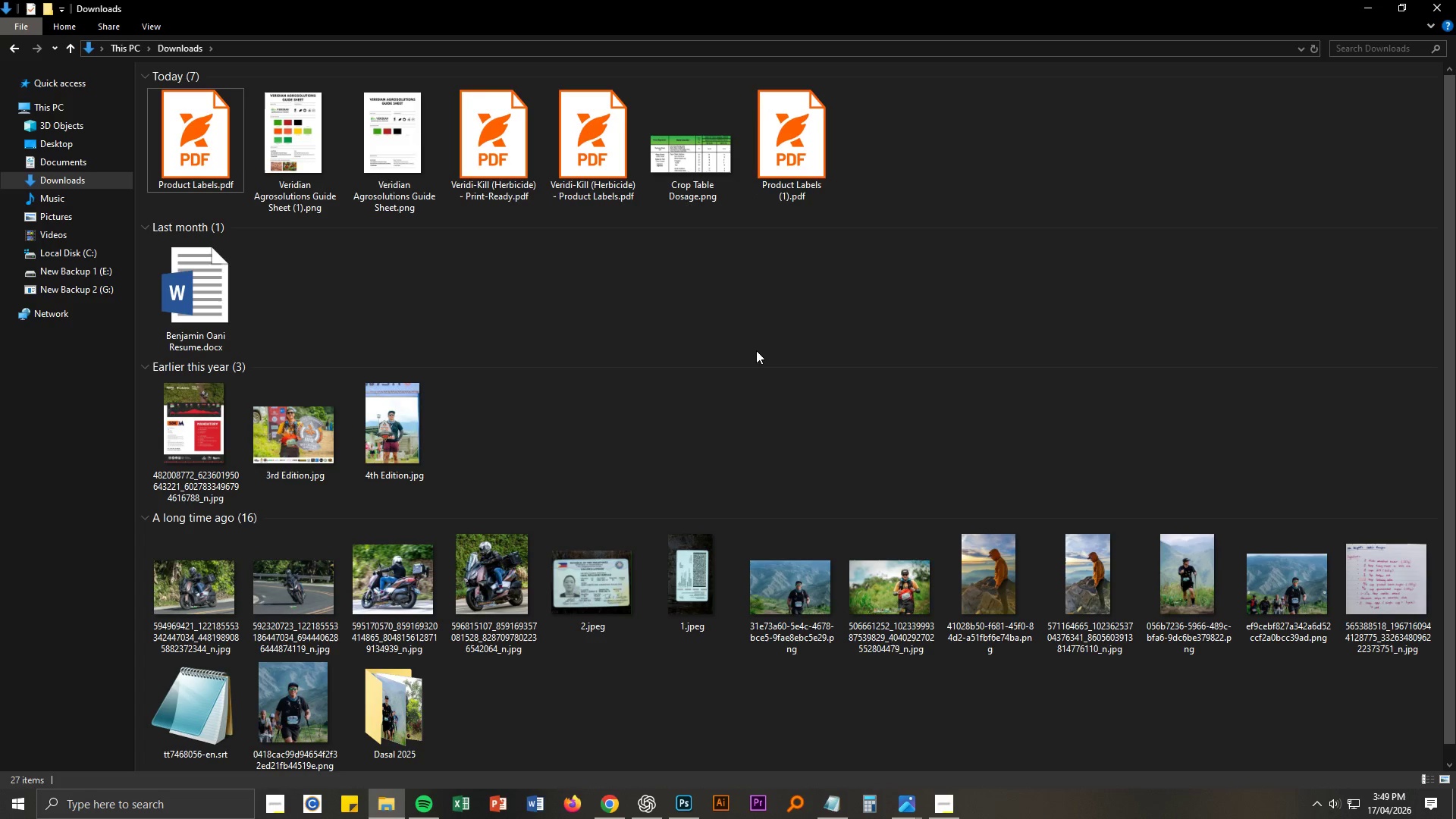 
wait(6.0)
 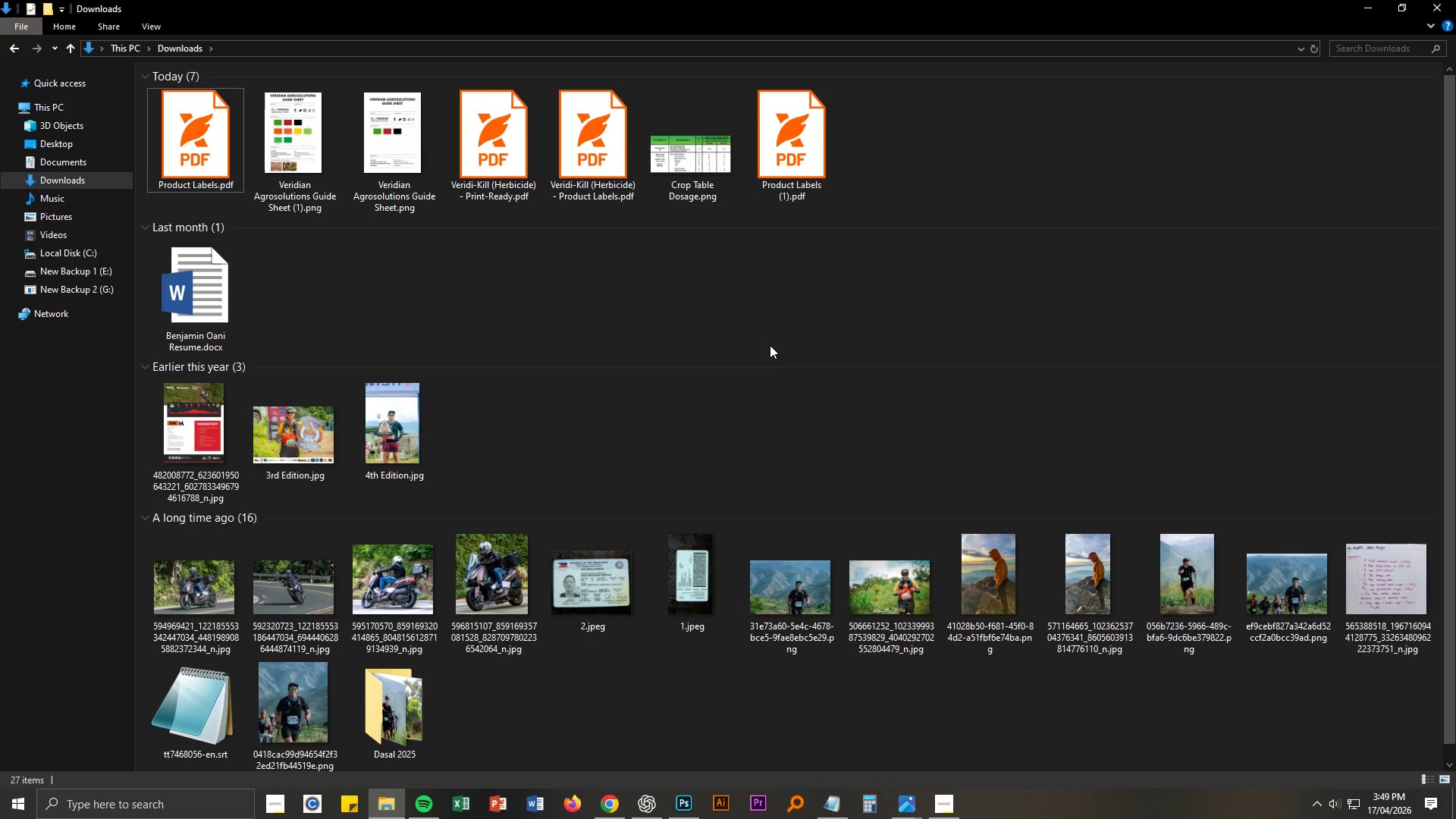 
left_click([220, 185])
 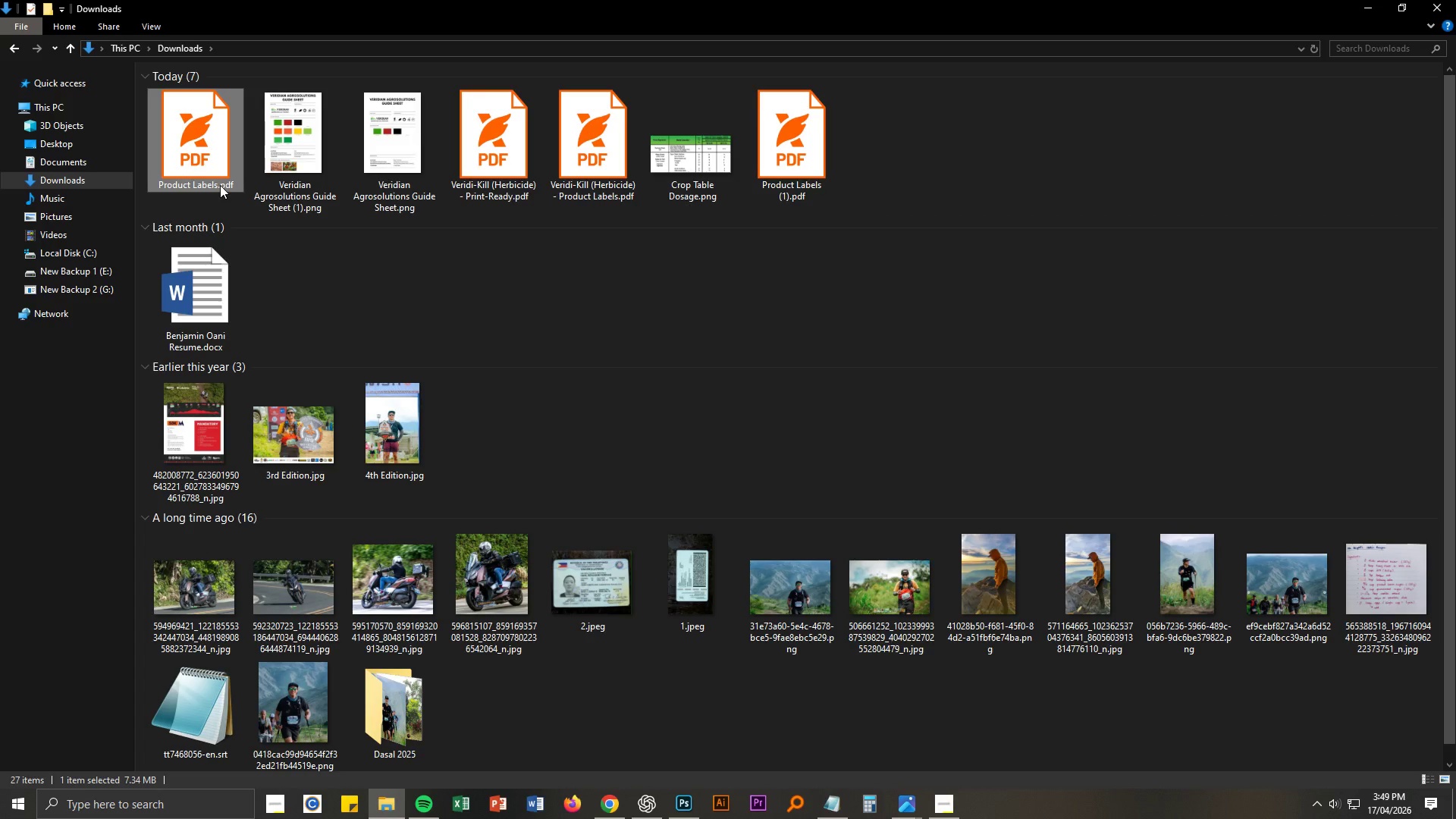 
key(F2)
 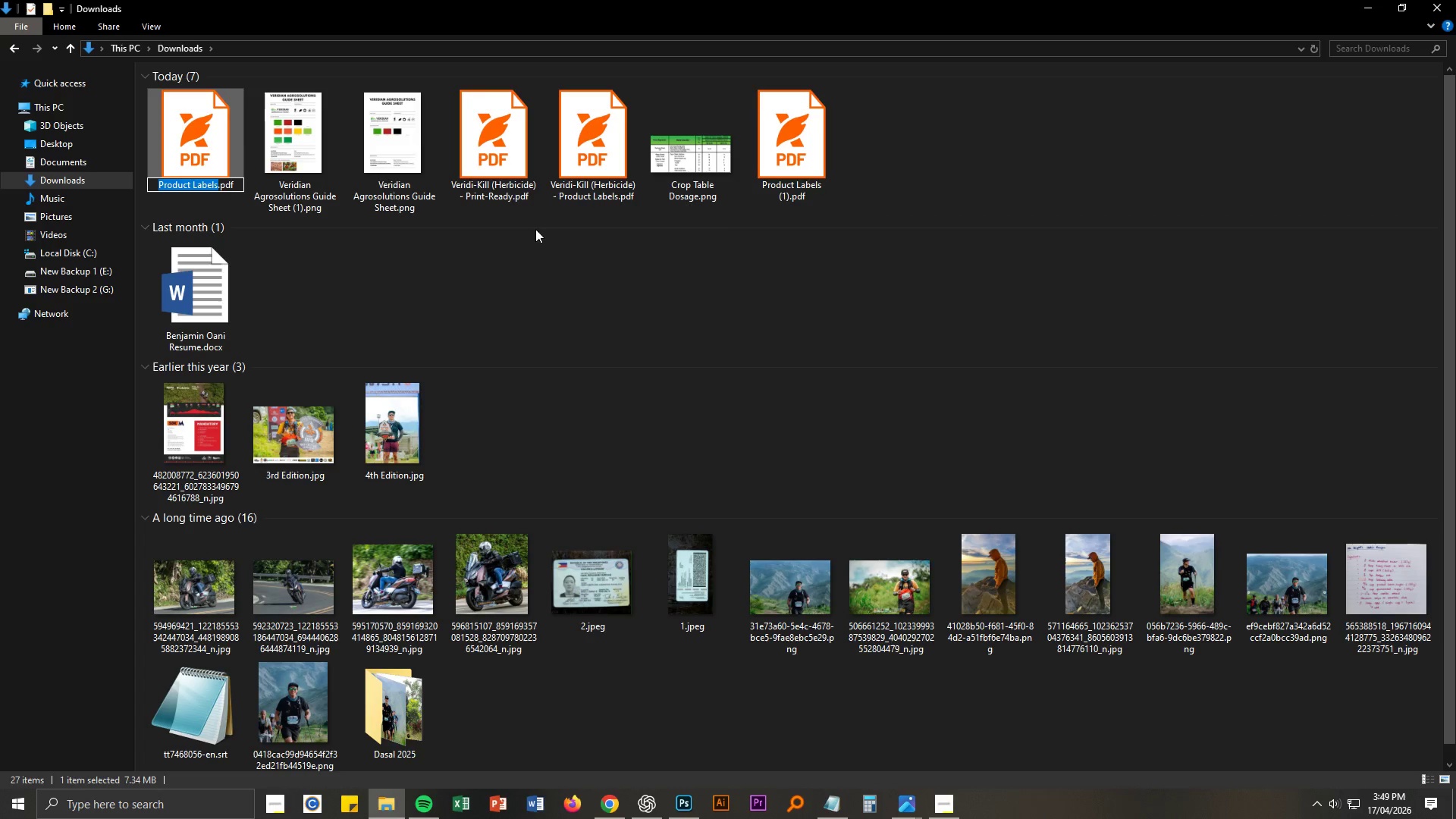 
left_click([890, 309])
 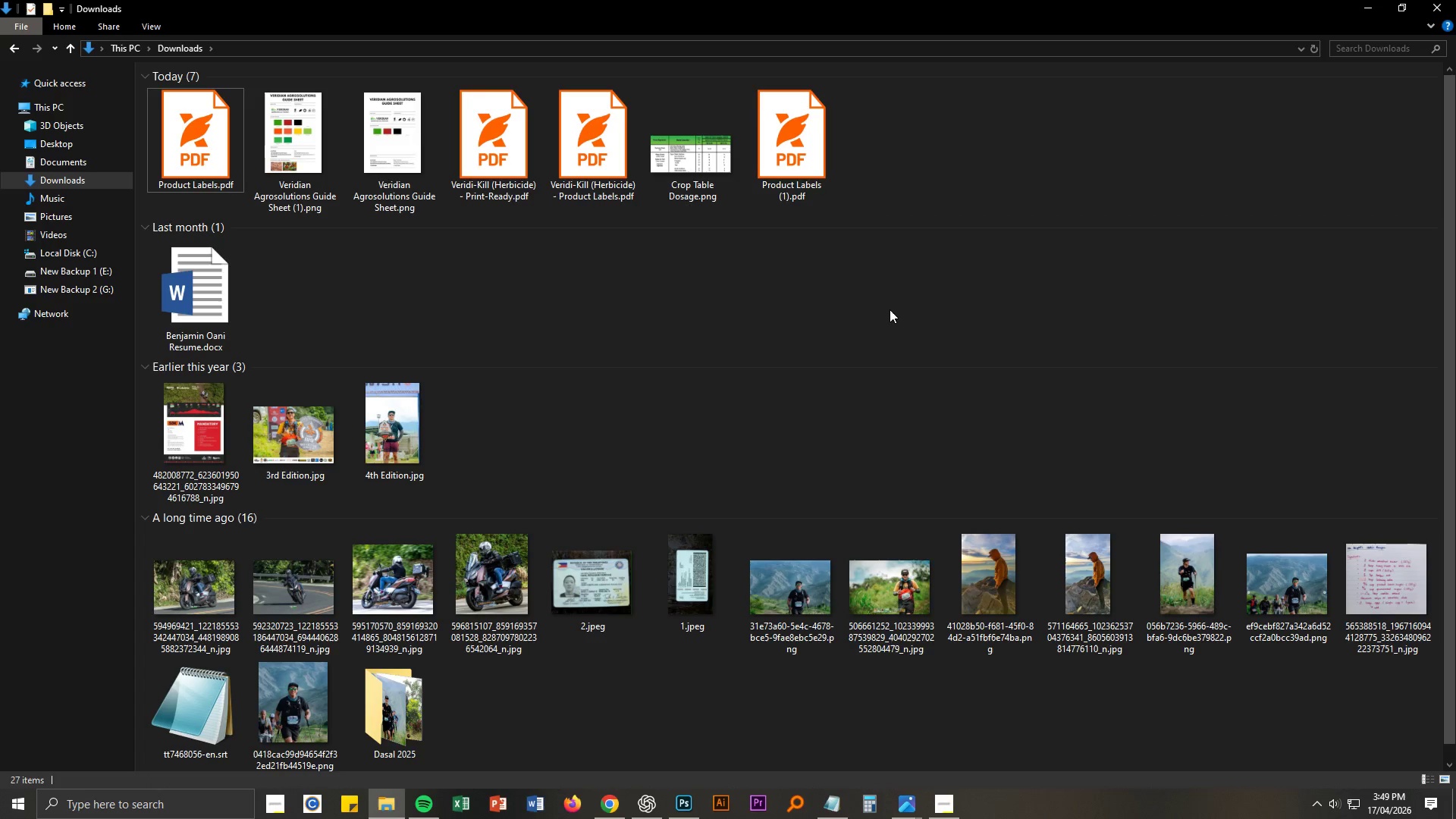 
key(Alt+AltLeft)
 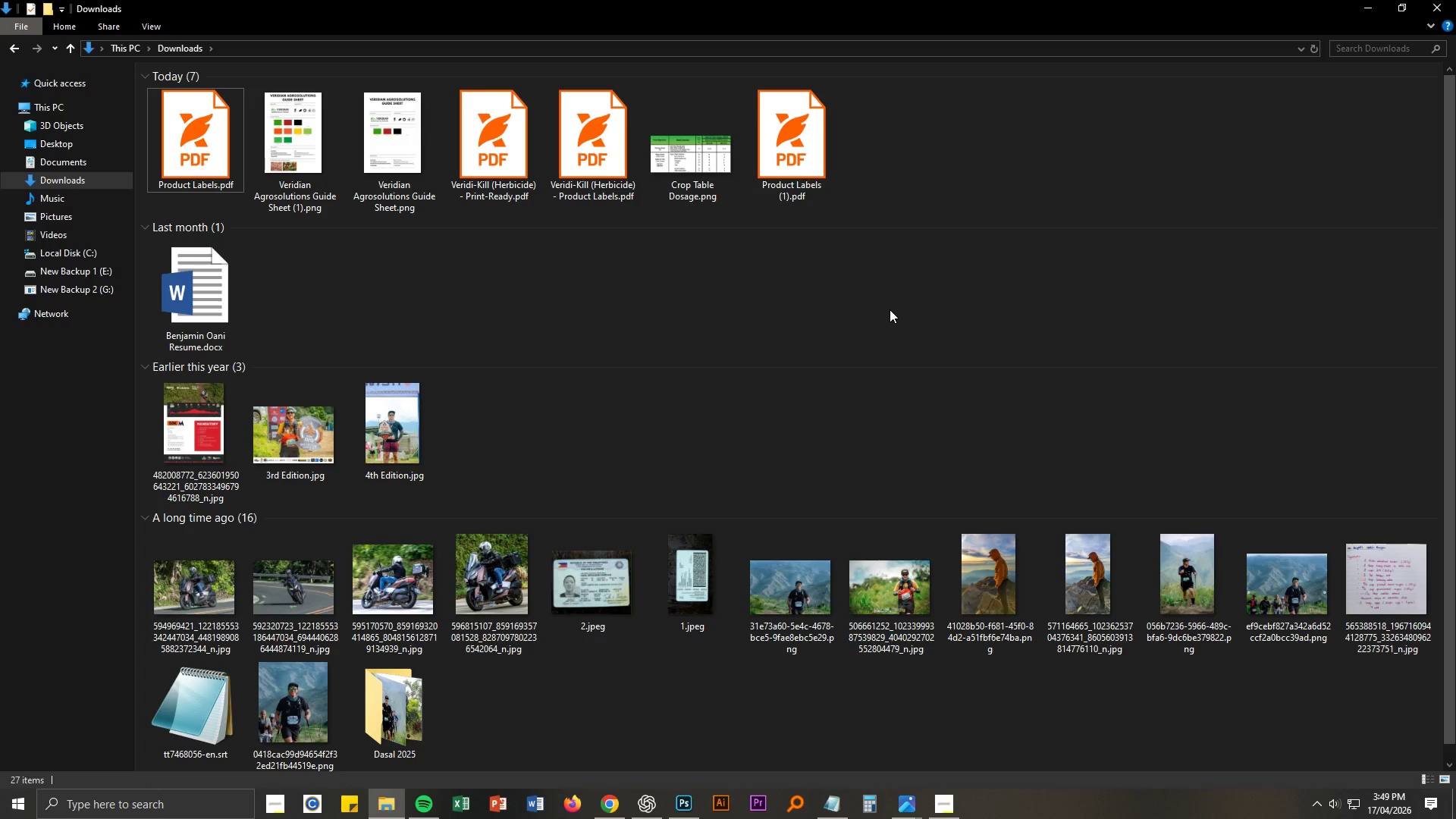 
key(Alt+Tab)
 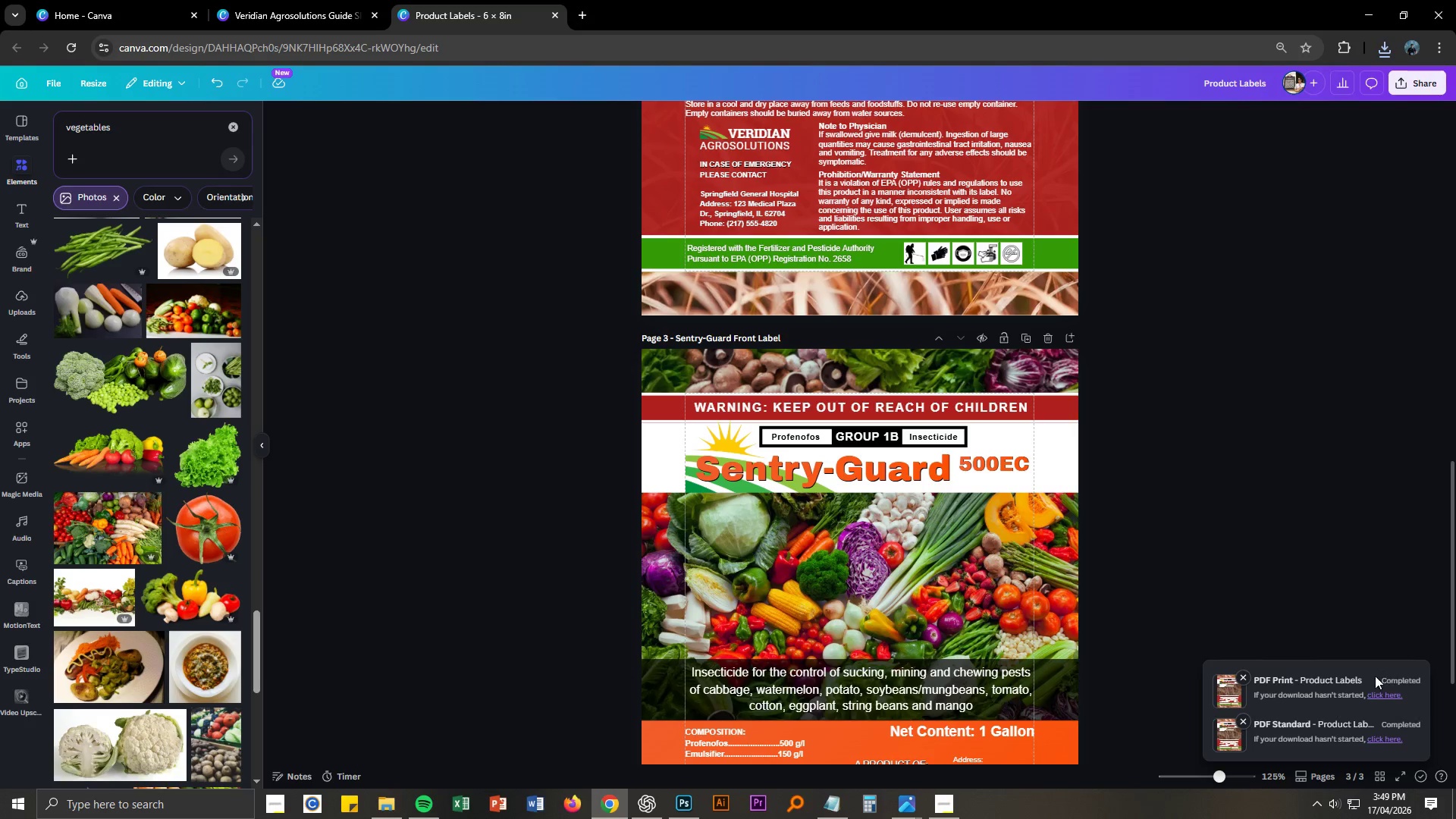 
key(Alt+AltLeft)
 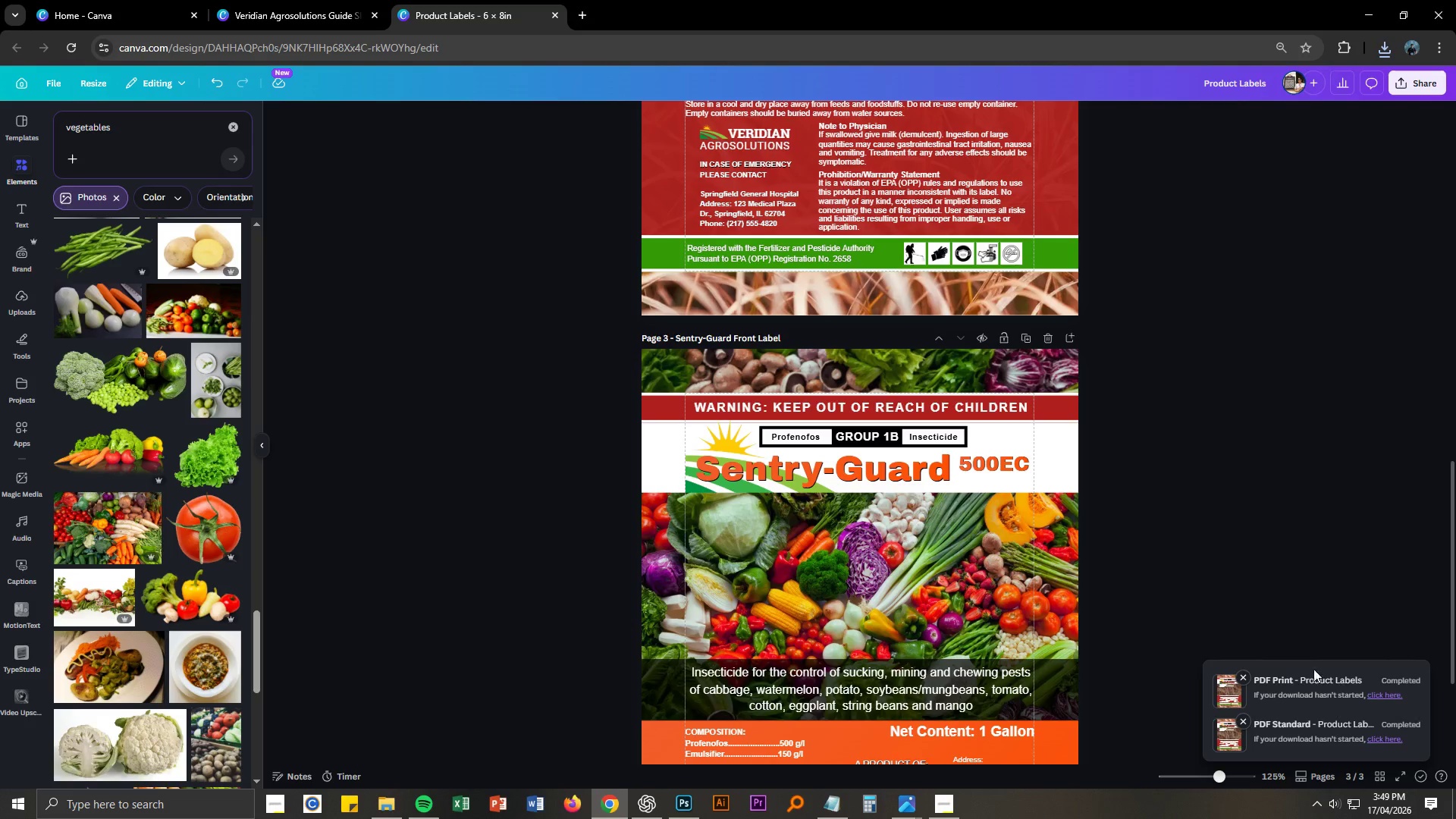 
key(Alt+Tab)
 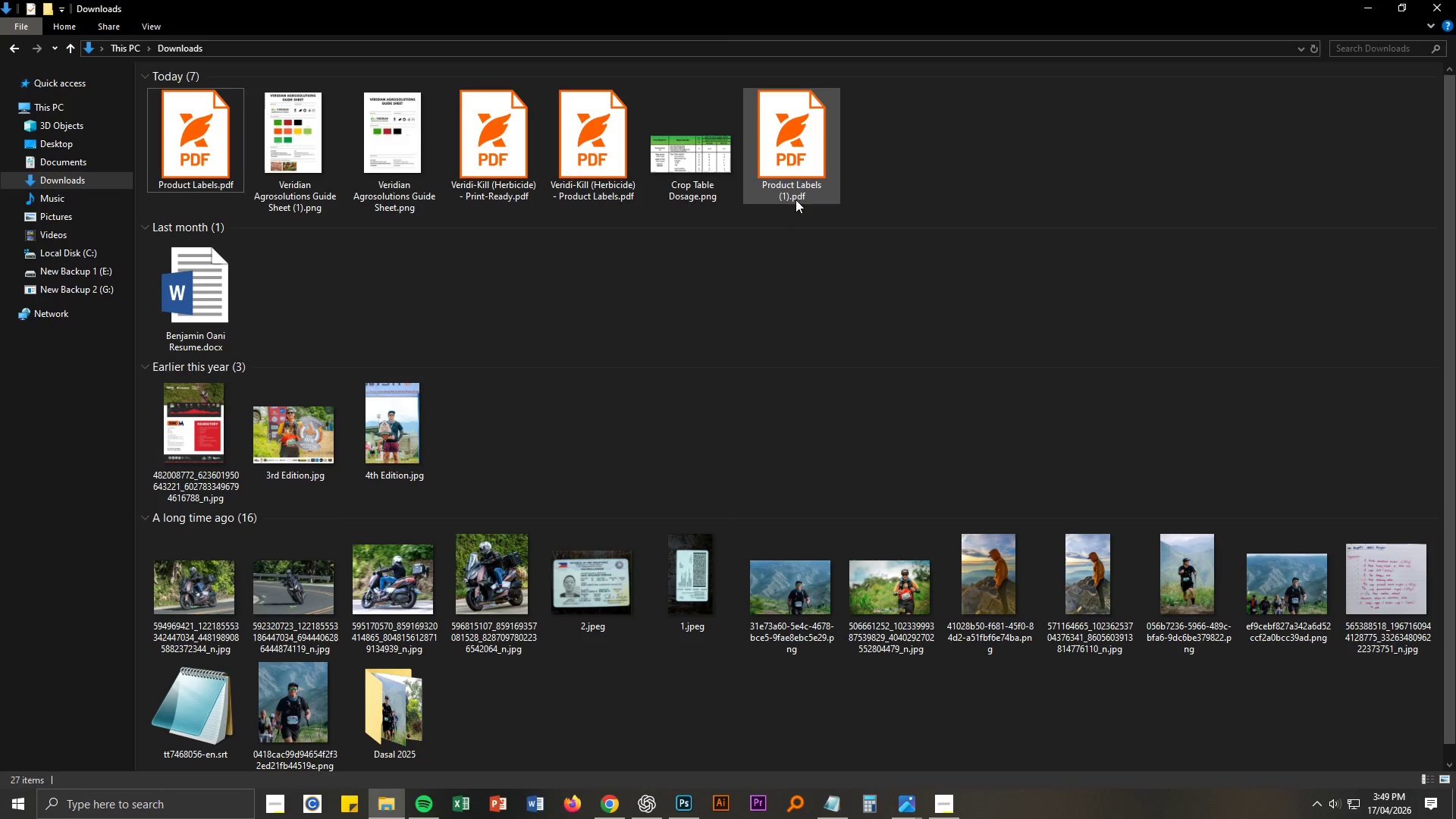 
left_click([795, 194])
 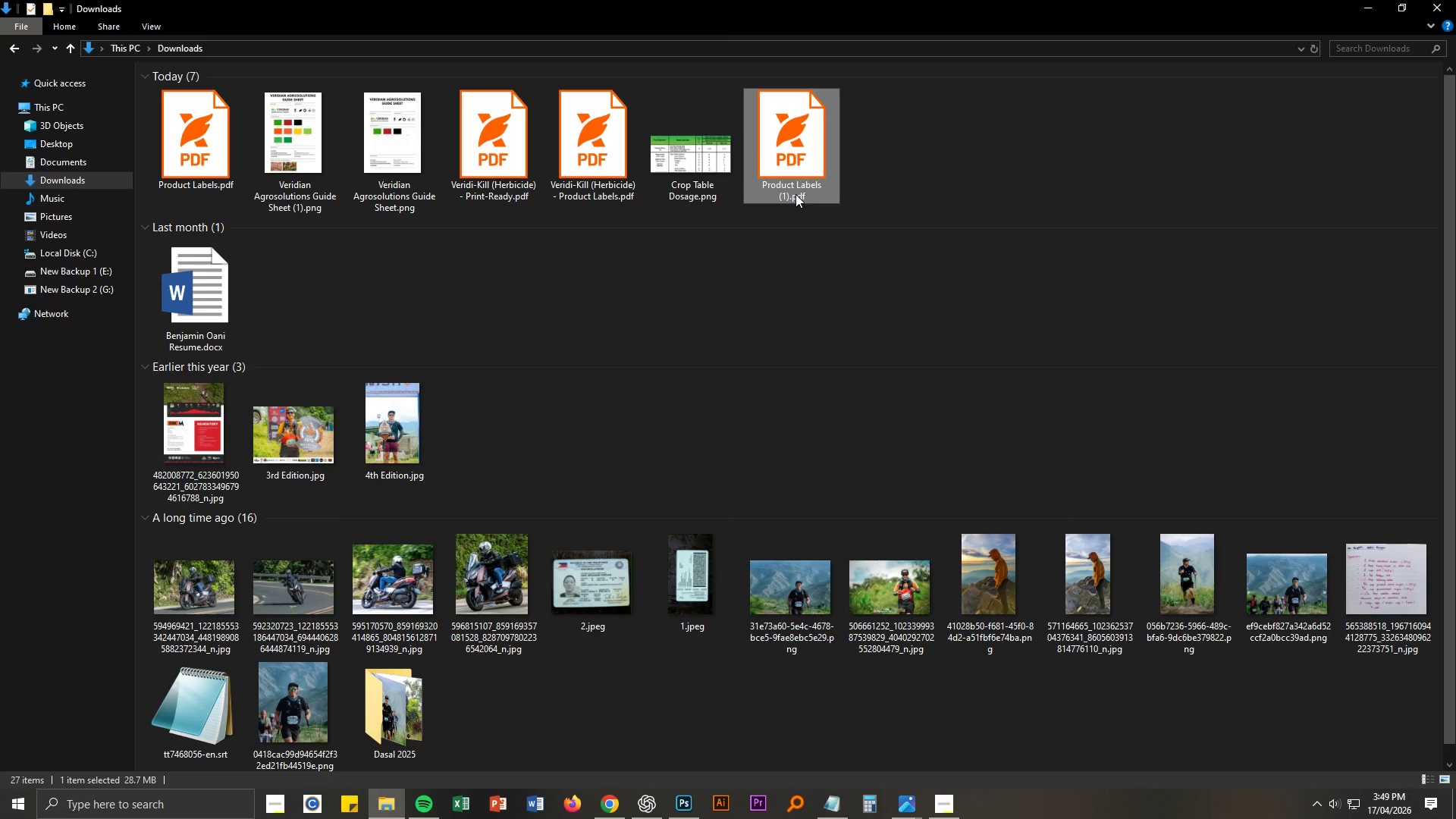 
key(F2)
 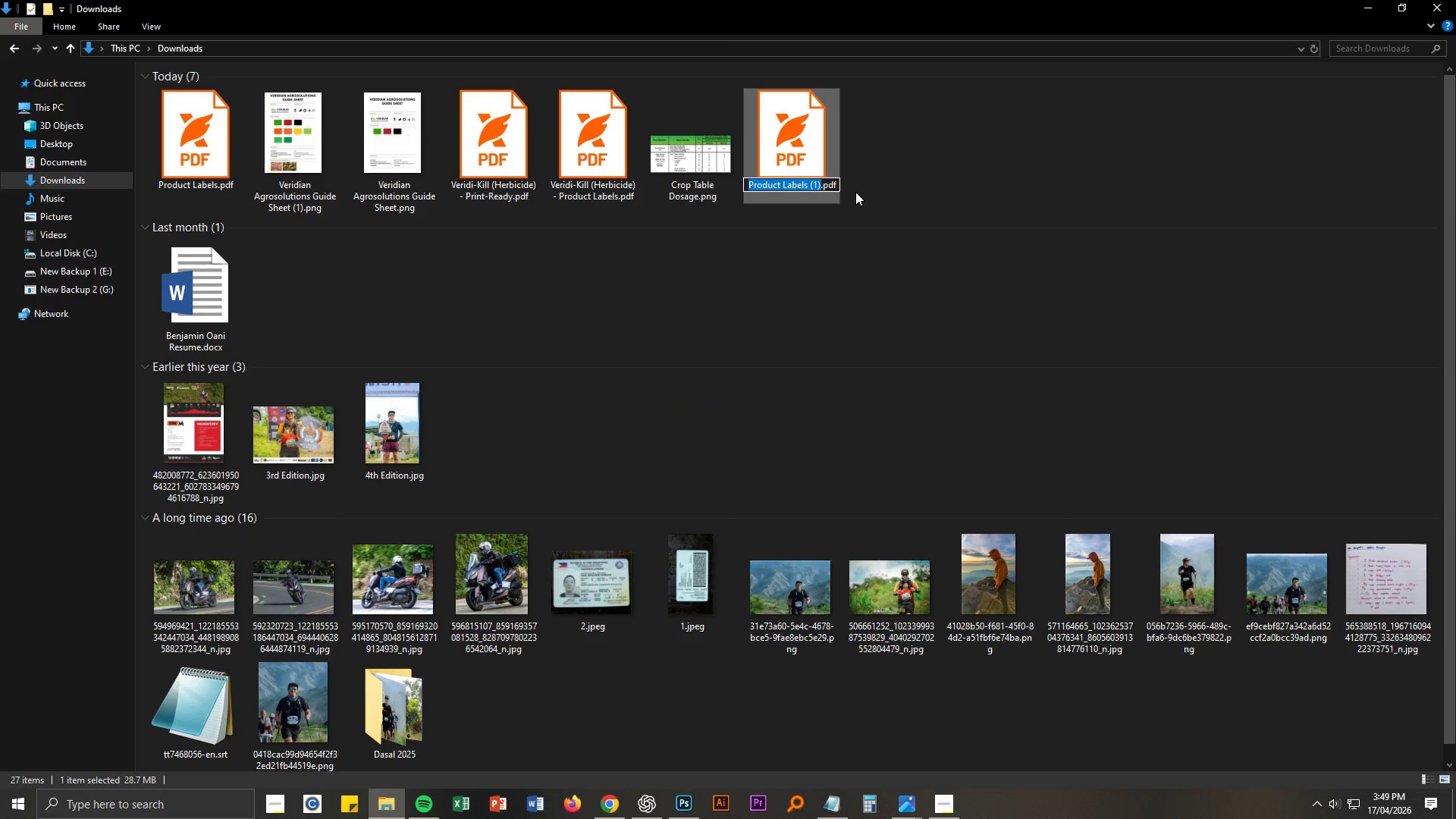 
wait(5.47)
 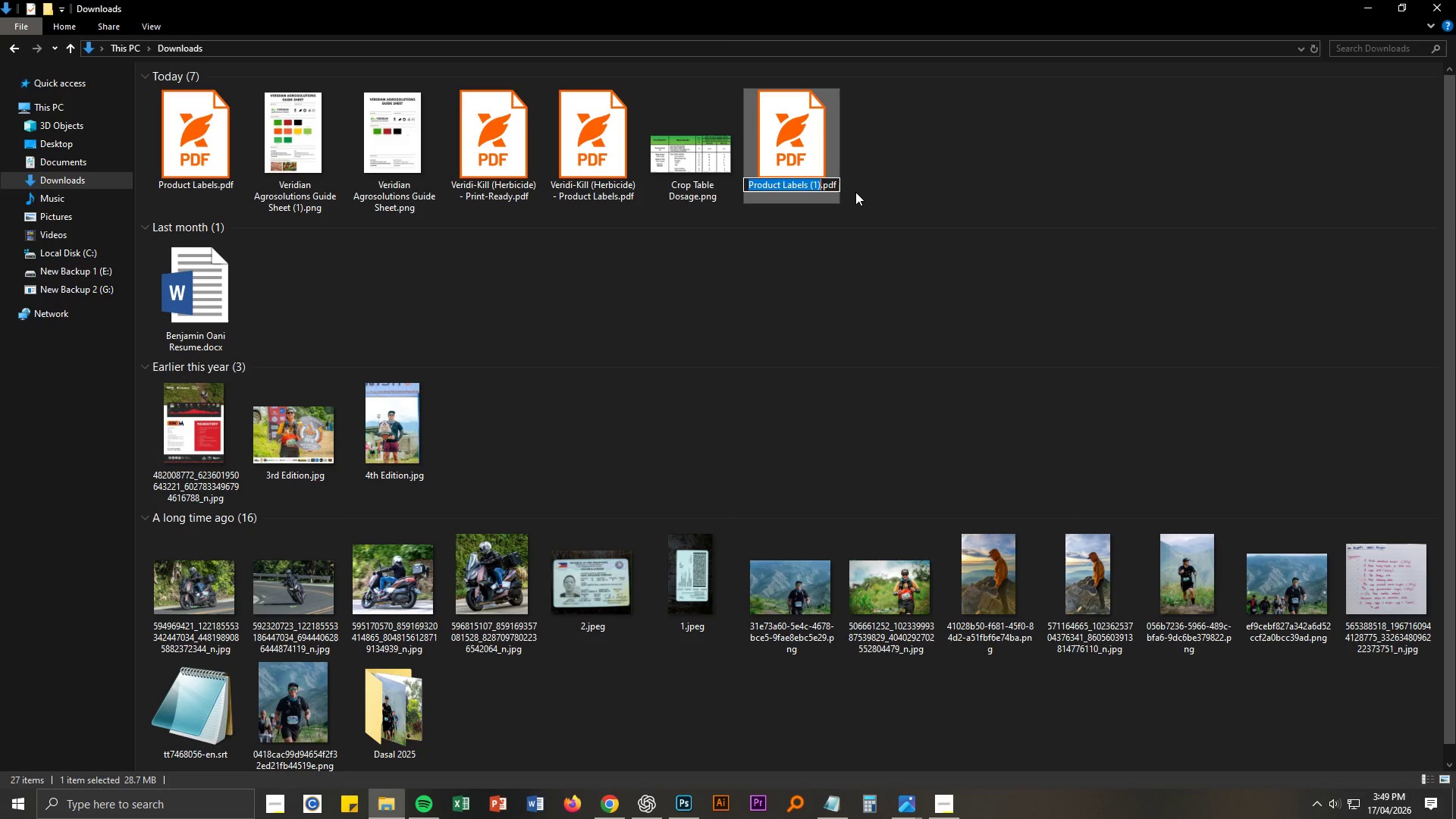 
key(ArrowRight)
 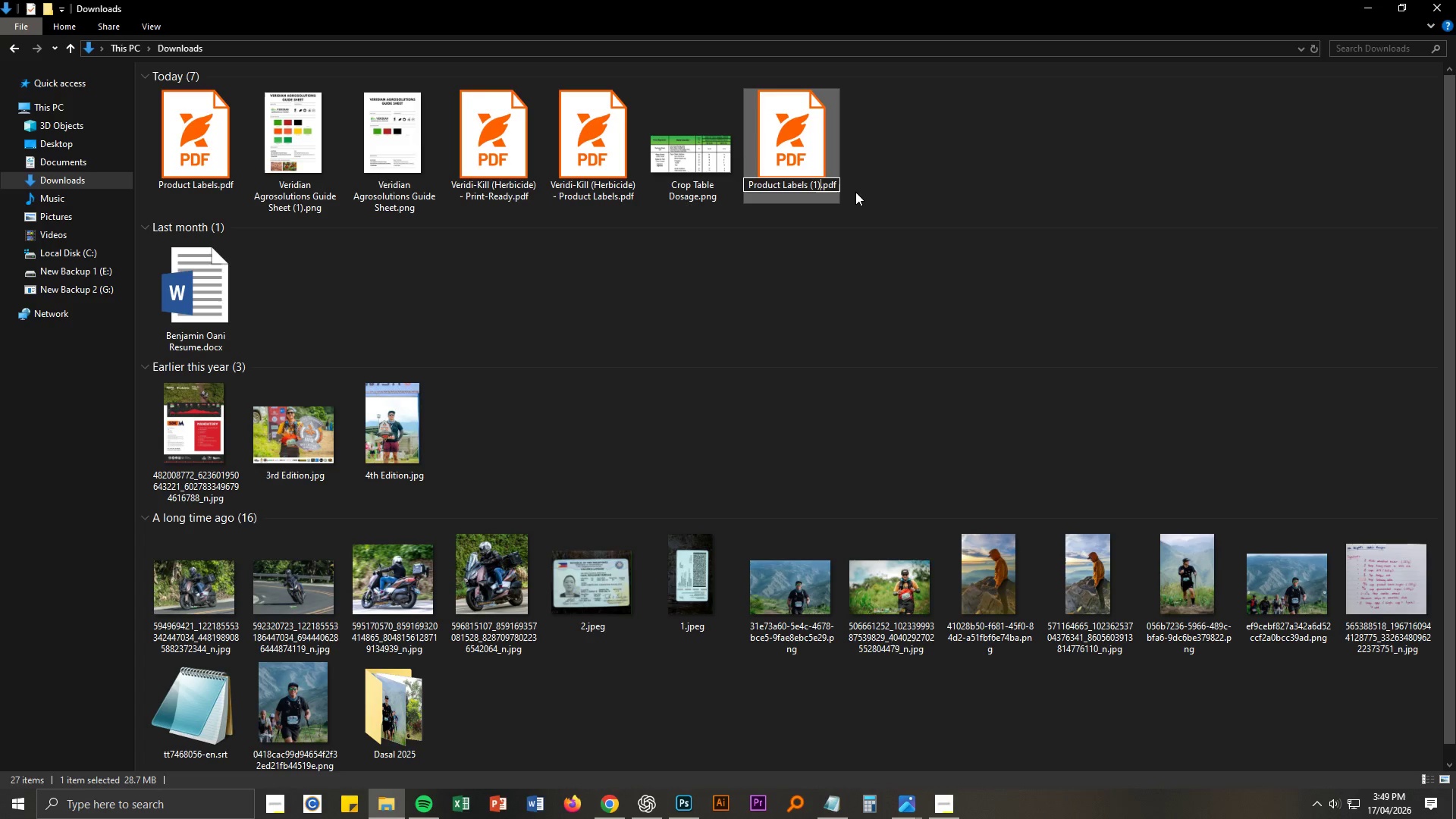 
key(Backspace)
 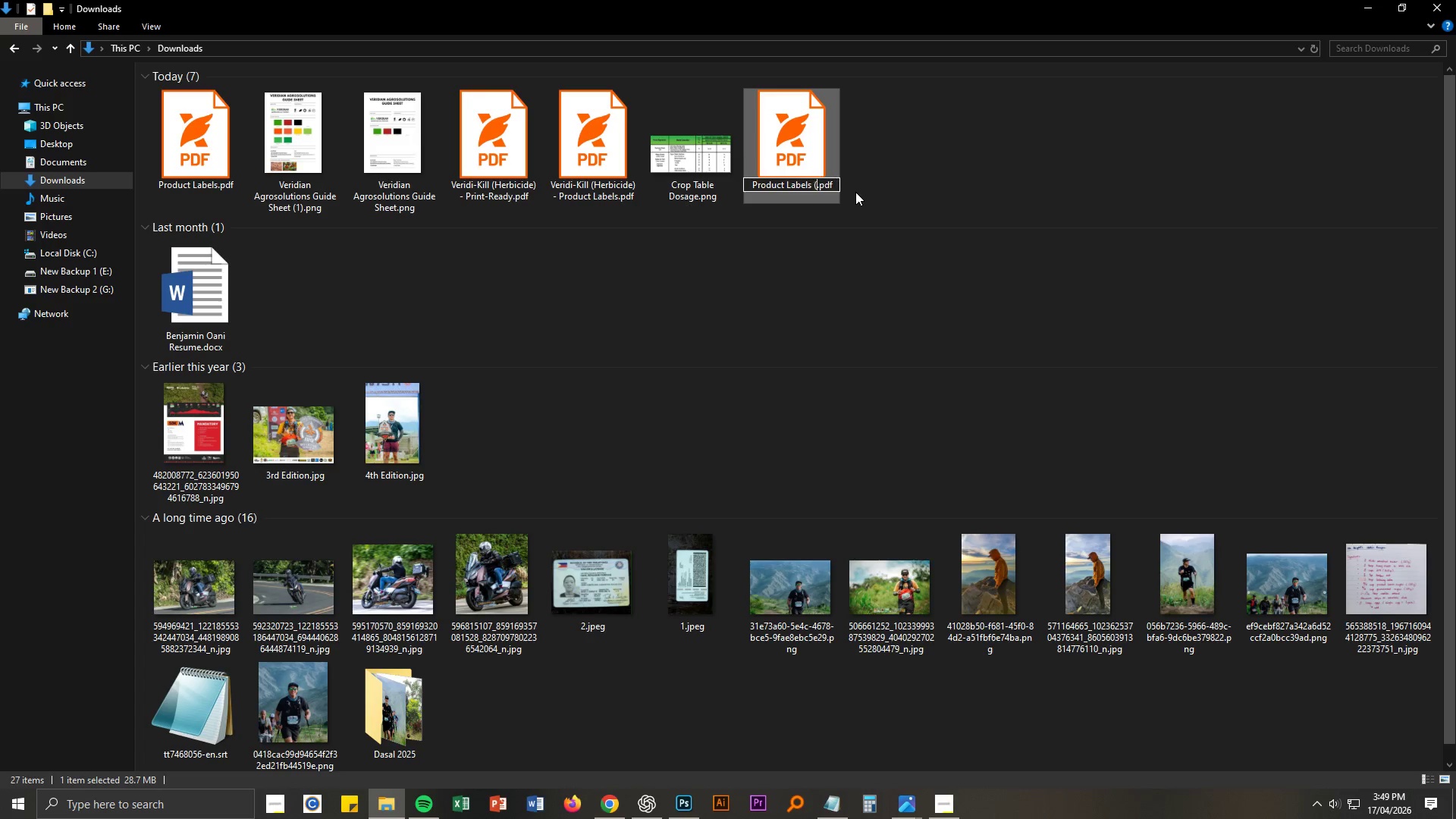 
key(Backspace)
 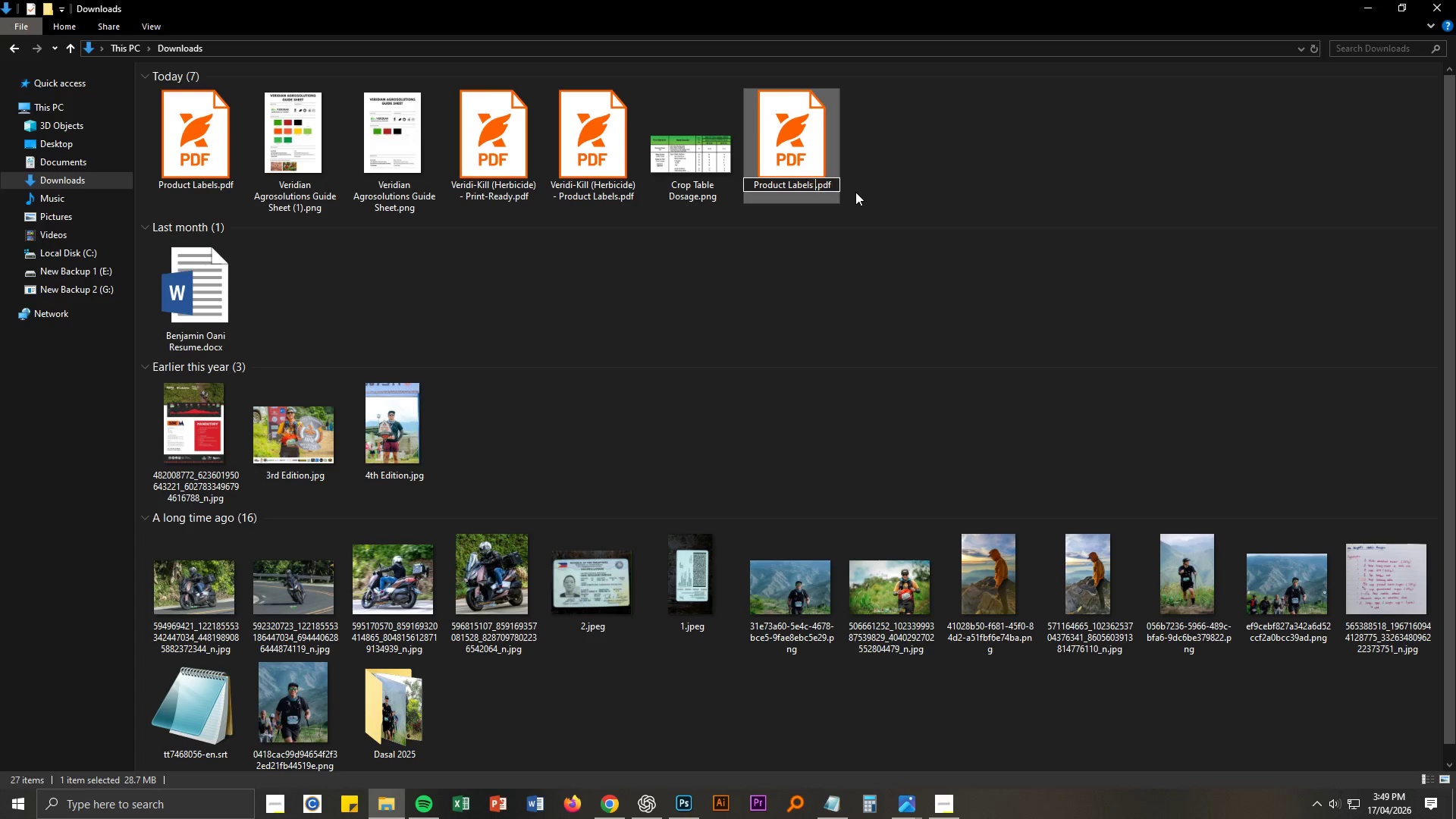 
key(Backspace)
 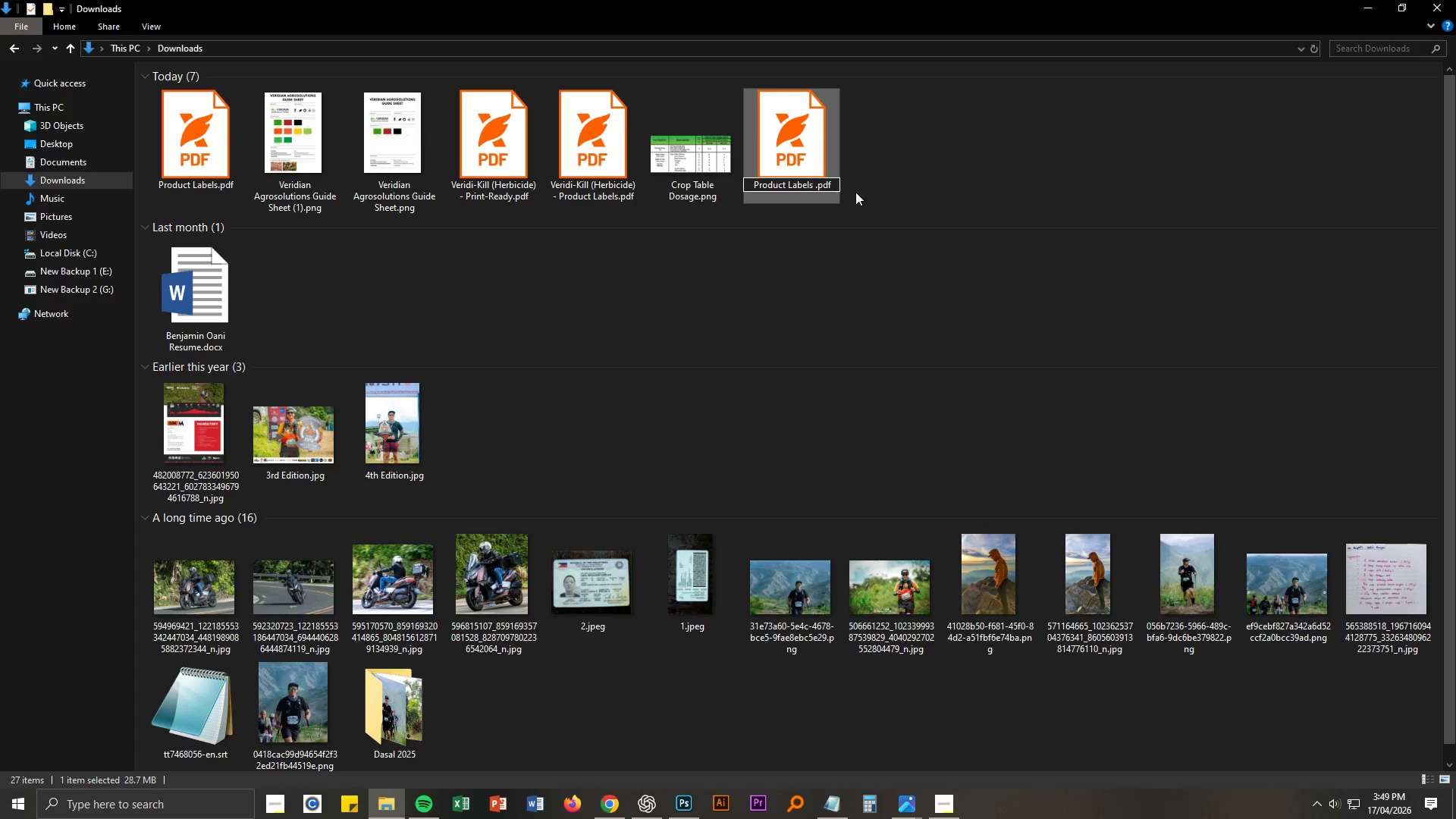 
key(Minus)
 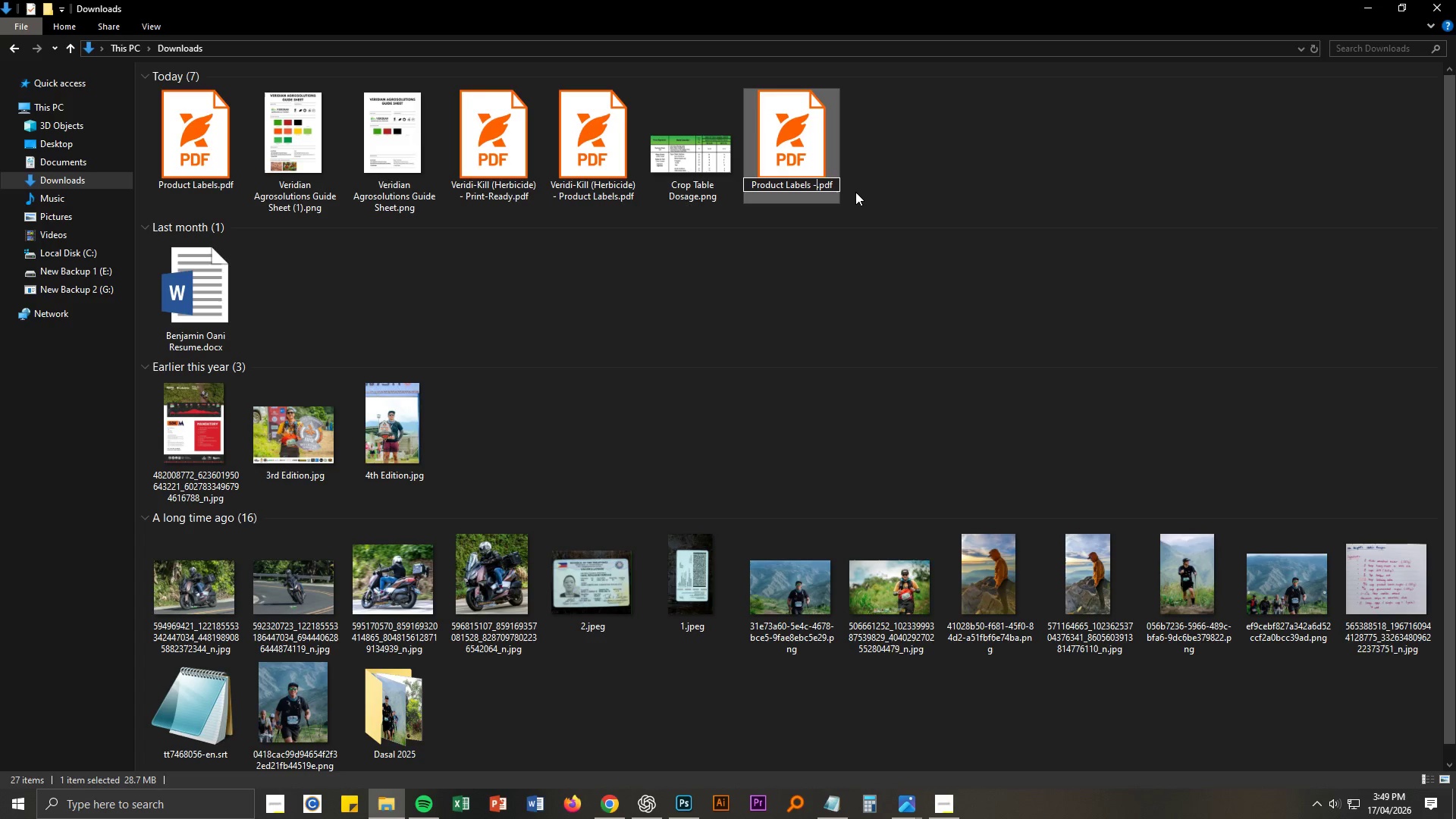 
key(Space)
 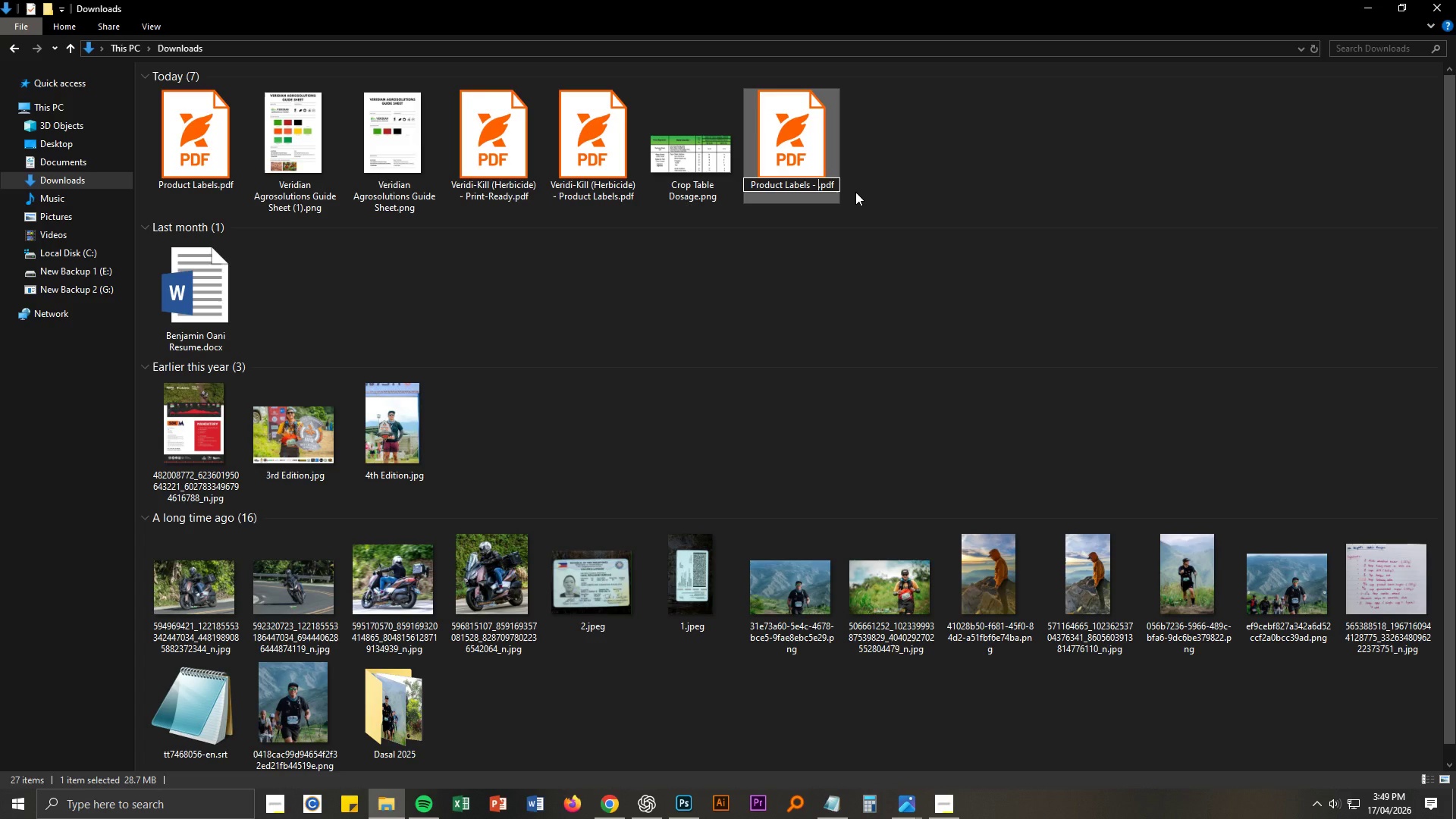 
type(R)
key(Backspace)
type(Print Ready)
 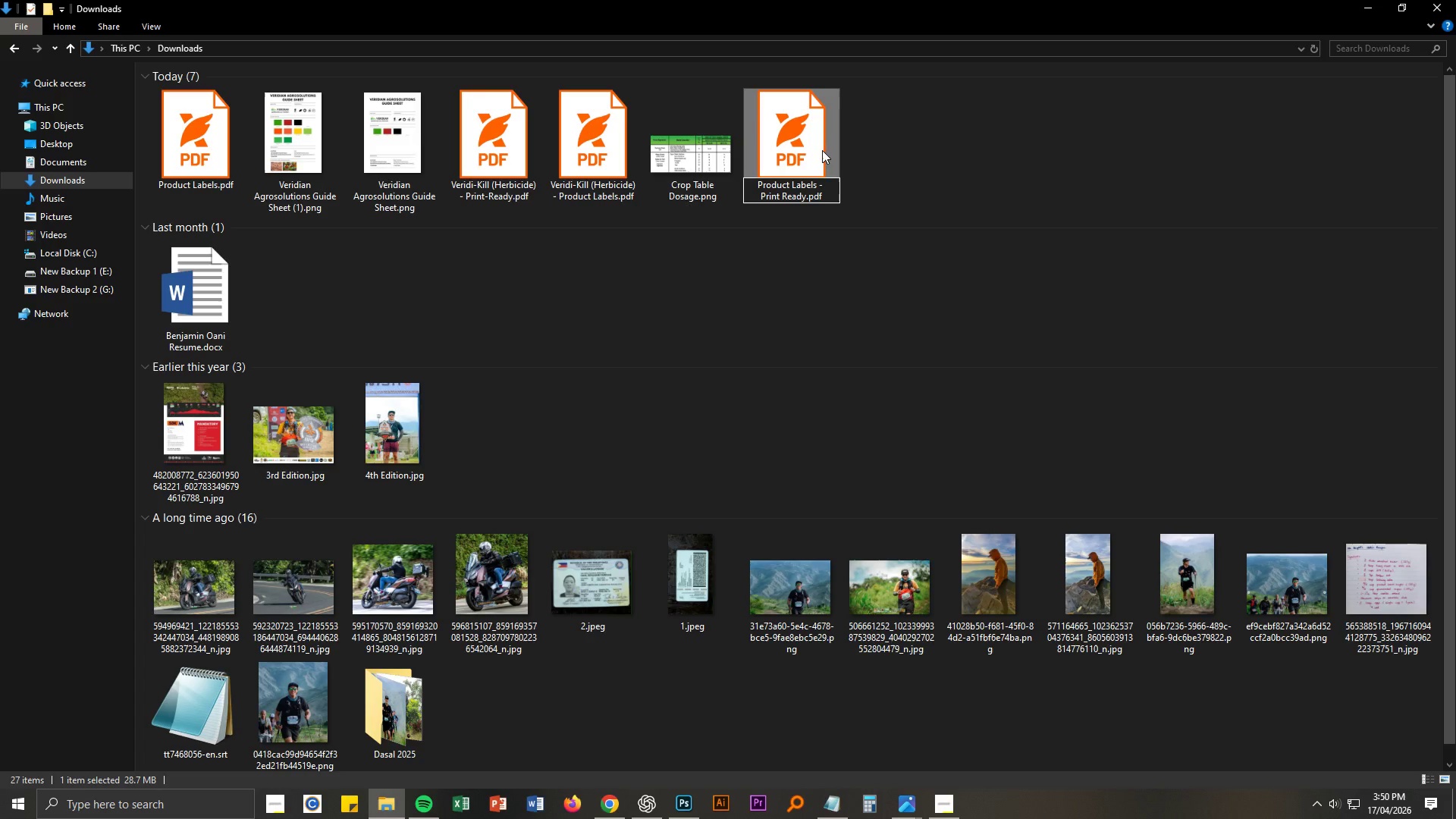 
left_click([996, 175])
 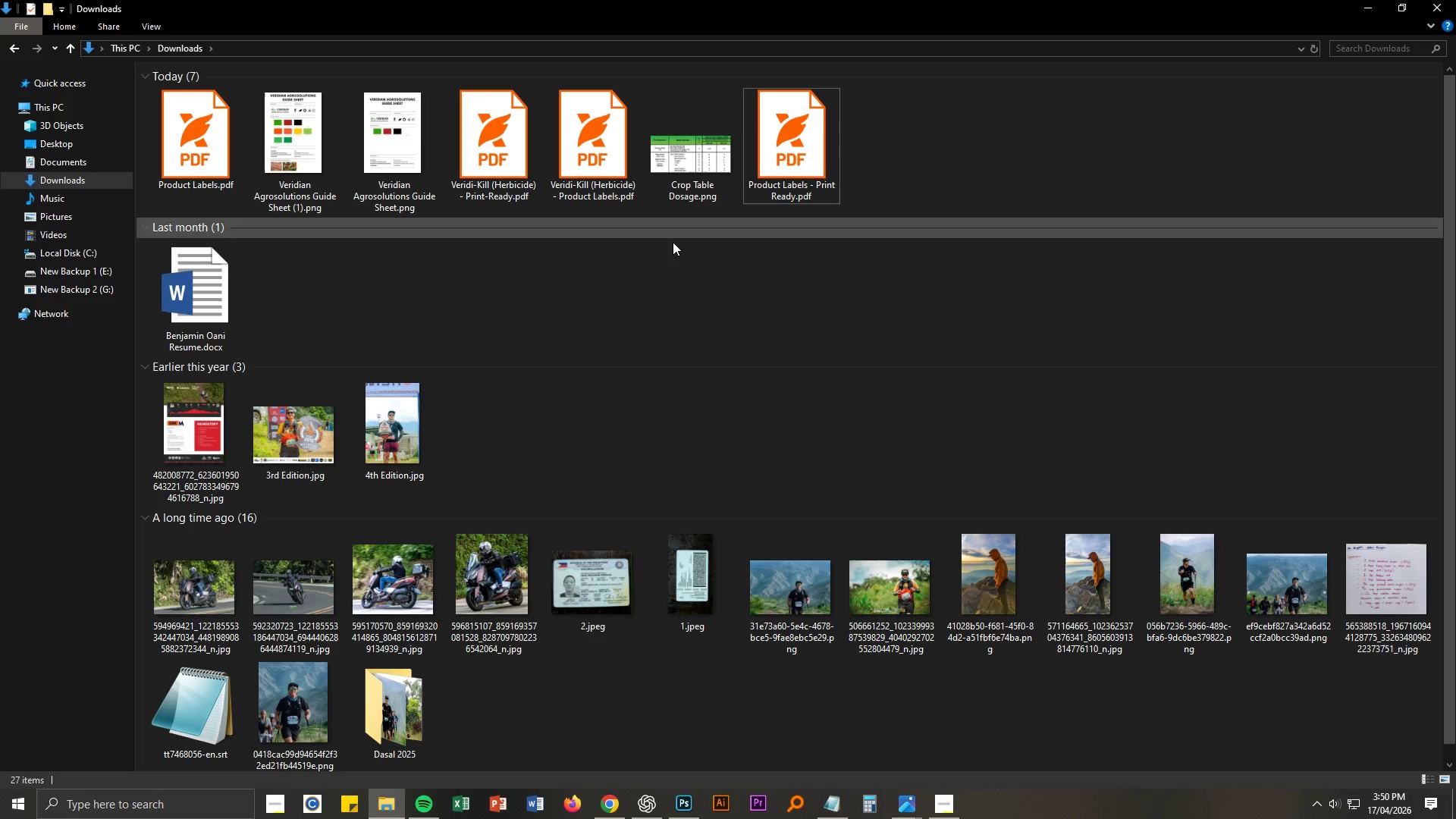 
left_click([810, 182])
 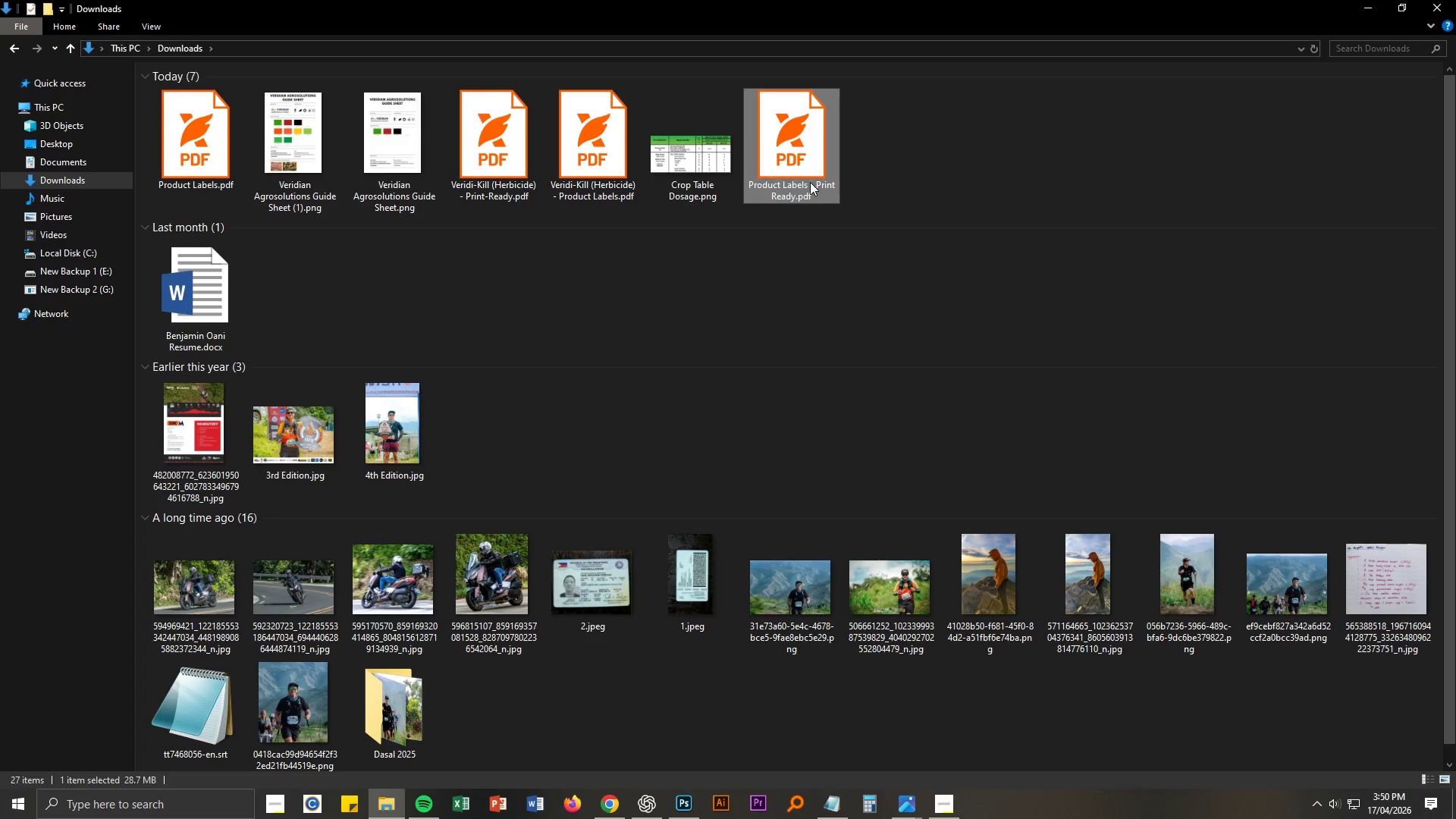 
key(F2)
 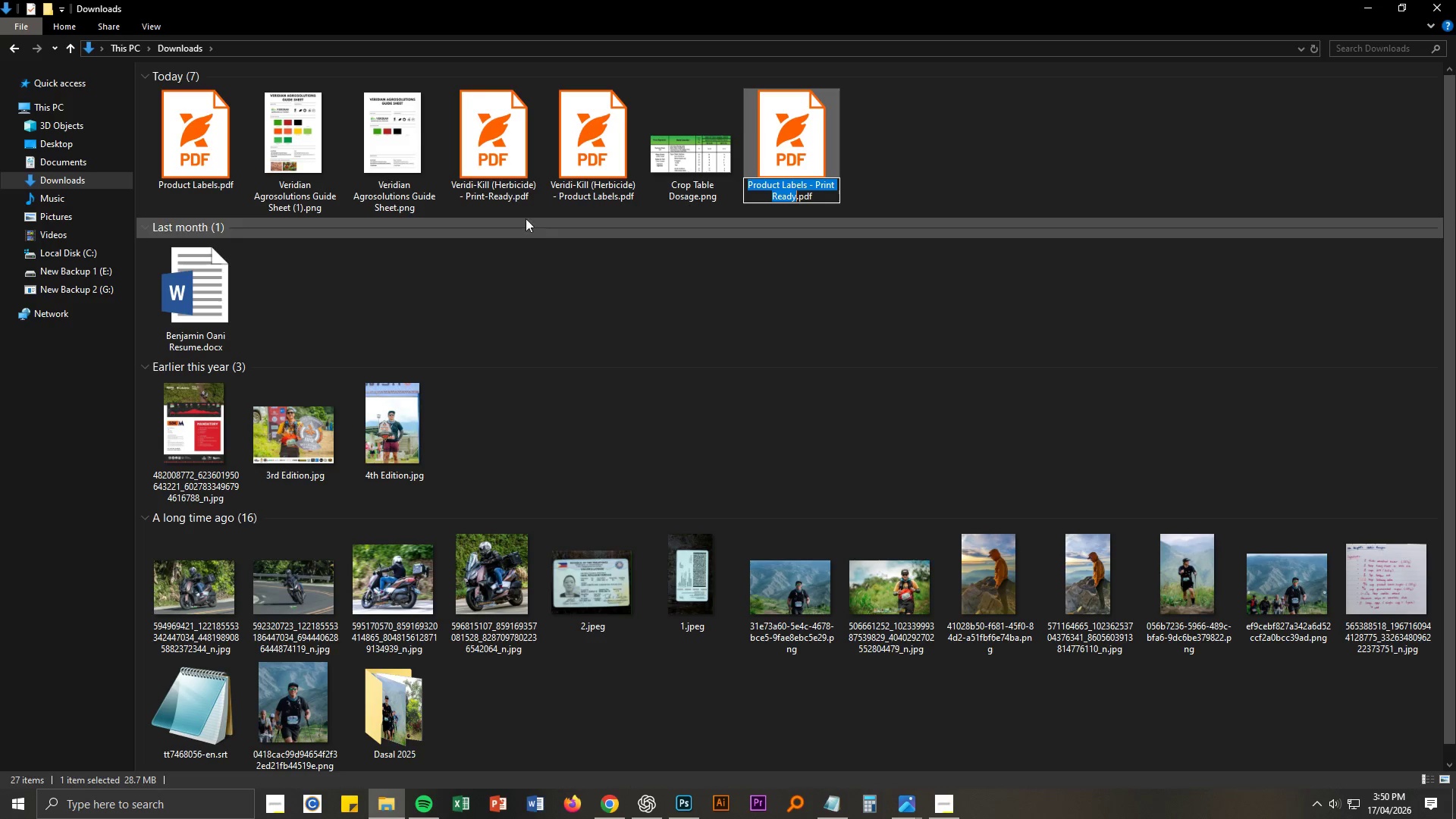 
key(Control+ControlLeft)
 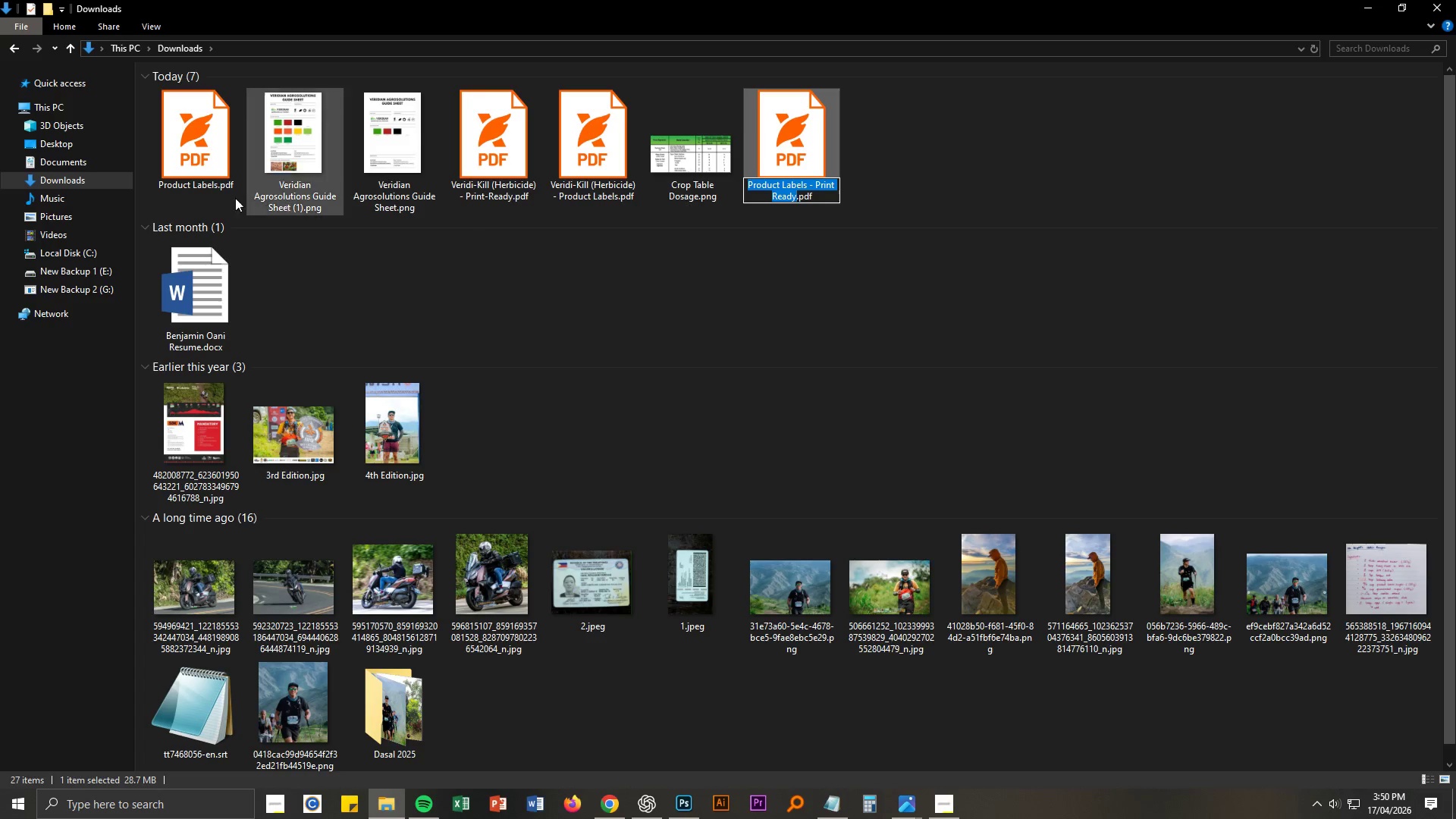 
key(Control+C)
 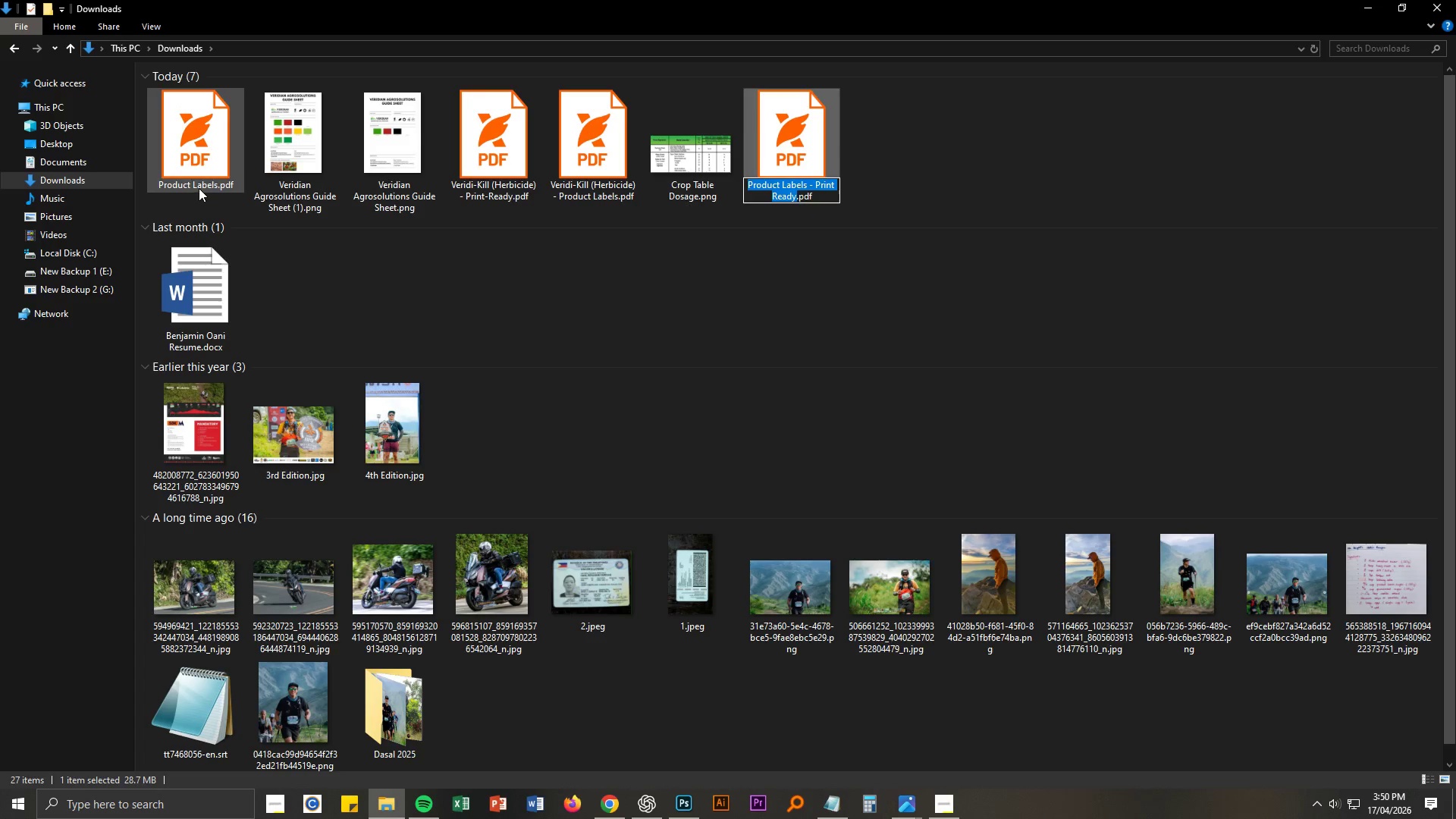 
left_click([199, 188])
 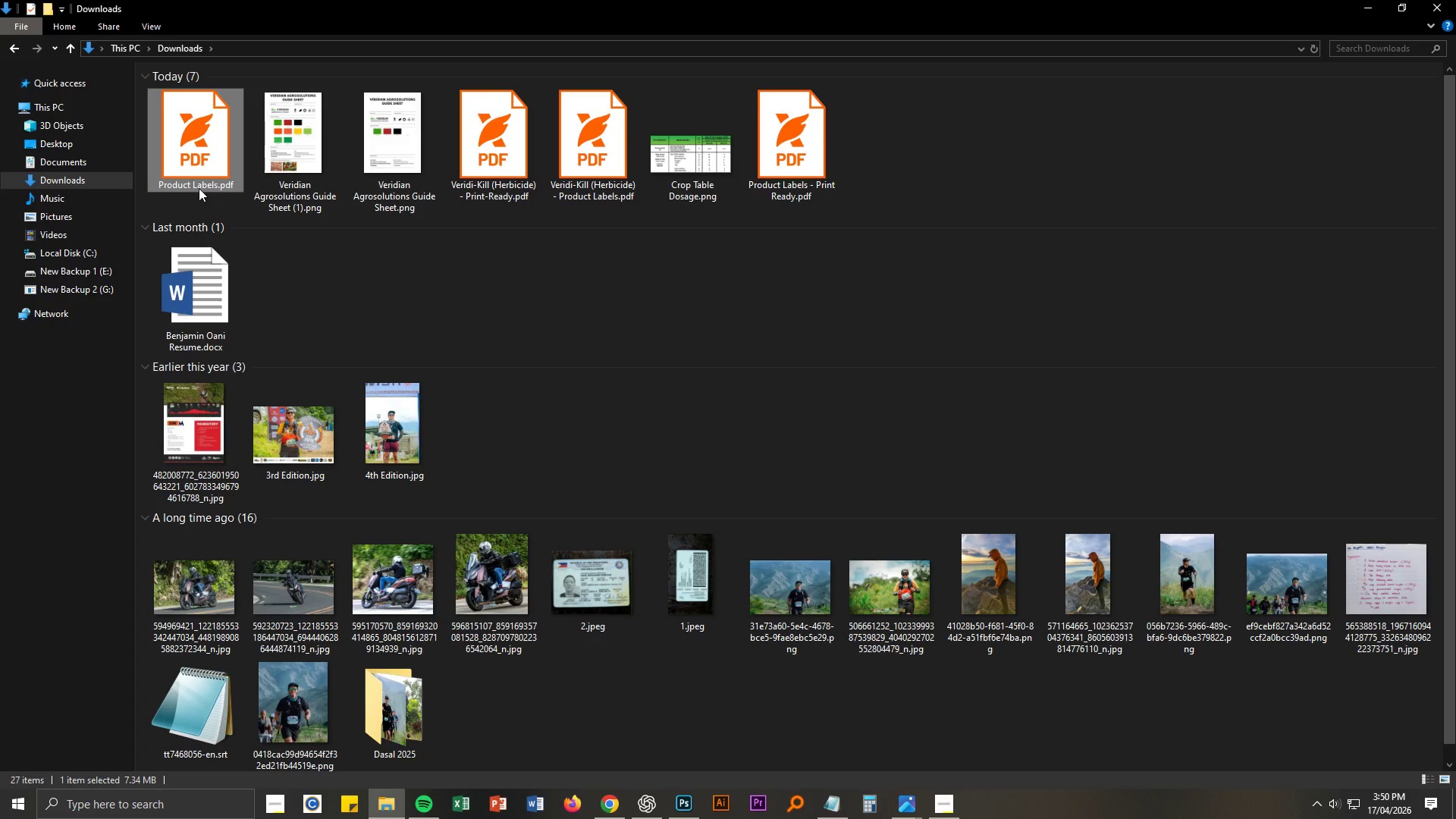 
key(Control+F2)
 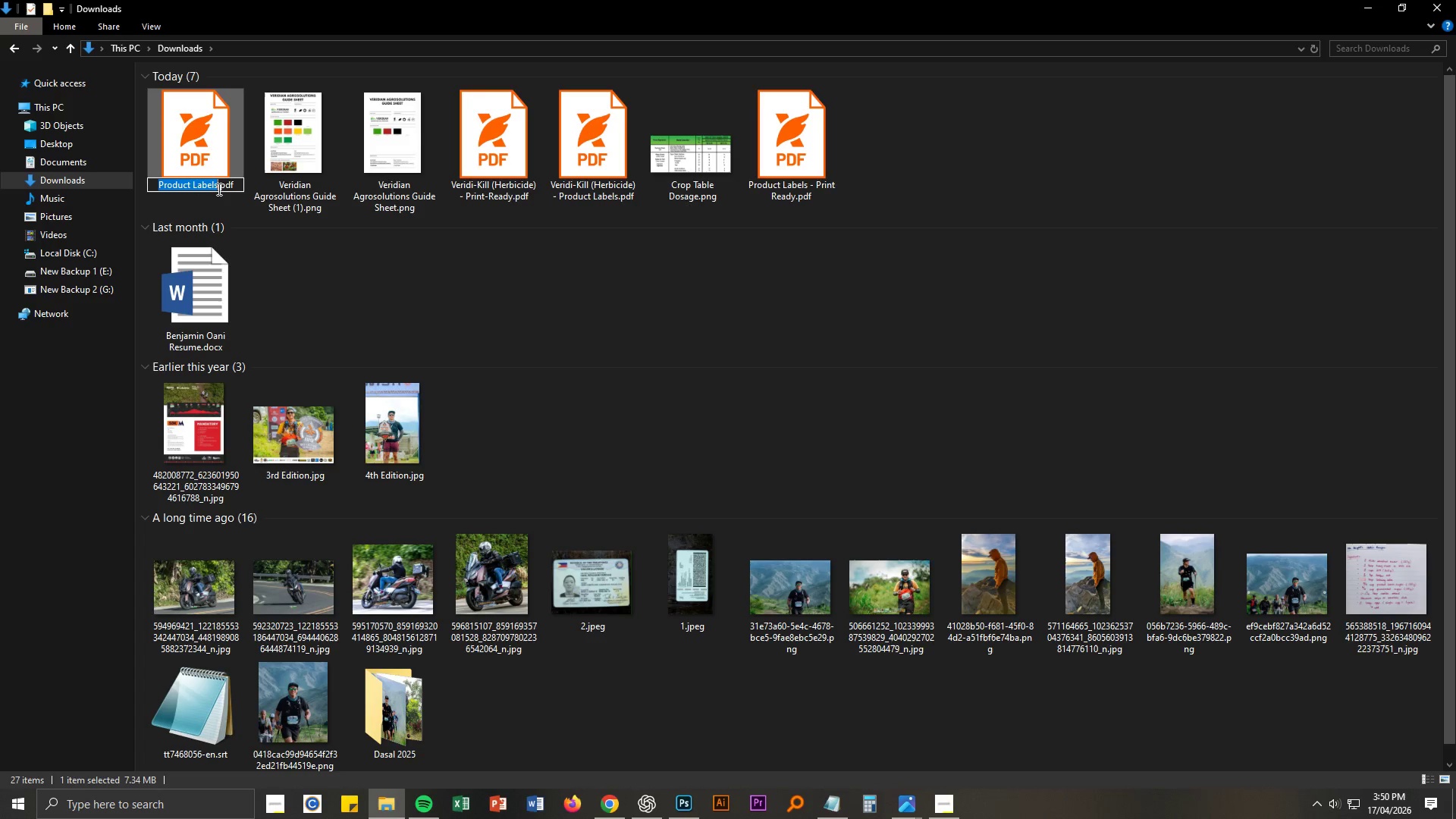 
left_click([519, 284])
 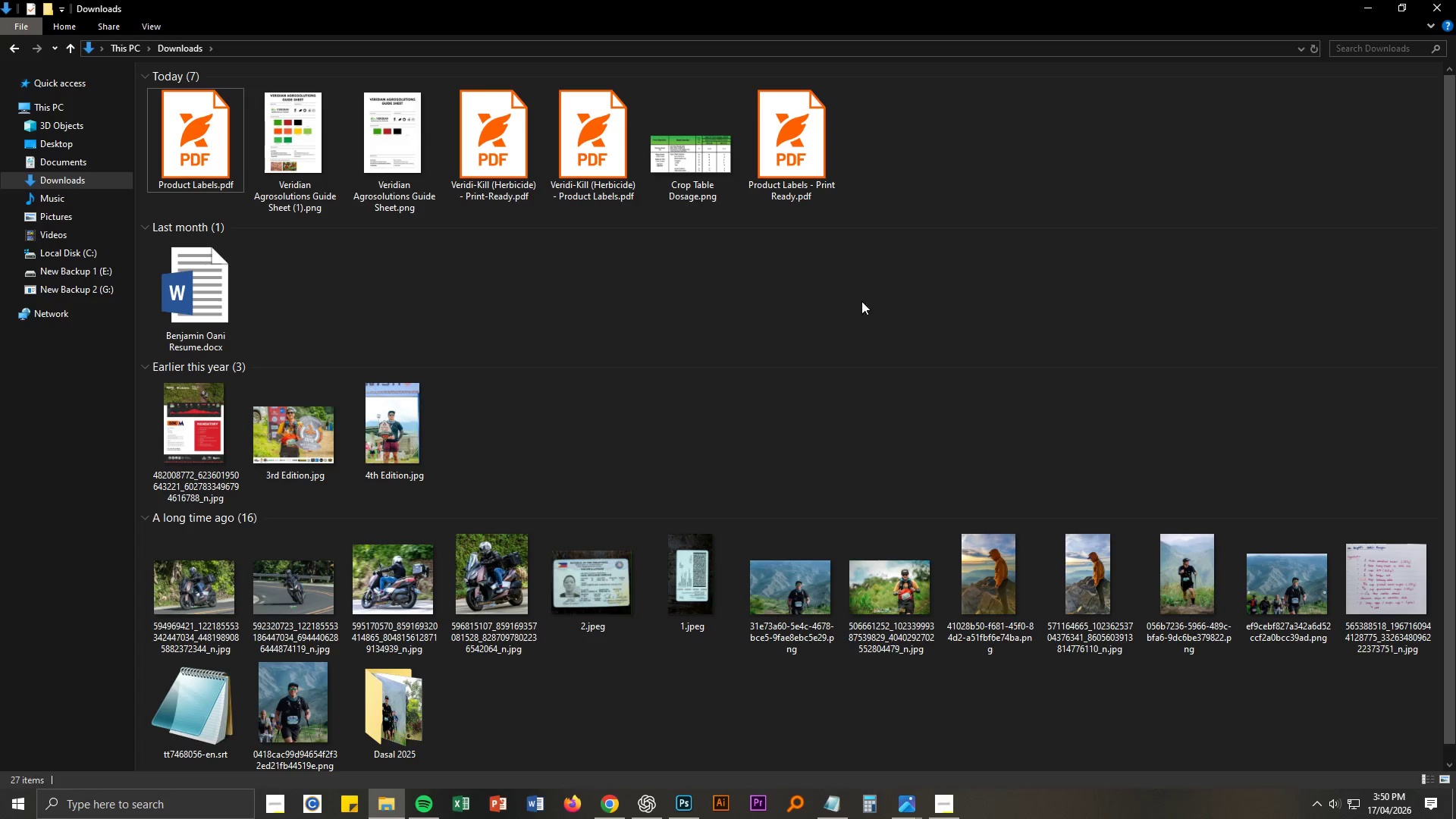 
key(Alt+AltLeft)
 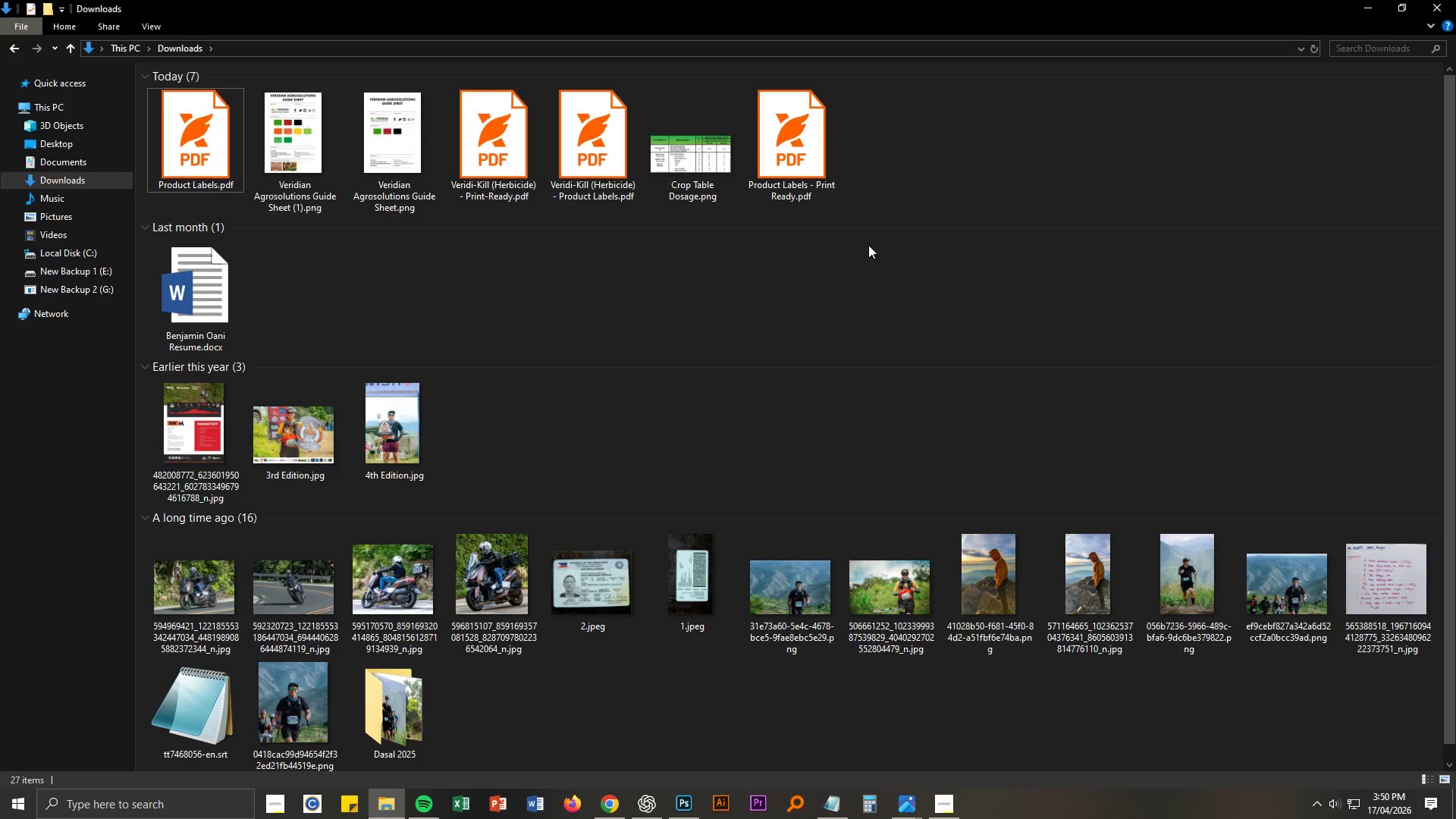 
key(Alt+Tab)
 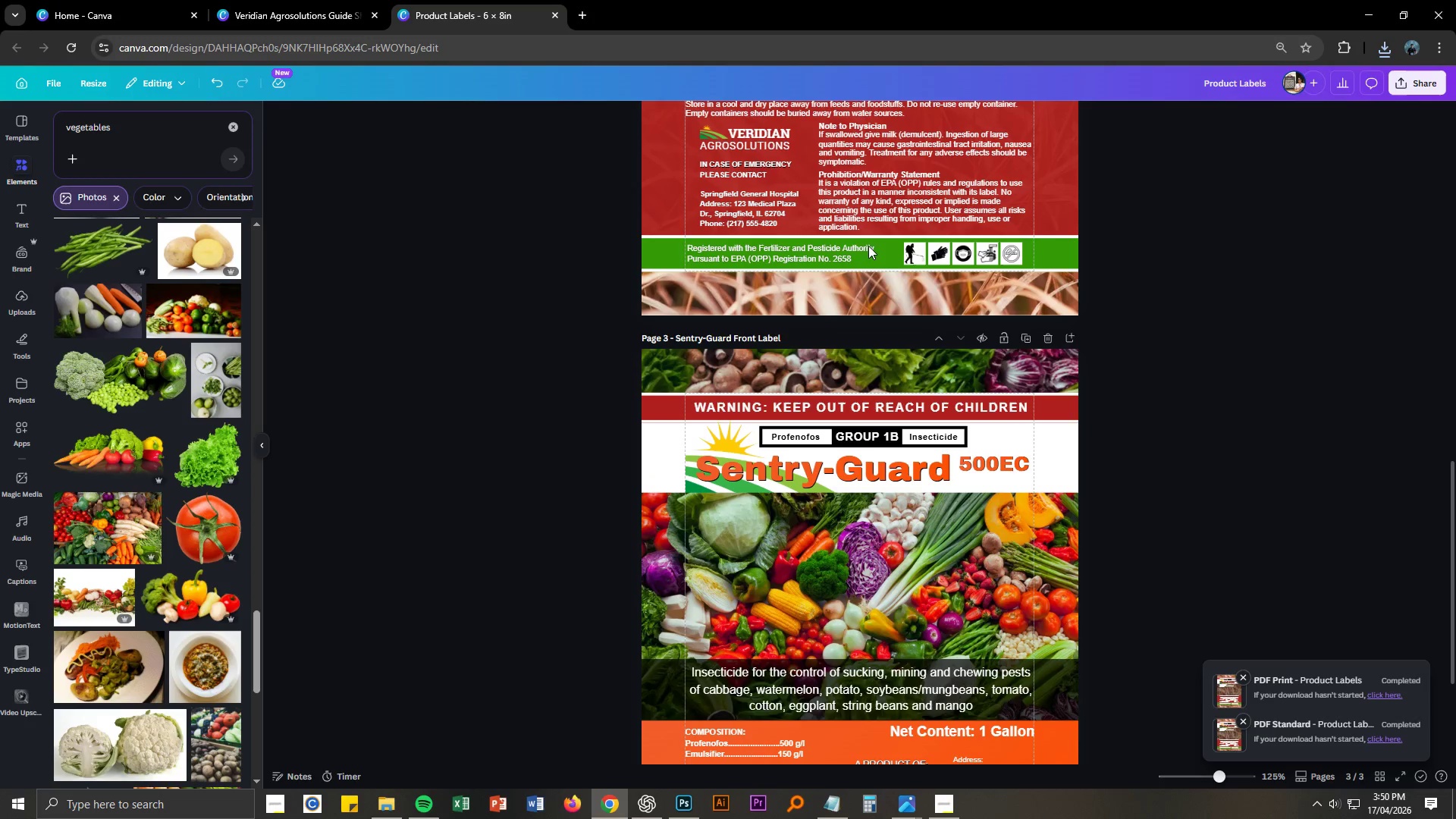 
key(Alt+AltLeft)
 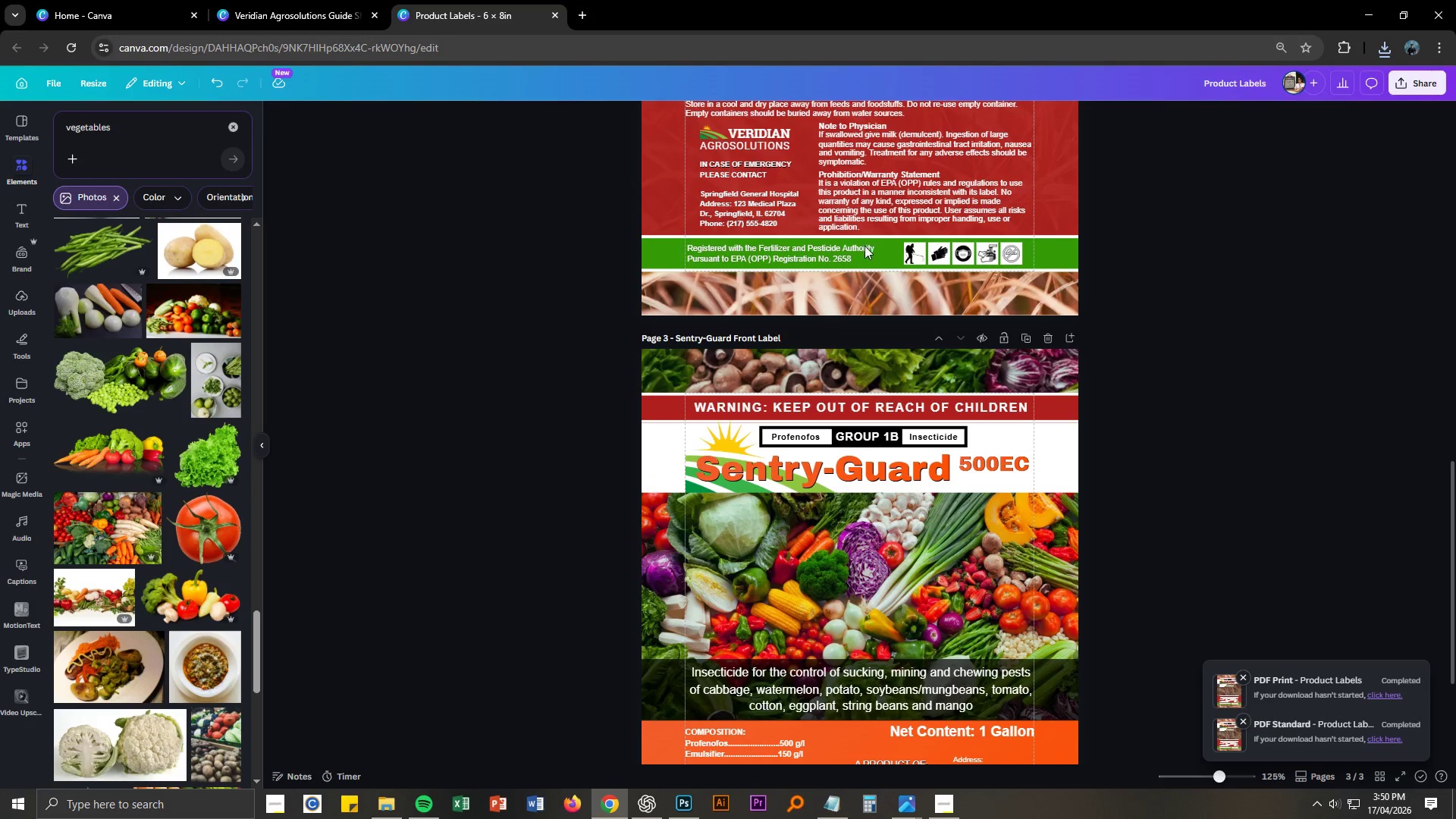 
key(Alt+Tab)
 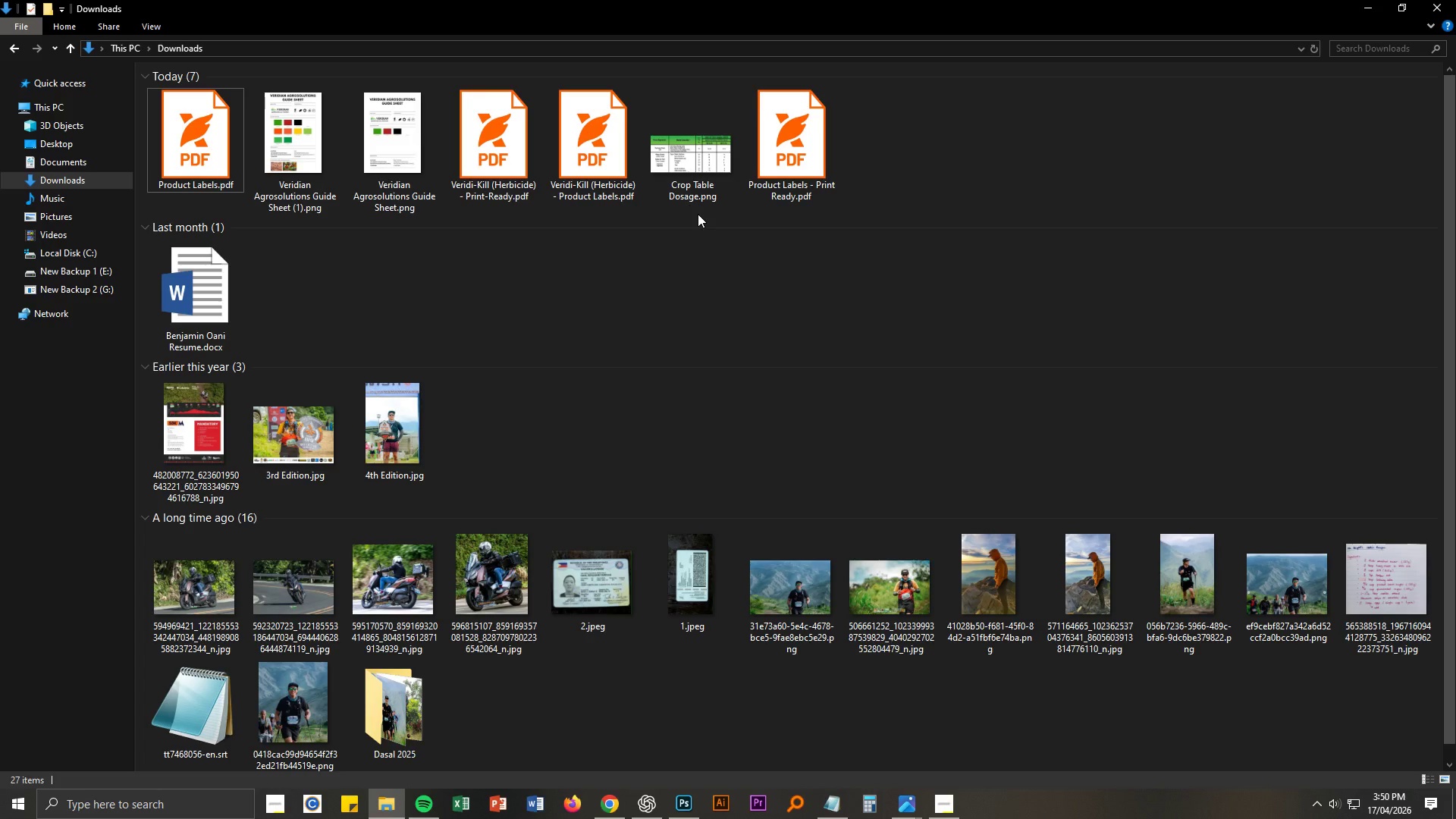 
left_click_drag(start_coordinate=[697, 213], to_coordinate=[387, 139])
 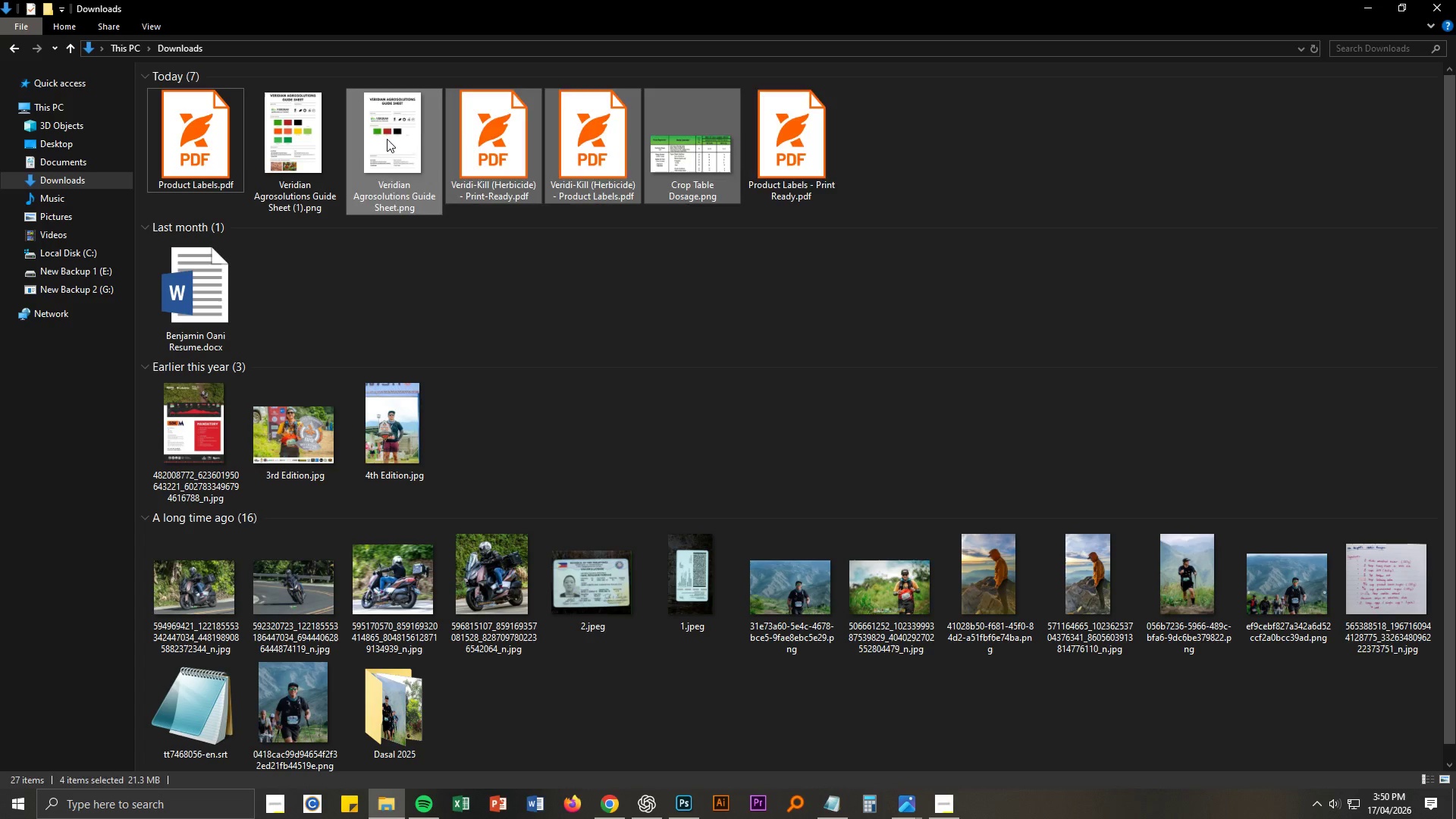 
key(Delete)
 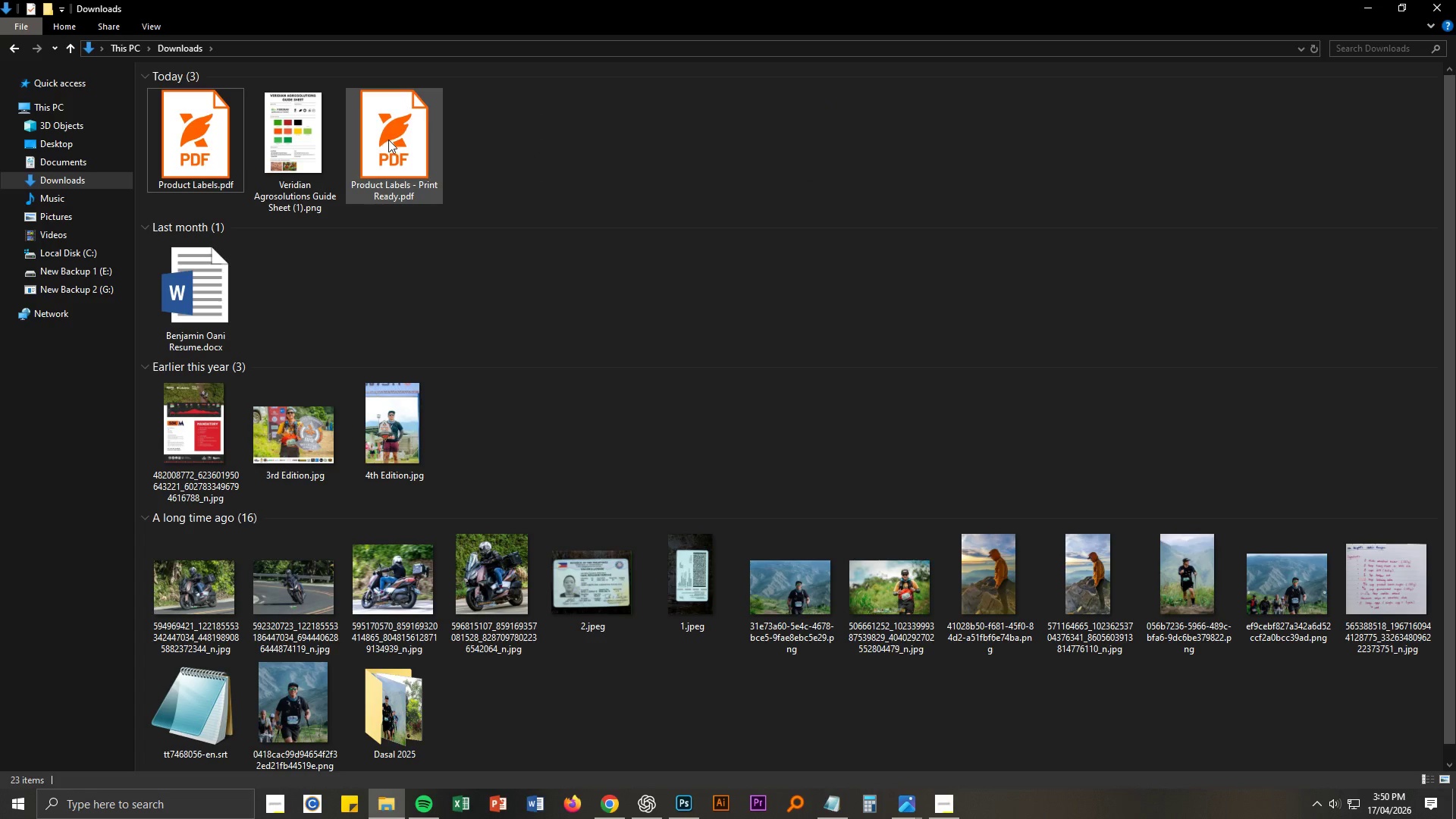 
key(Alt+AltLeft)
 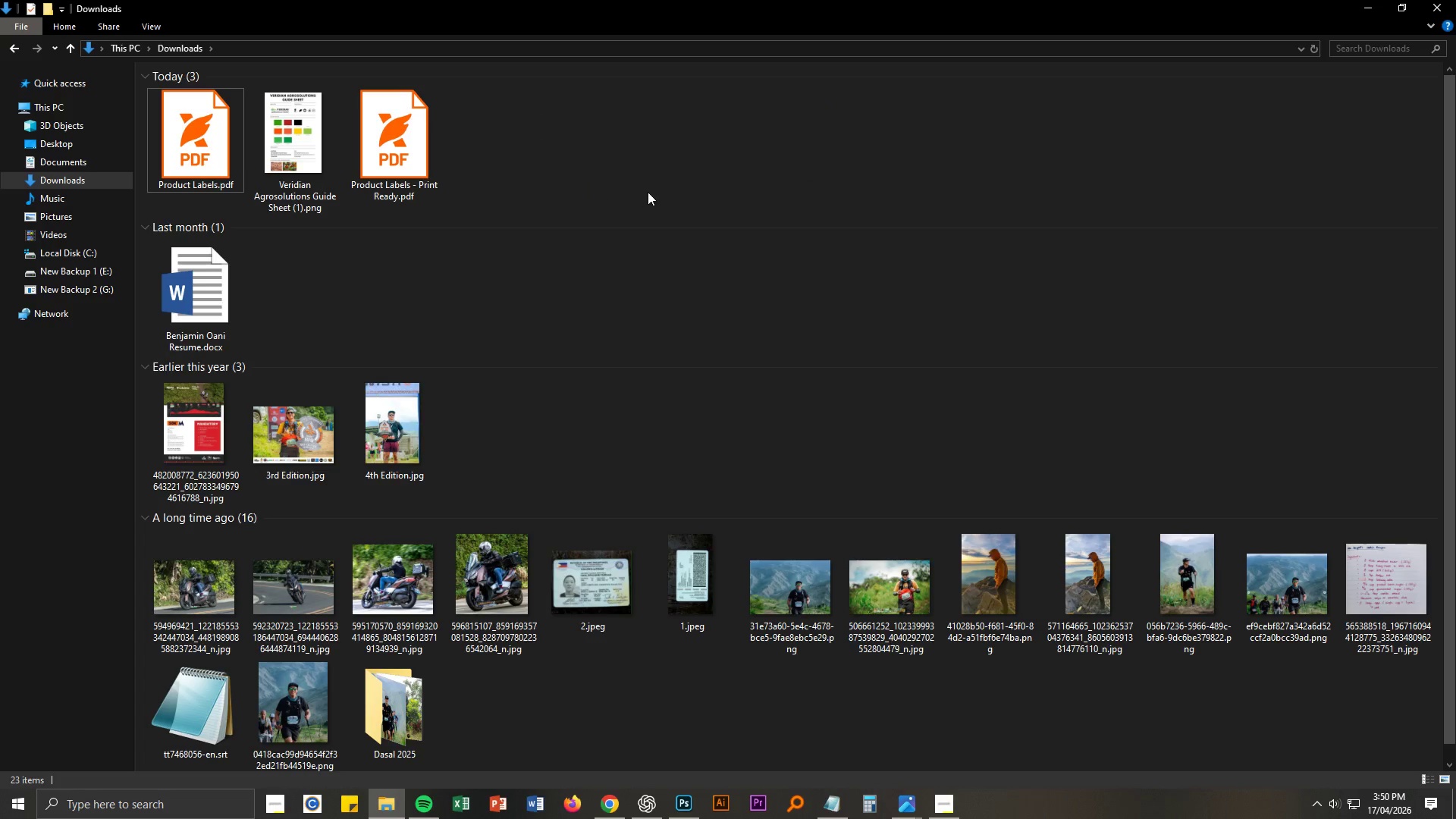 
key(Alt+Tab)
 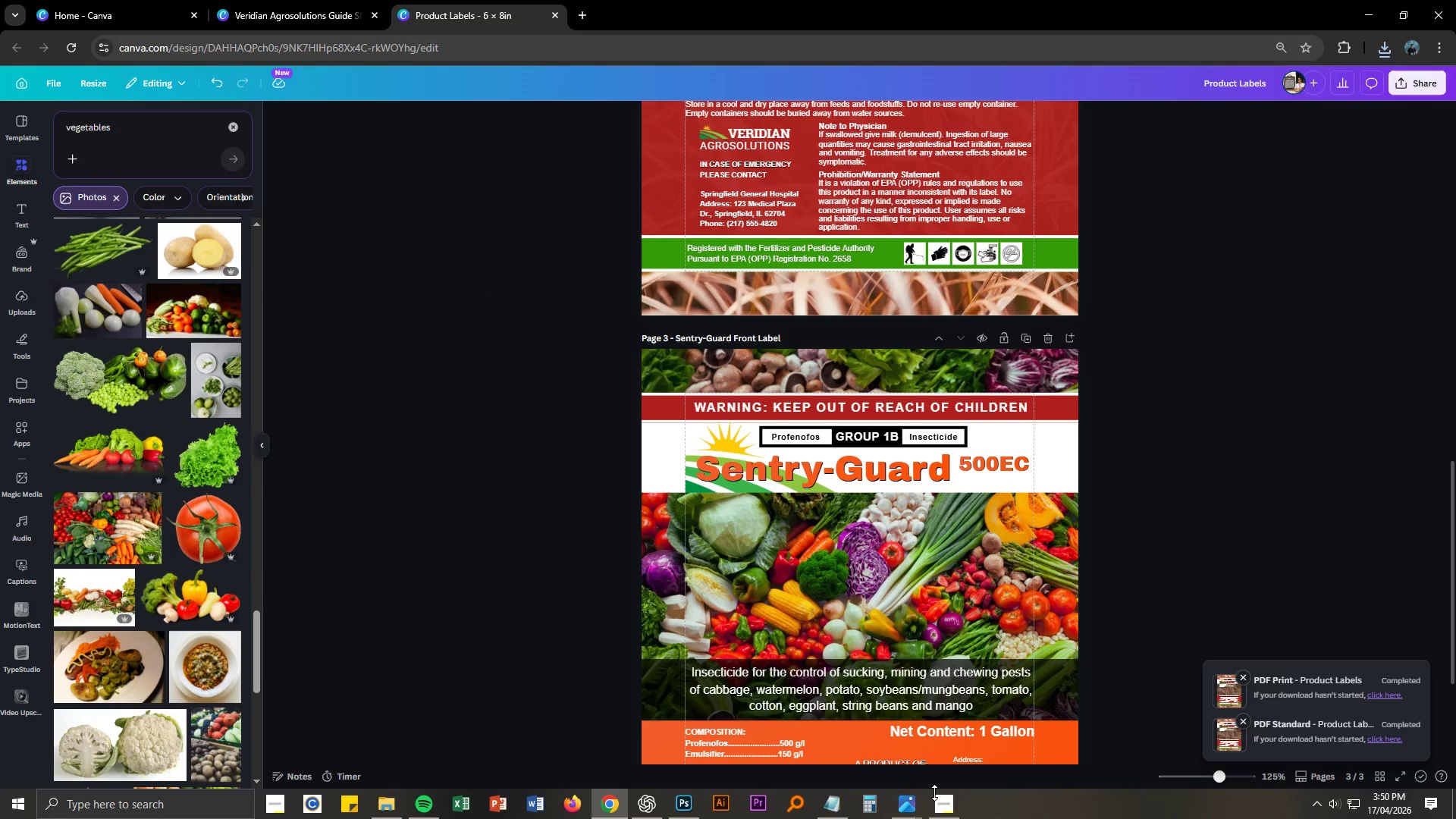 
left_click([1230, 479])
 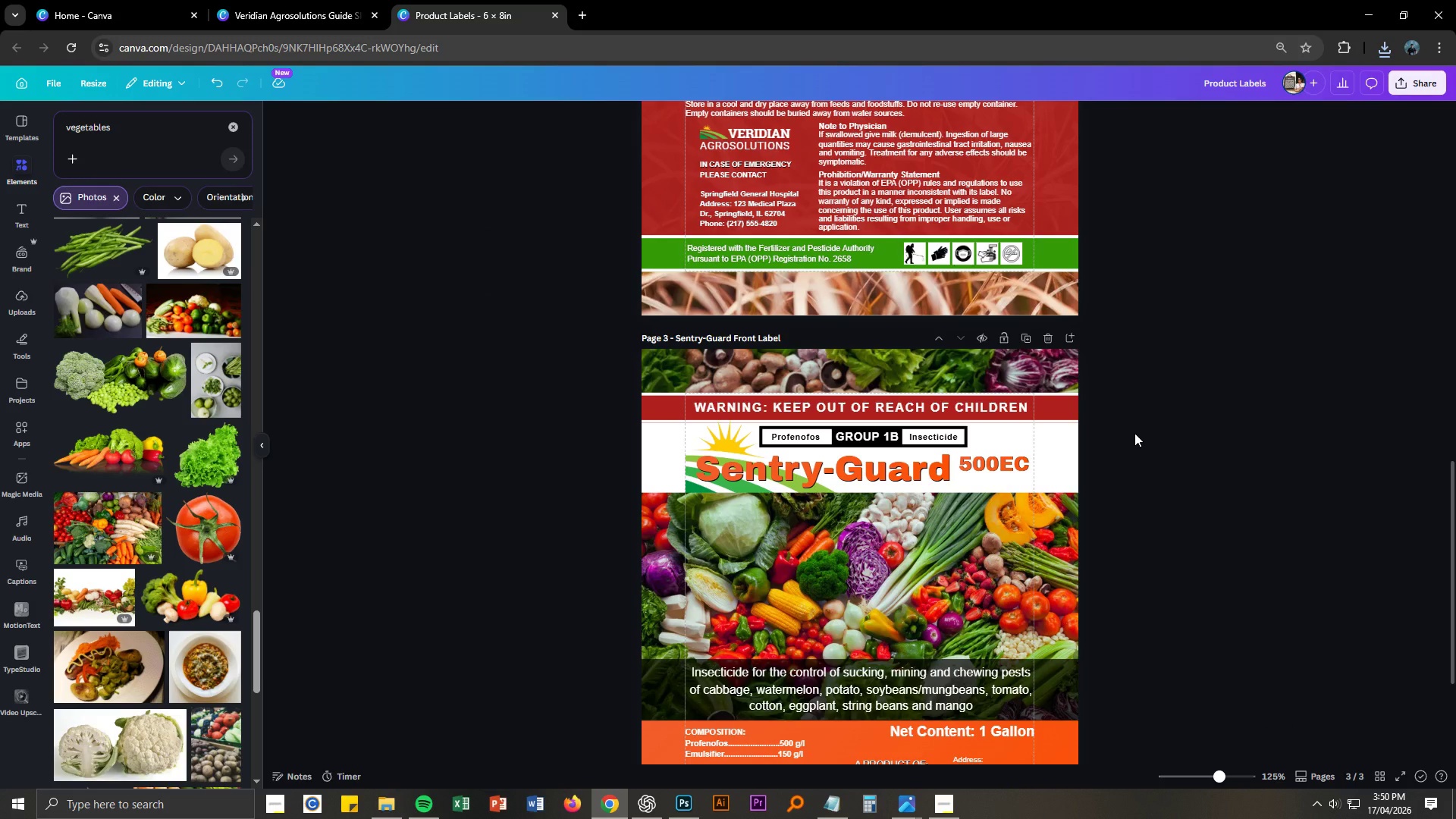 
scroll: coordinate [1134, 433], scroll_direction: down, amount: 3.0
 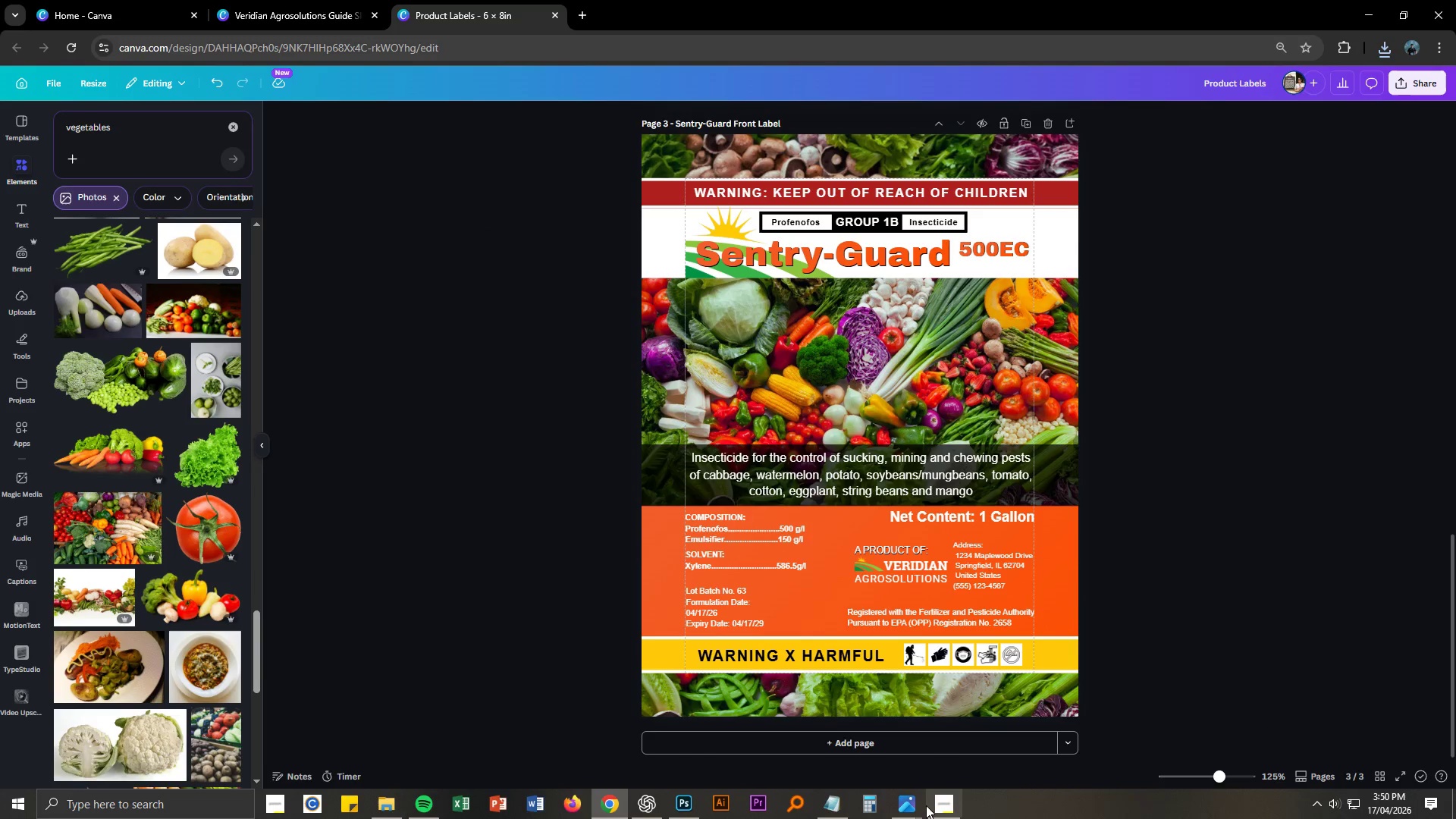 
left_click([959, 804])